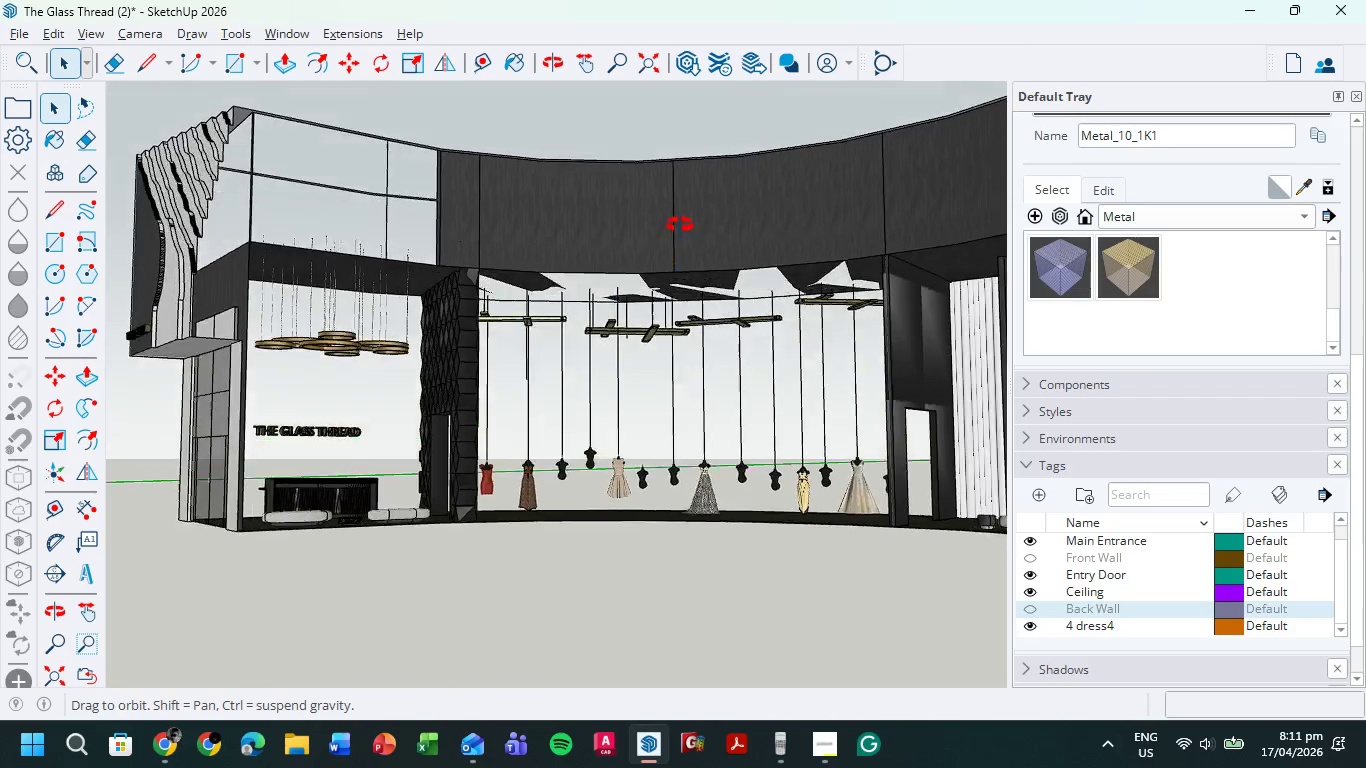 
scroll: coordinate [589, 308], scroll_direction: up, amount: 13.0
 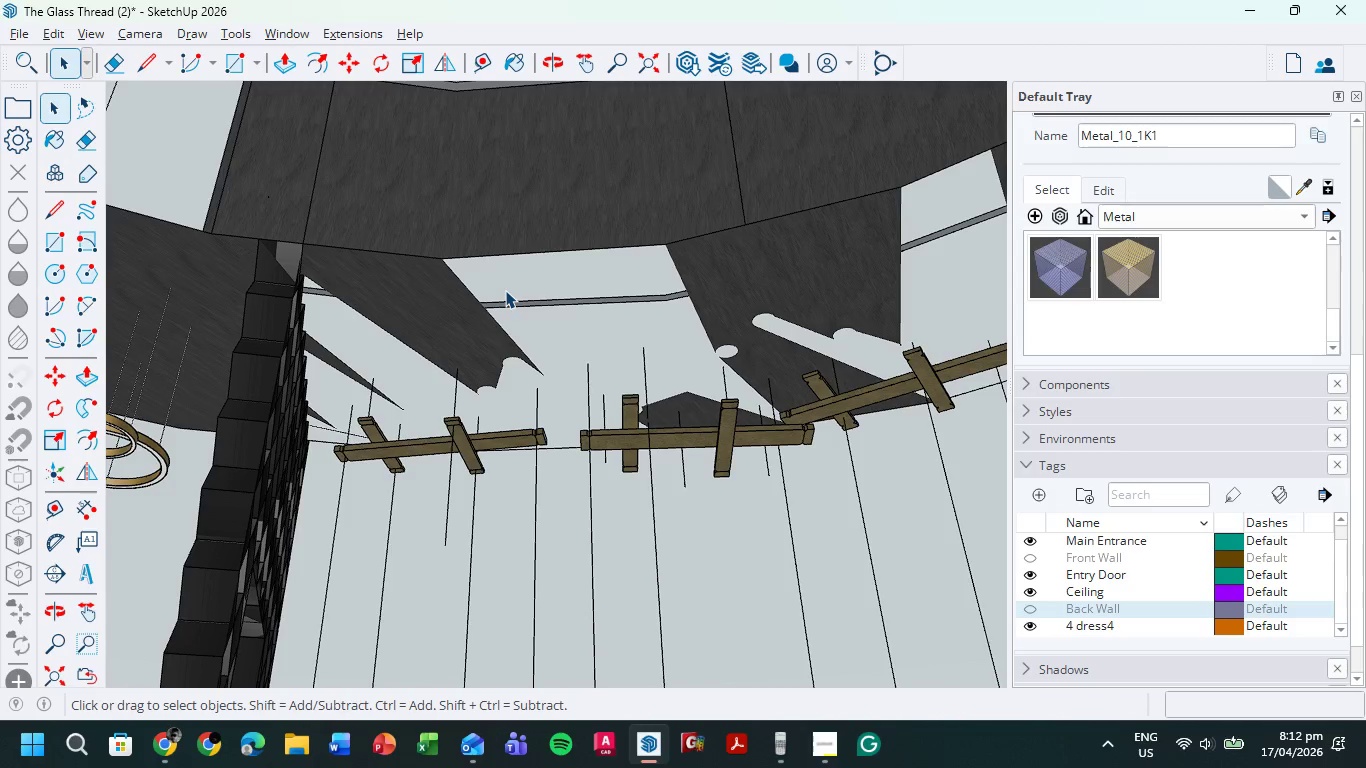 
wait(113.01)
 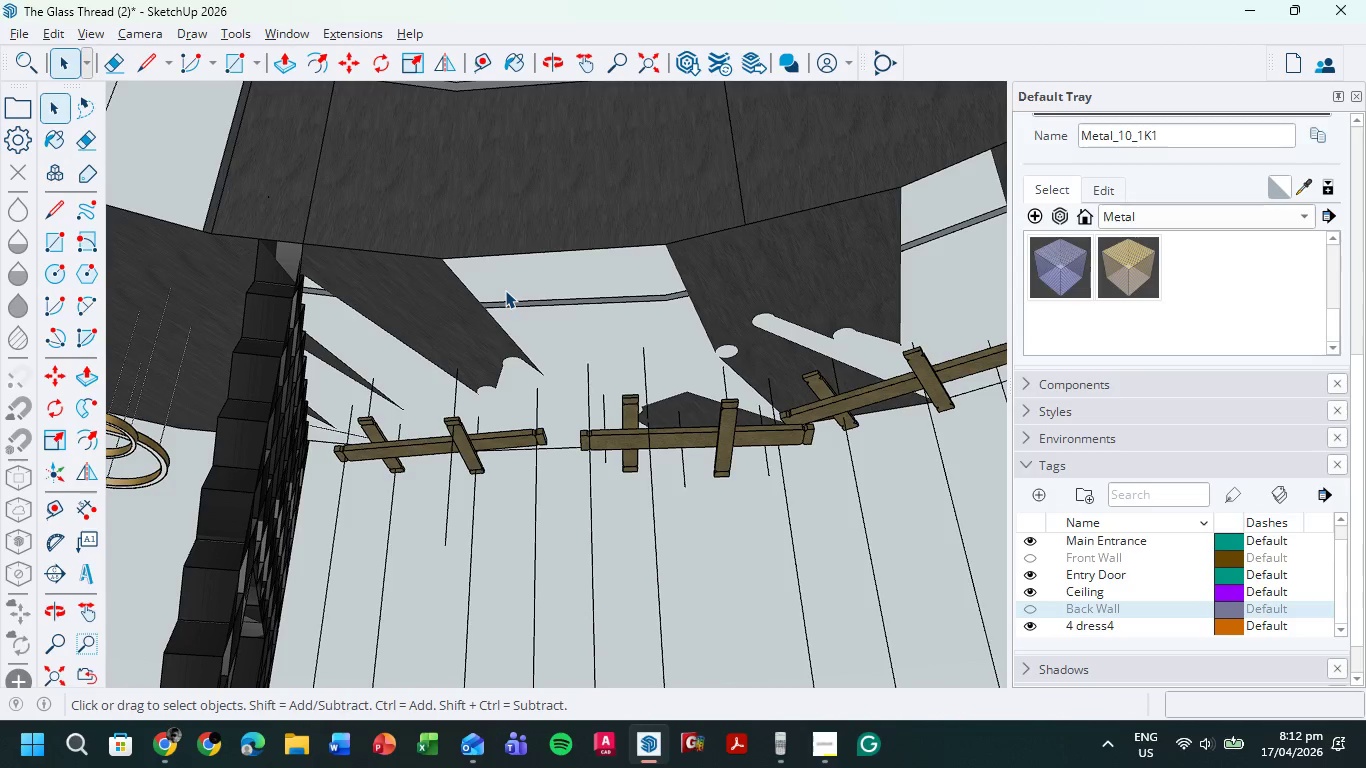 
scroll: coordinate [756, 517], scroll_direction: down, amount: 11.0
 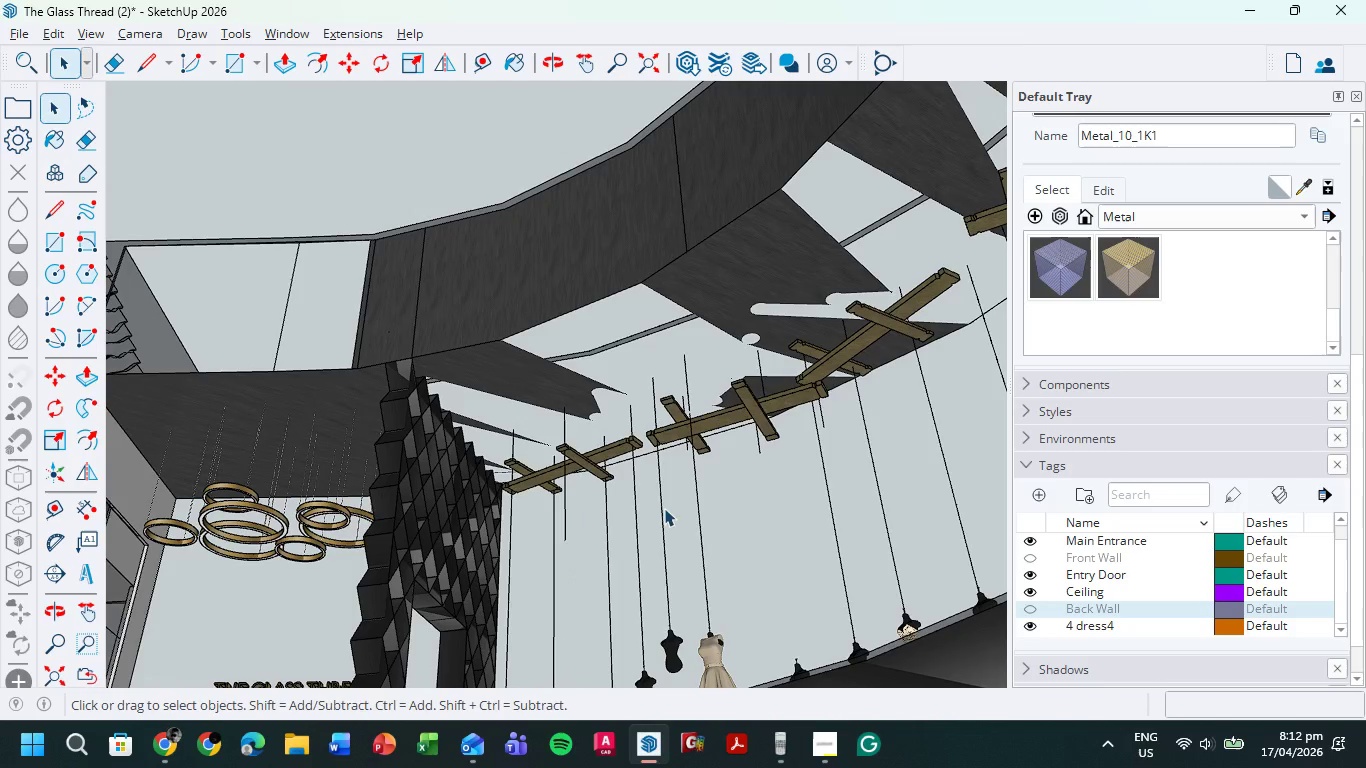 
scroll: coordinate [647, 441], scroll_direction: up, amount: 13.0
 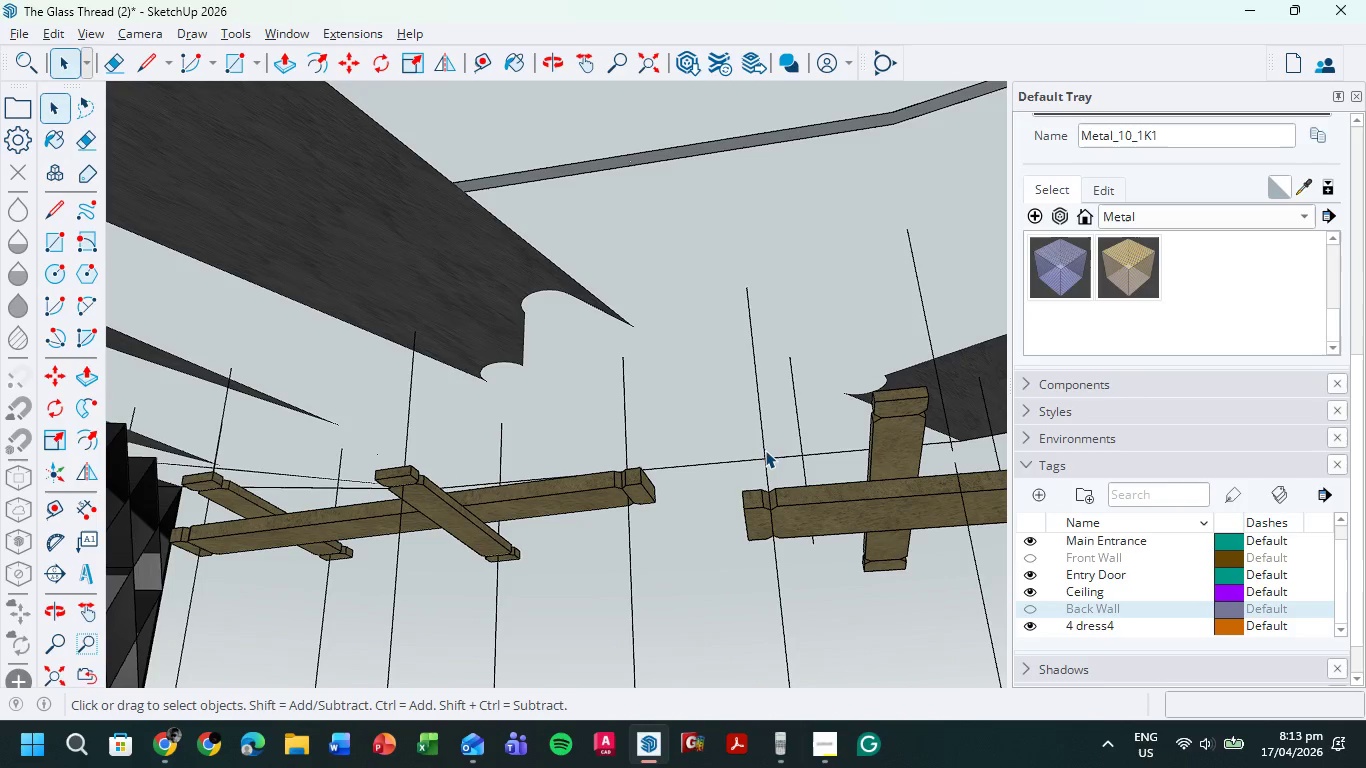 
scroll: coordinate [817, 462], scroll_direction: down, amount: 12.0
 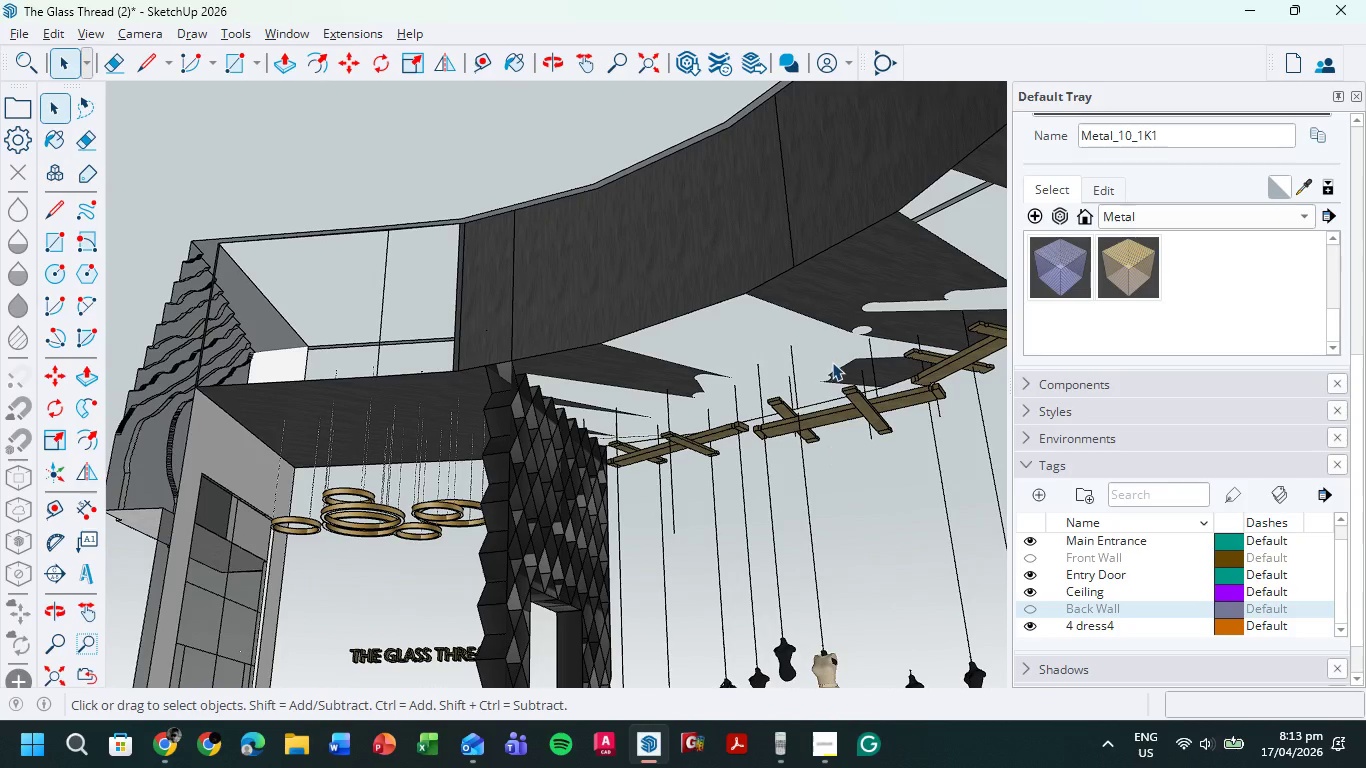 
scroll: coordinate [827, 382], scroll_direction: up, amount: 8.0
 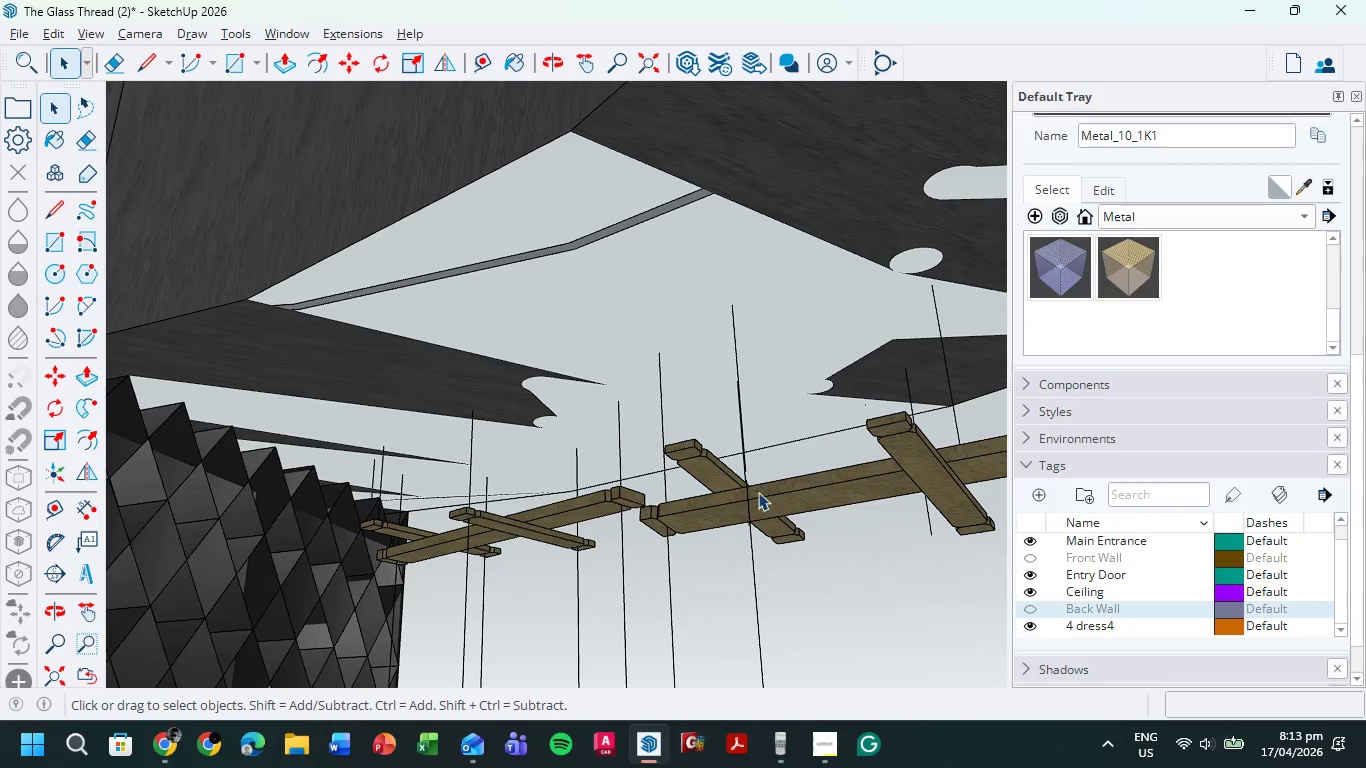 
scroll: coordinate [758, 490], scroll_direction: down, amount: 3.0
 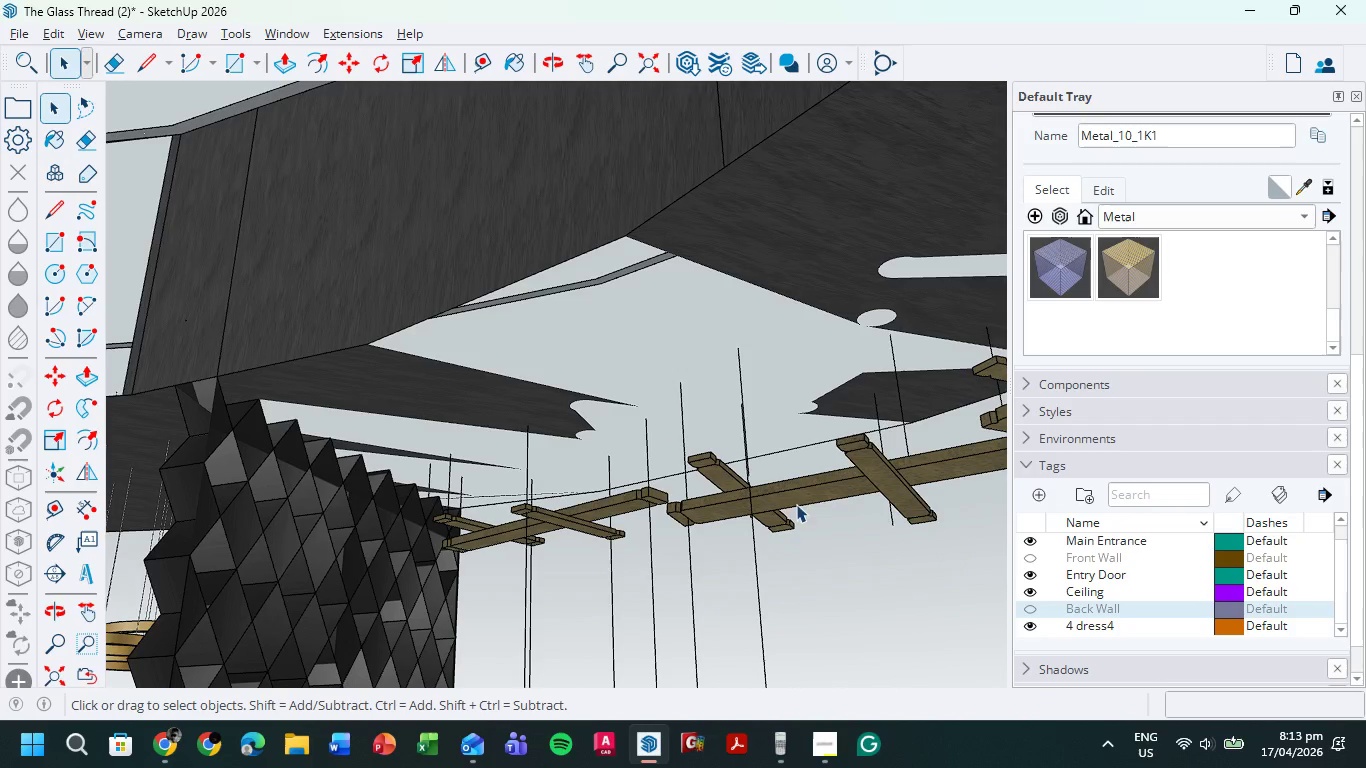 
left_click([792, 497])
 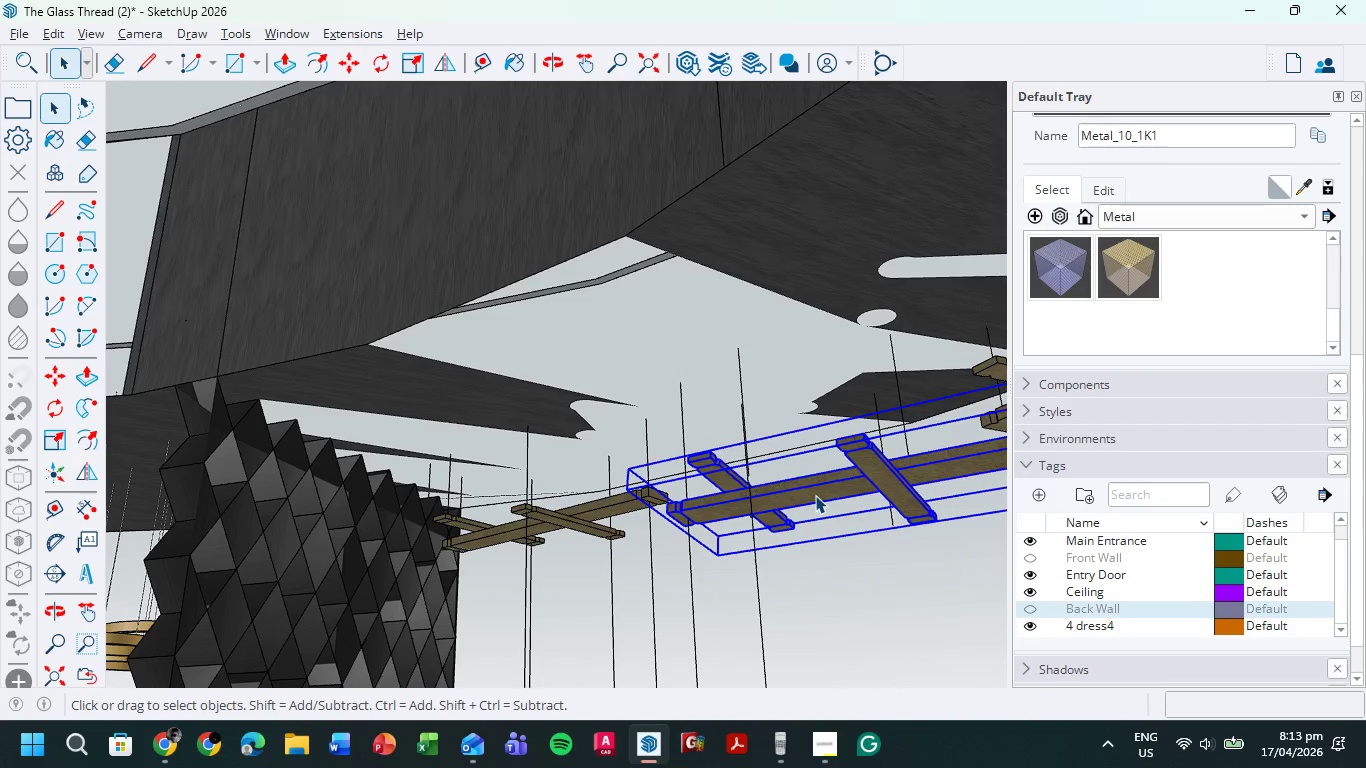 
key(M)
 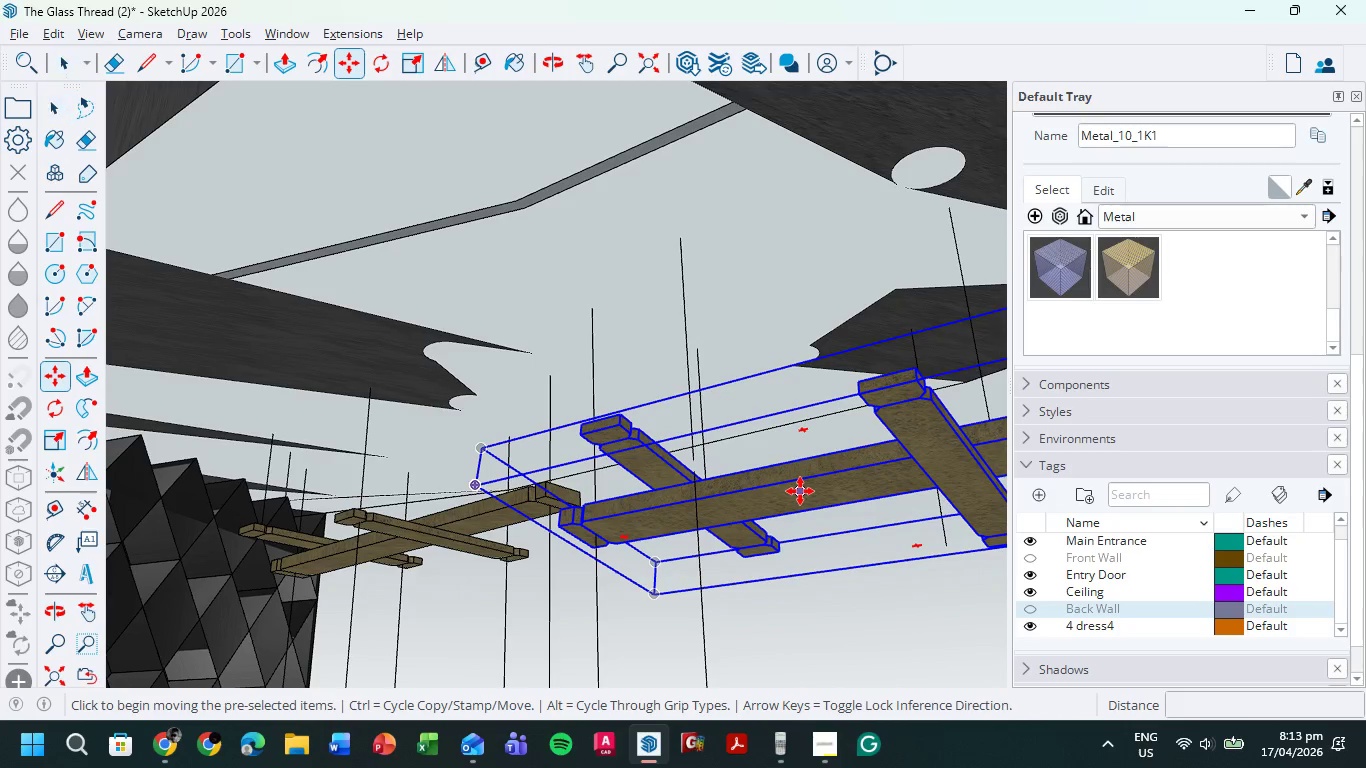 
scroll: coordinate [816, 496], scroll_direction: up, amount: 6.0
 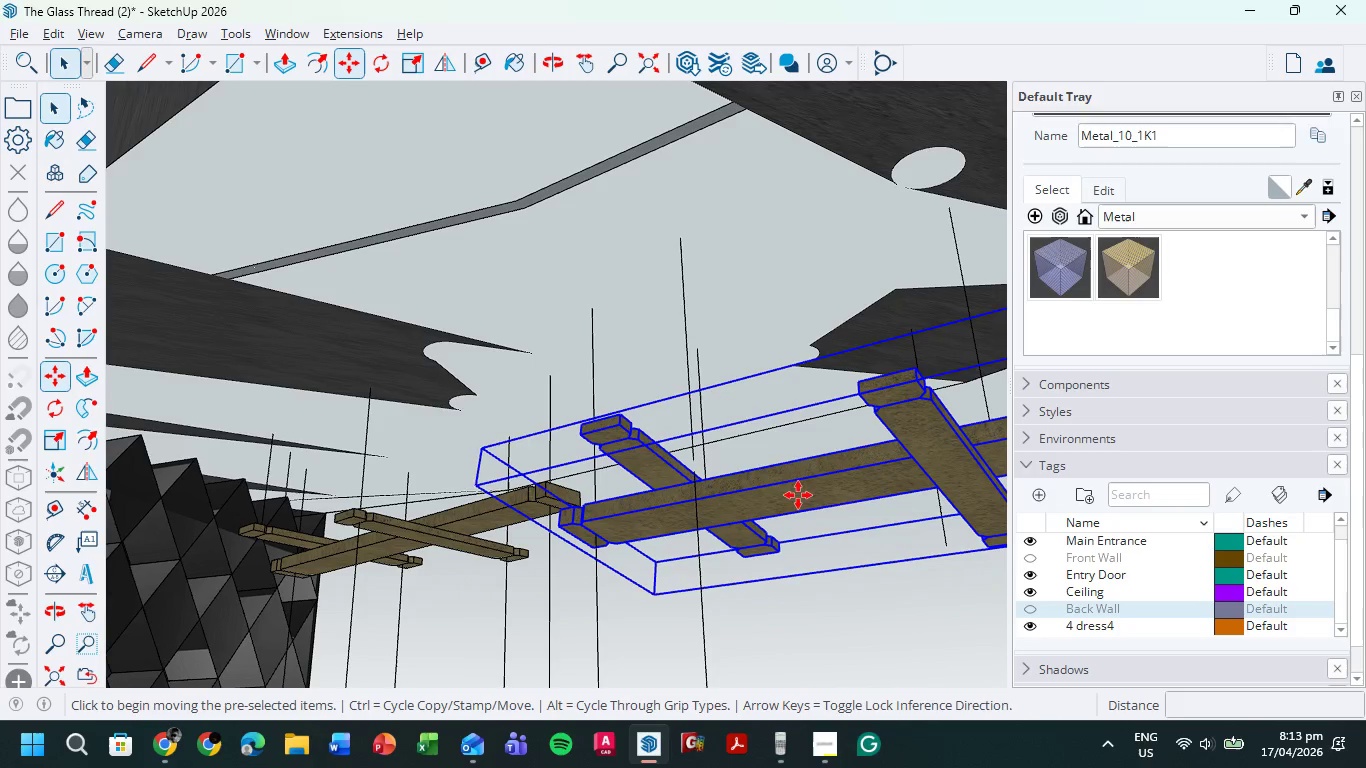 
left_click([800, 491])
 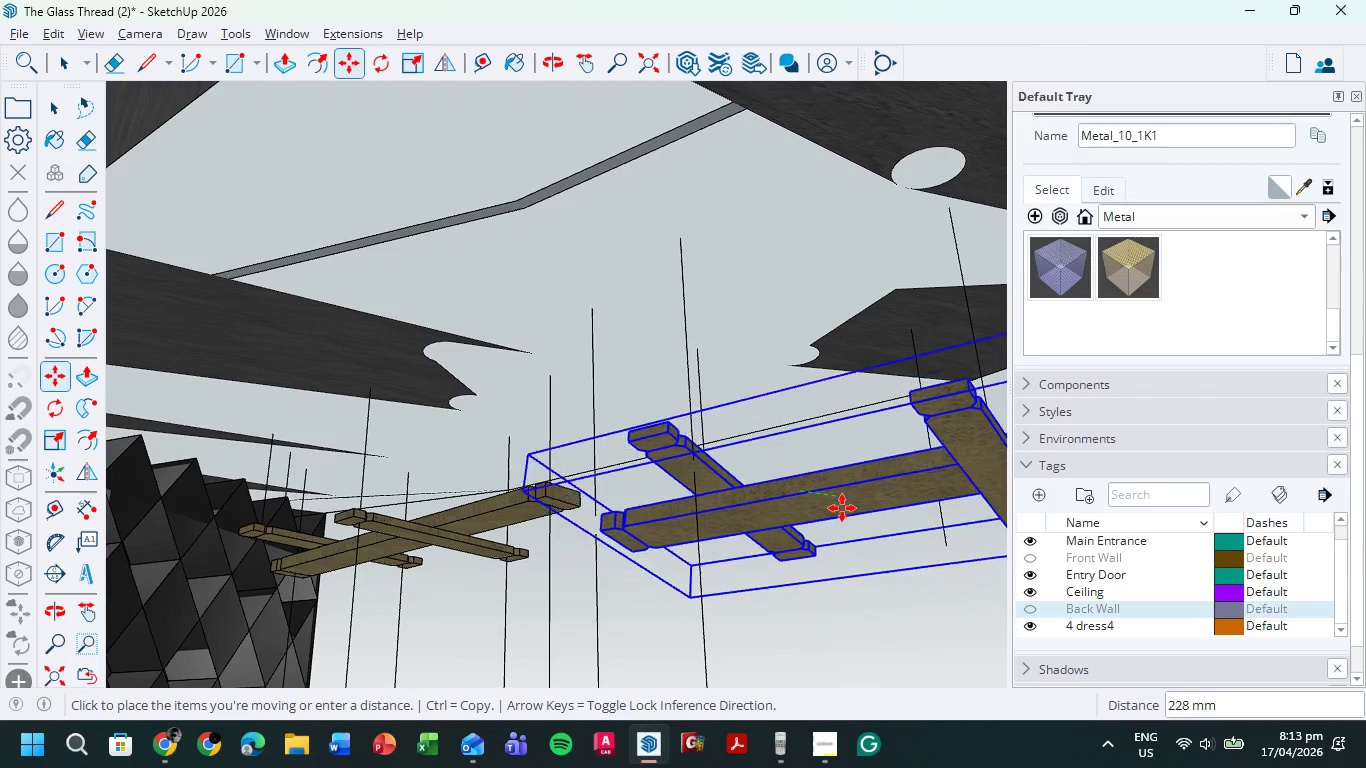 
wait(18.75)
 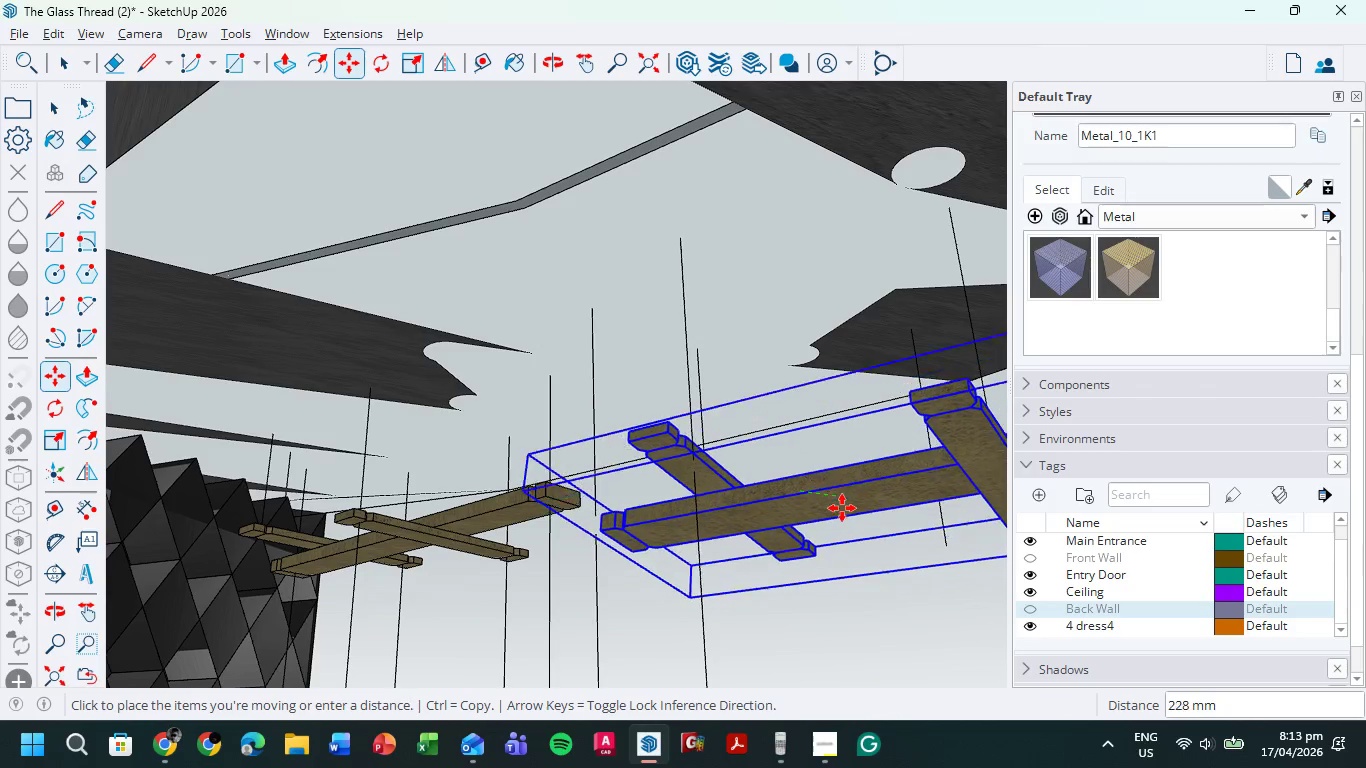 
left_click([404, 499])
 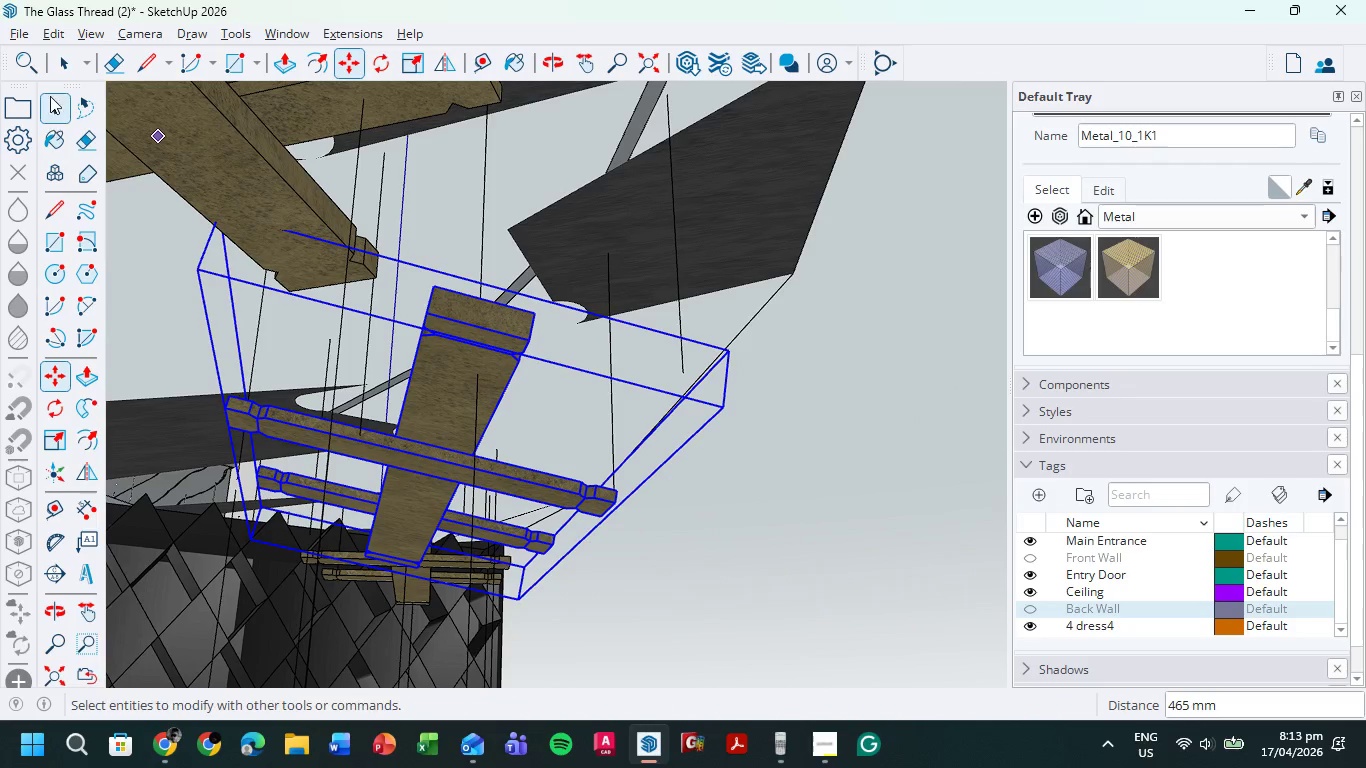 
left_click([62, 60])
 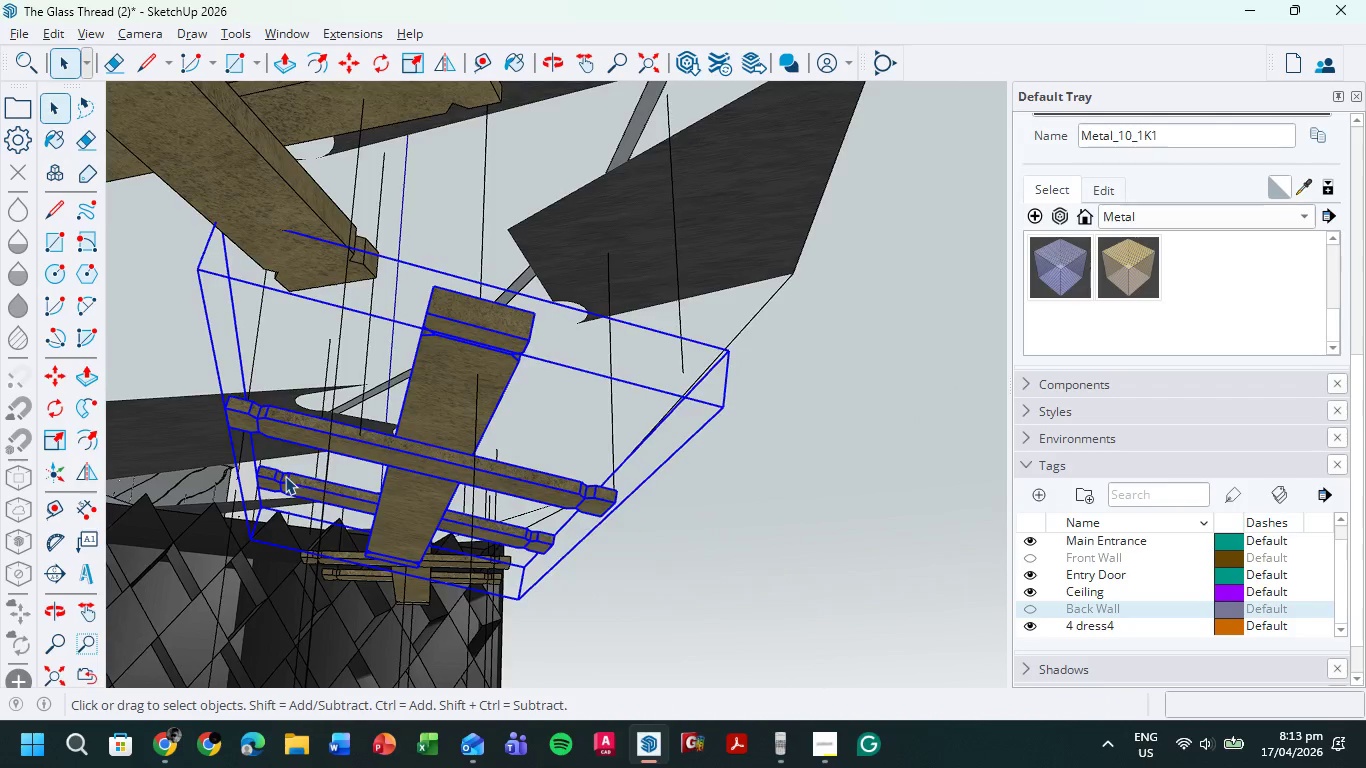 
scroll: coordinate [432, 501], scroll_direction: down, amount: 6.0
 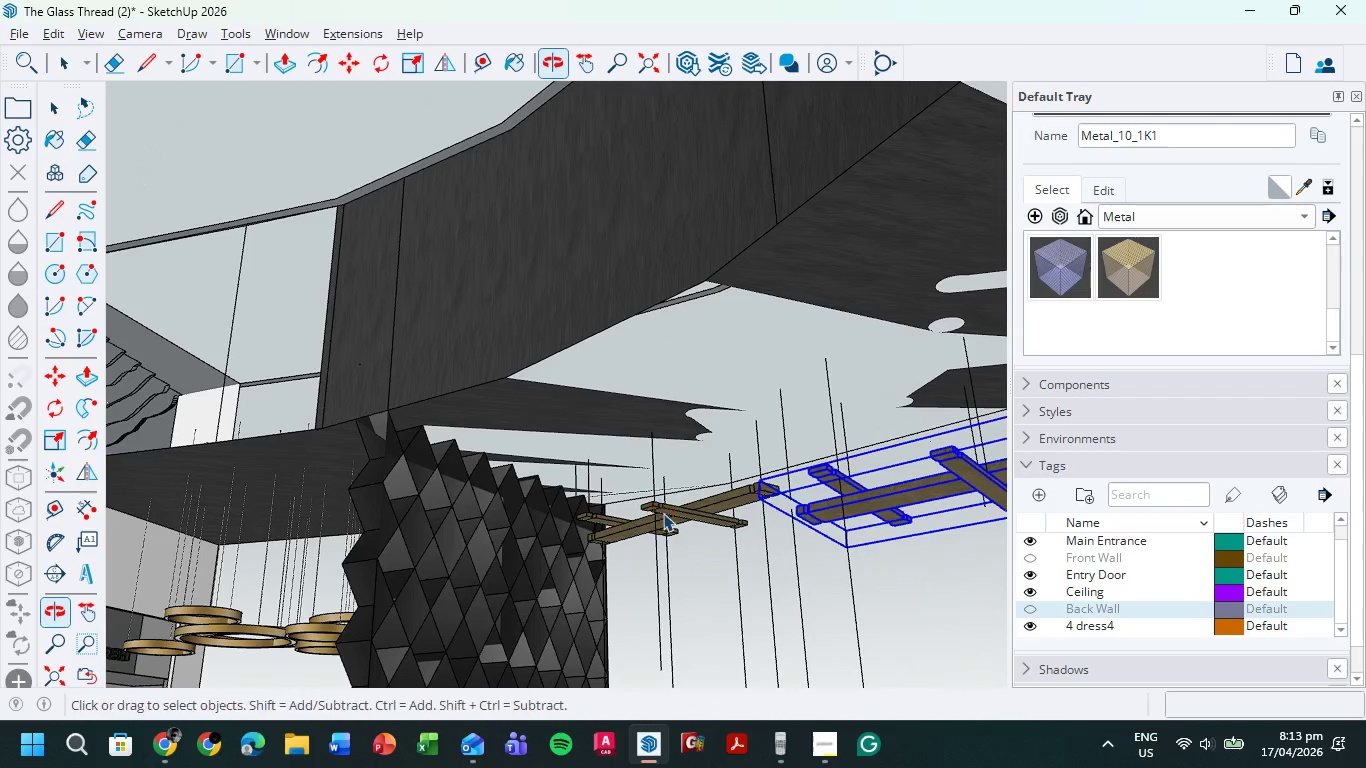 
hold_key(key=ShiftLeft, duration=0.39)
 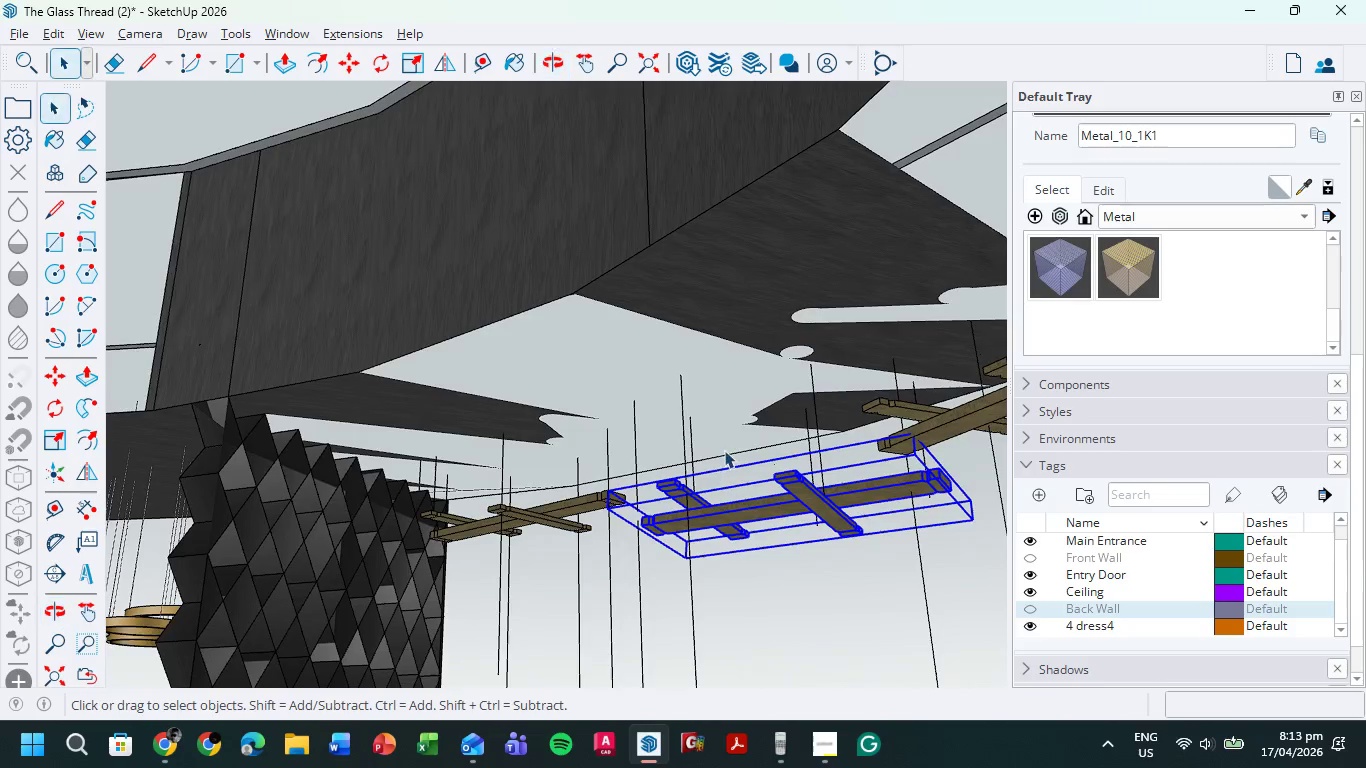 
scroll: coordinate [716, 446], scroll_direction: up, amount: 6.0
 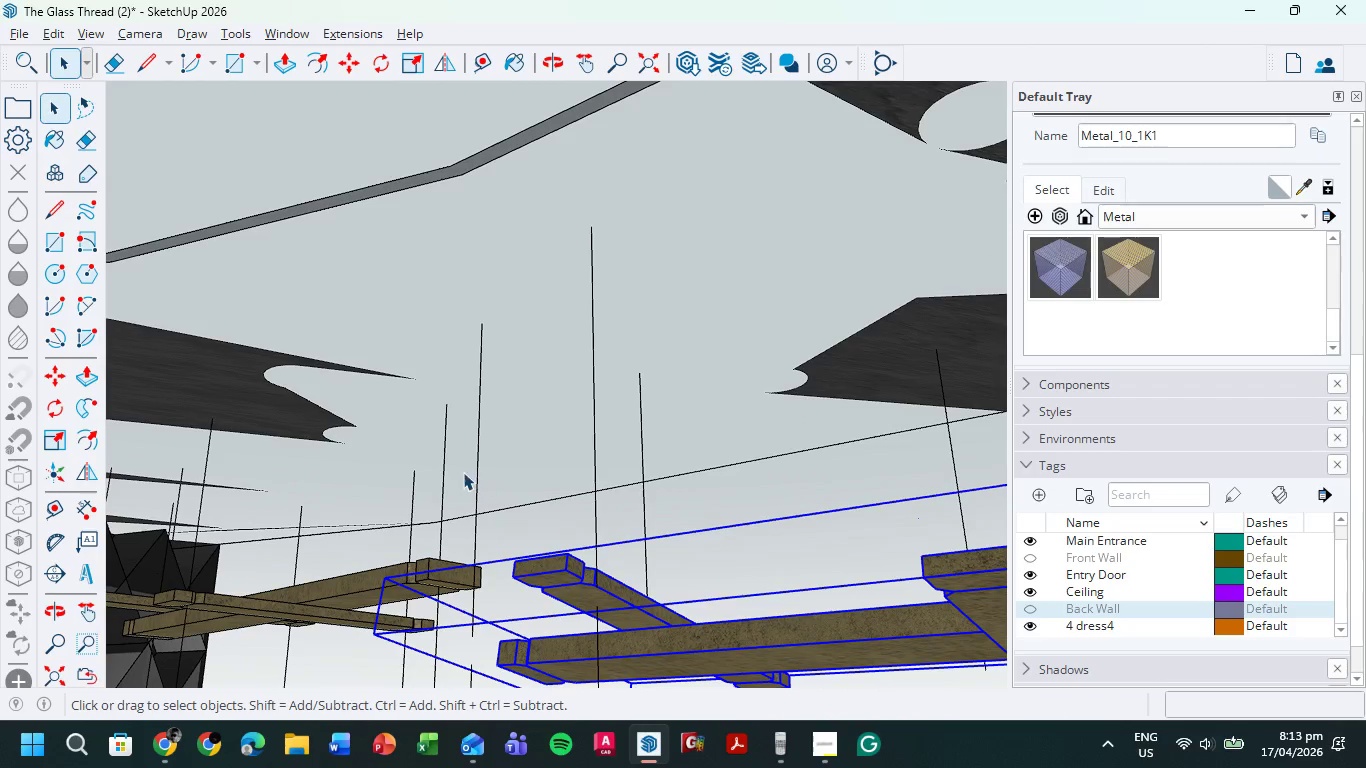 
left_click([472, 470])
 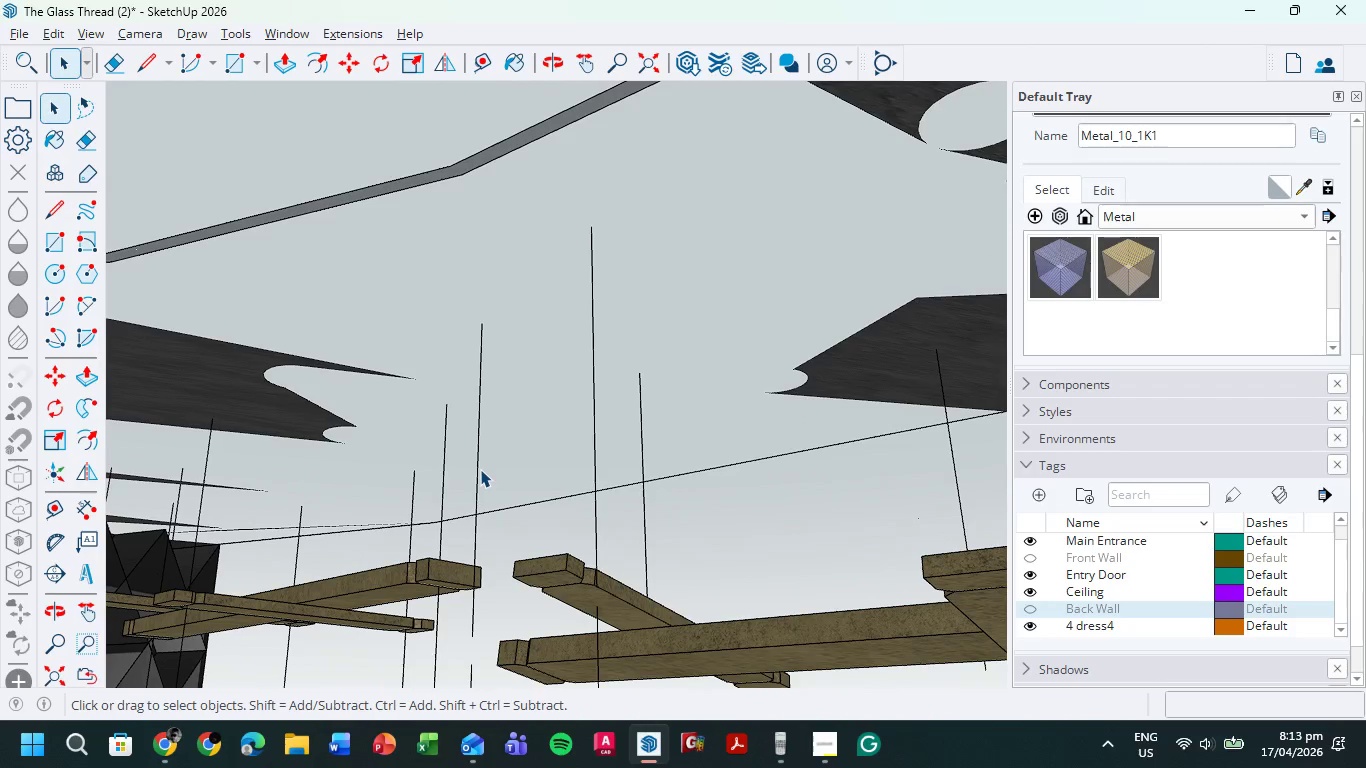 
left_click([478, 469])
 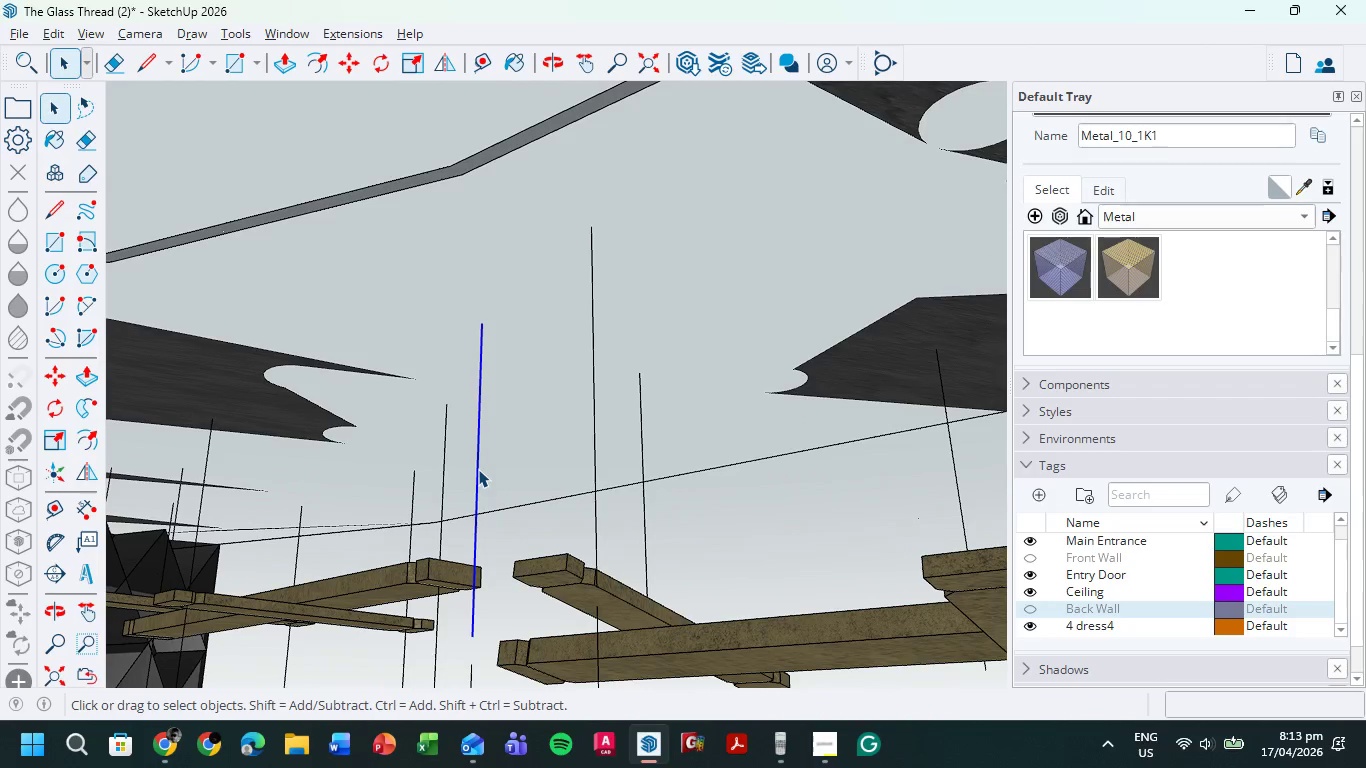 
key(Delete)
 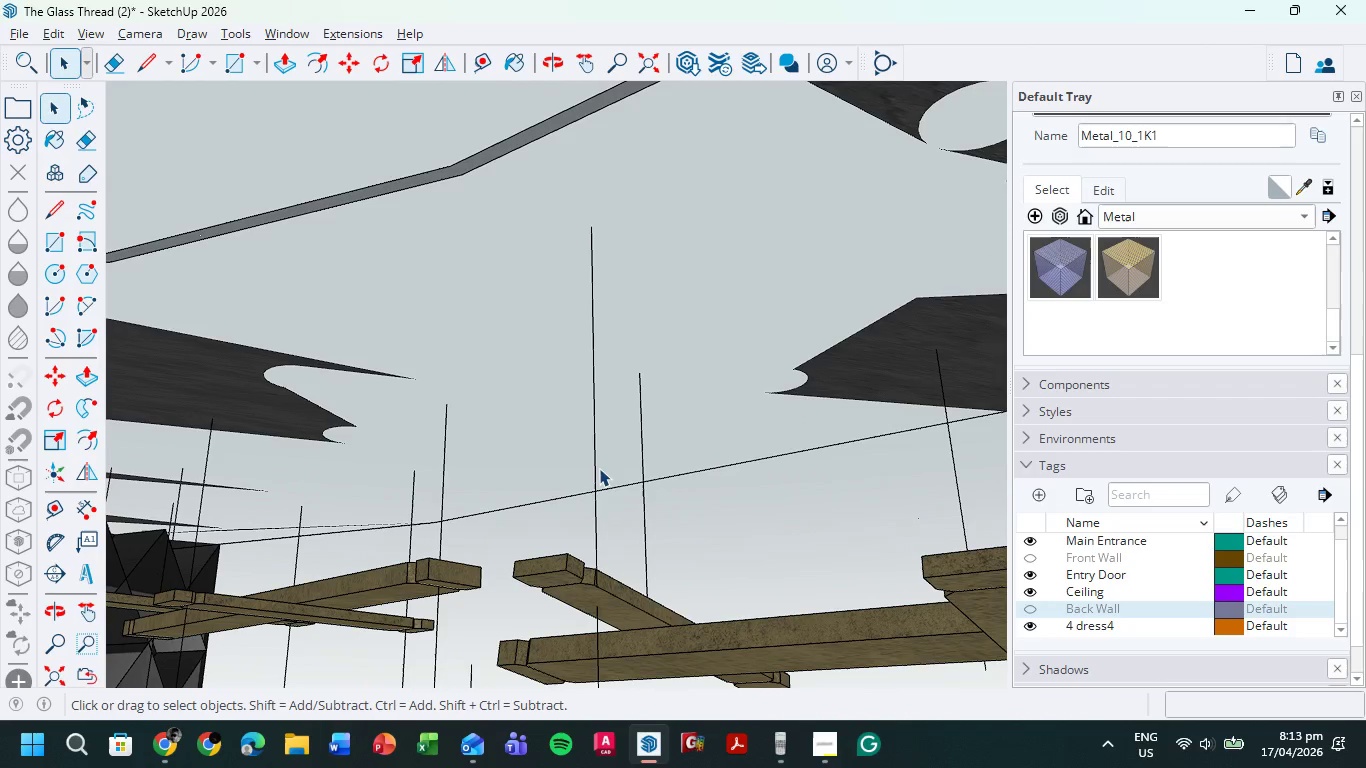 
left_click([593, 463])
 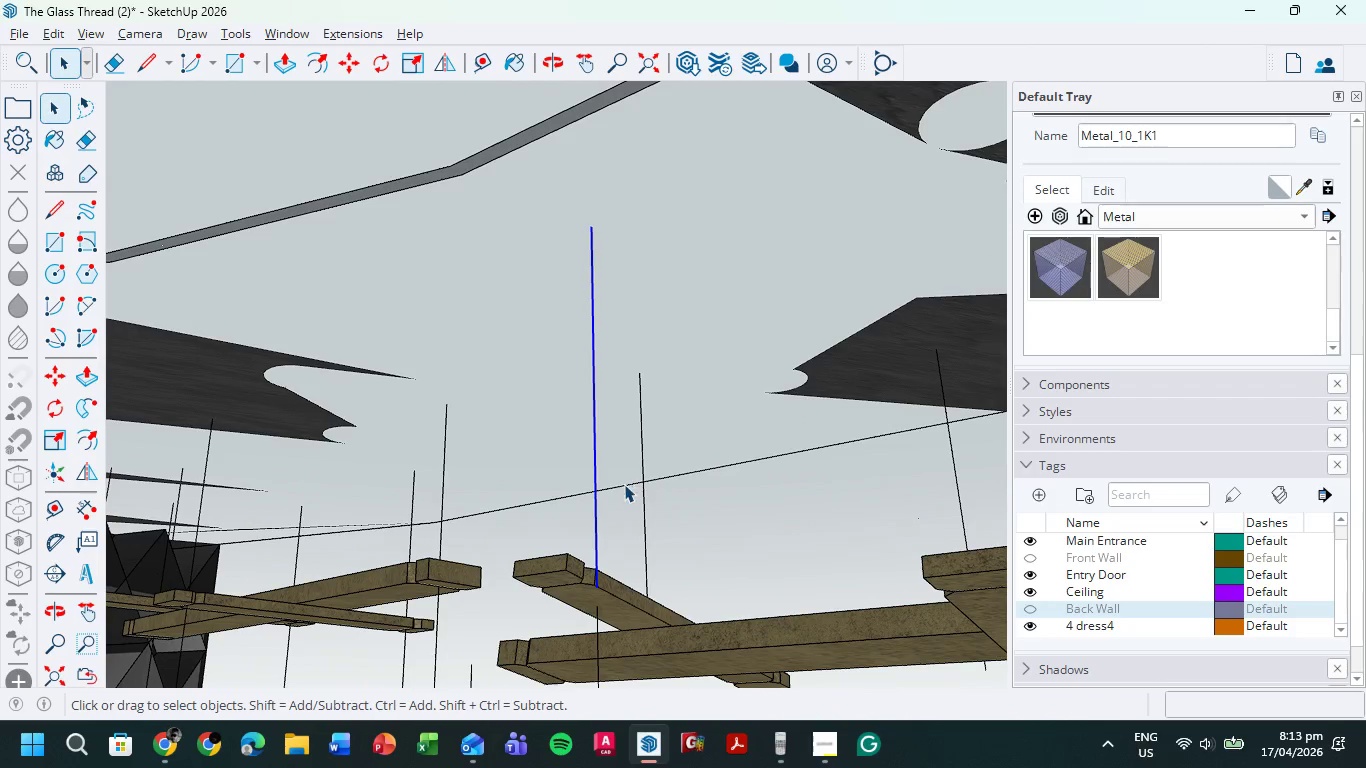 
key(Delete)
 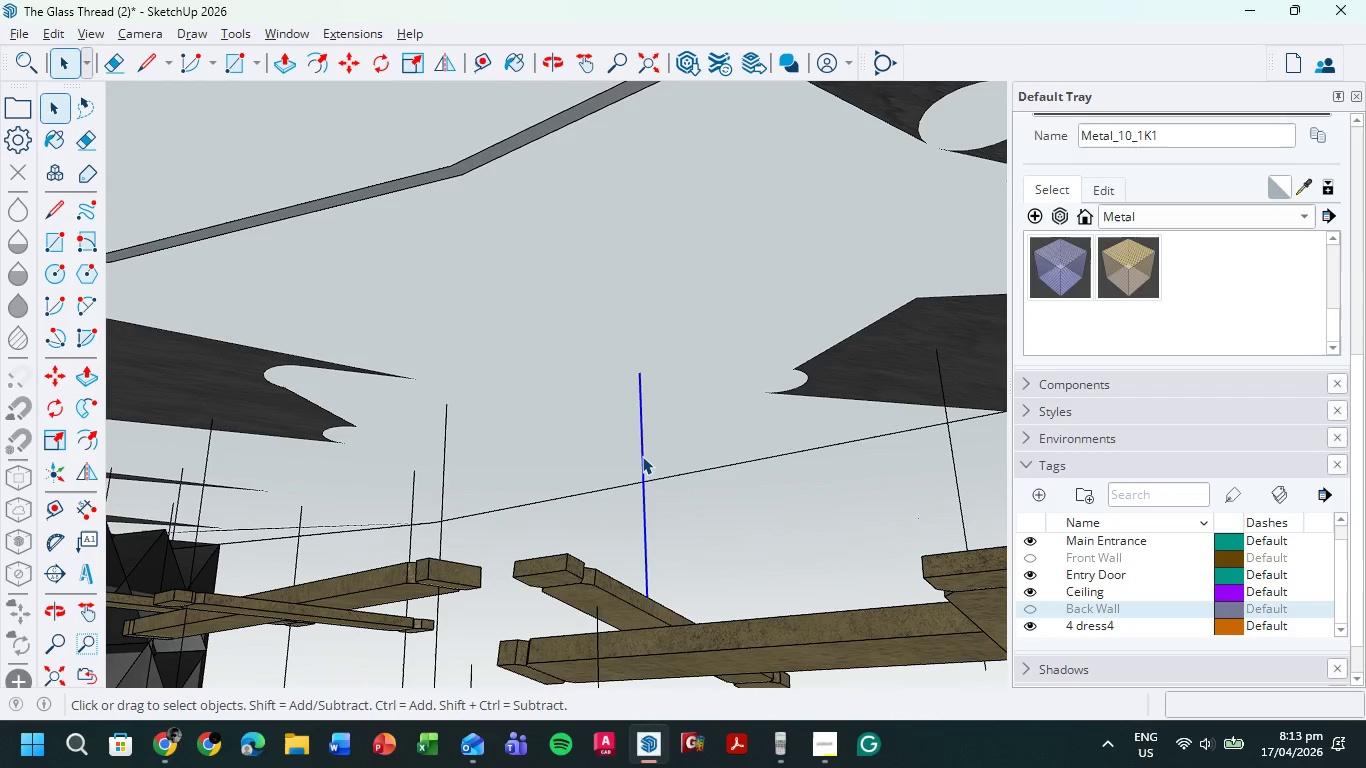 
key(Delete)
 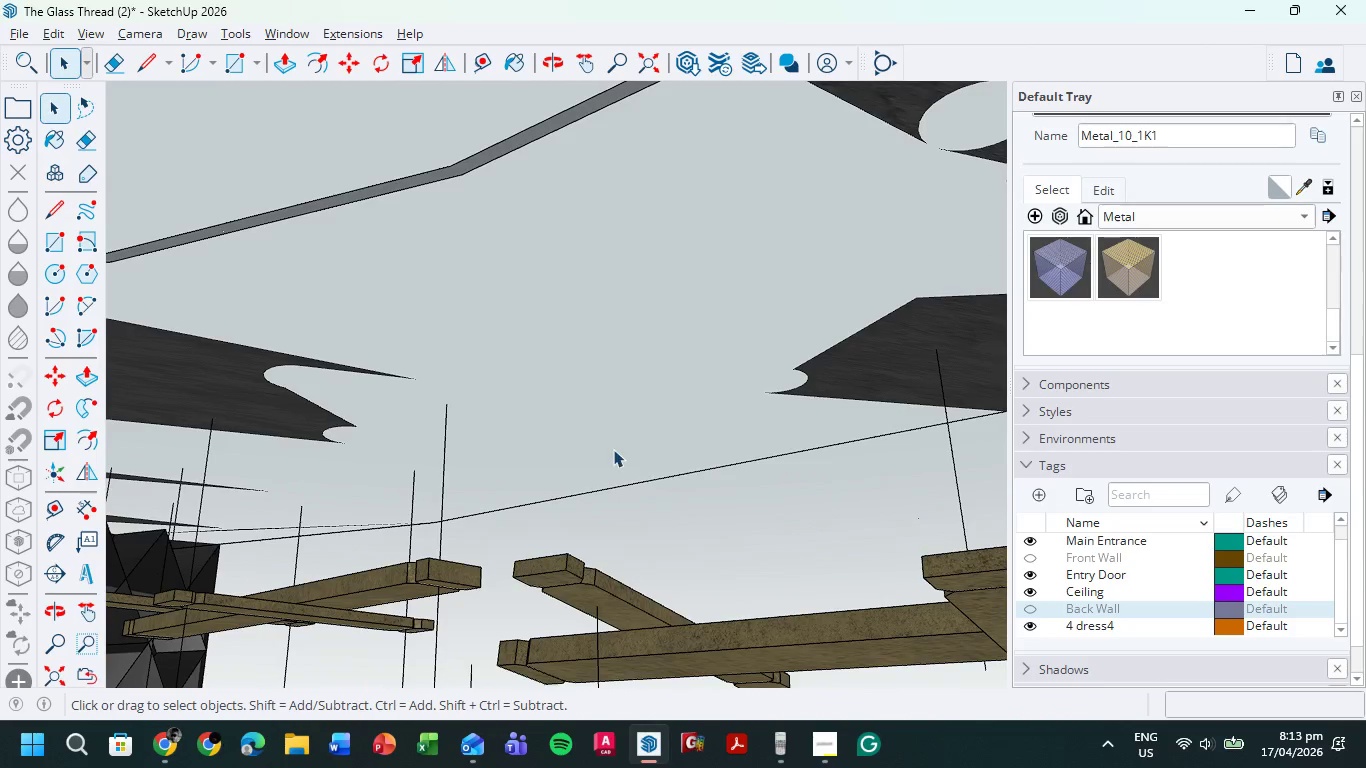 
scroll: coordinate [694, 453], scroll_direction: down, amount: 3.0
 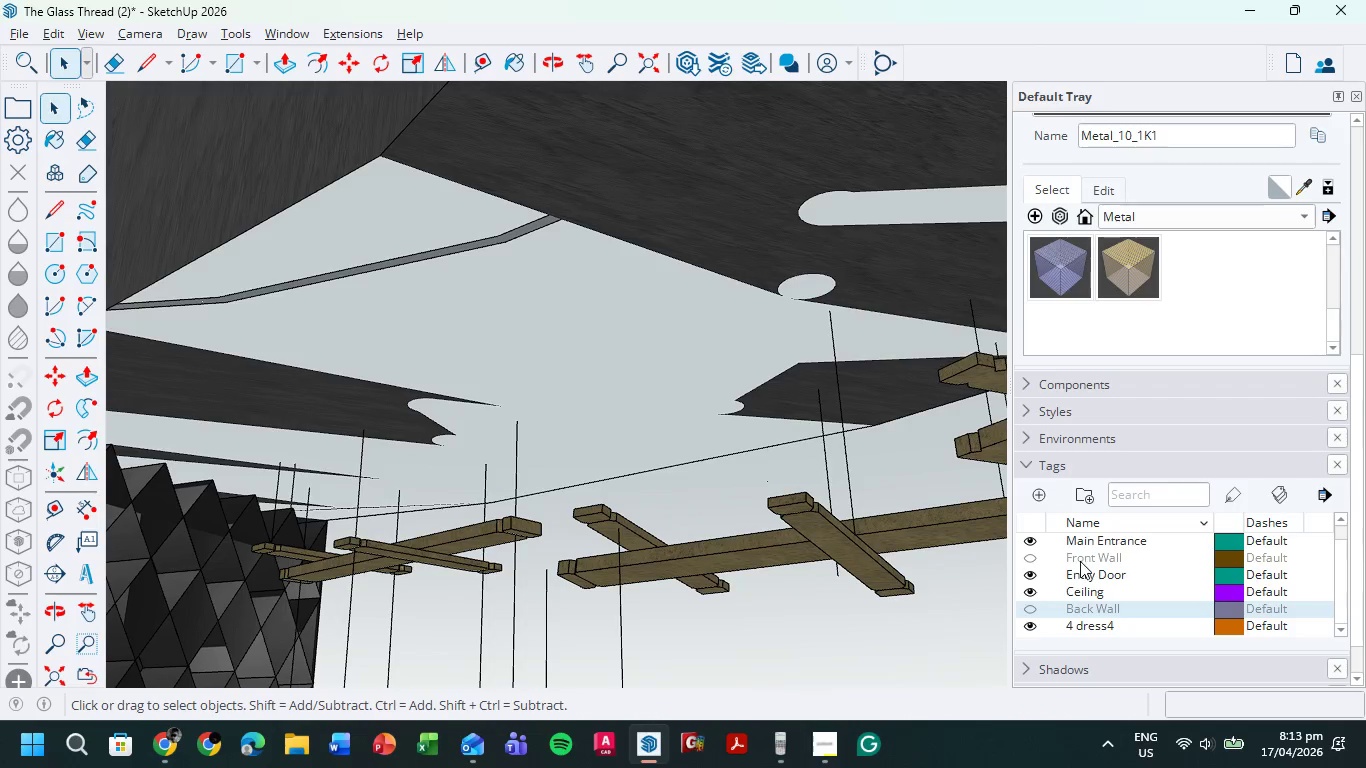 
left_click([1028, 609])
 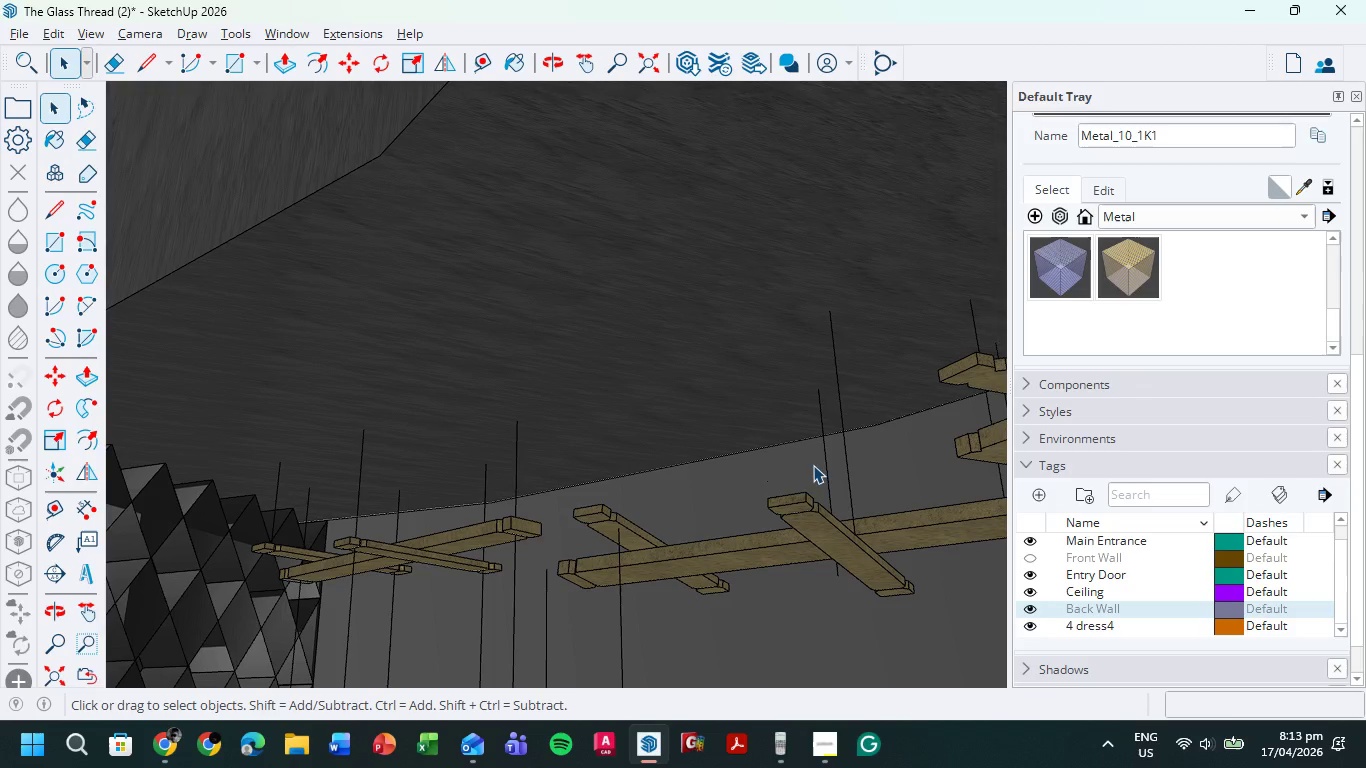 
scroll: coordinate [822, 457], scroll_direction: up, amount: 4.0
 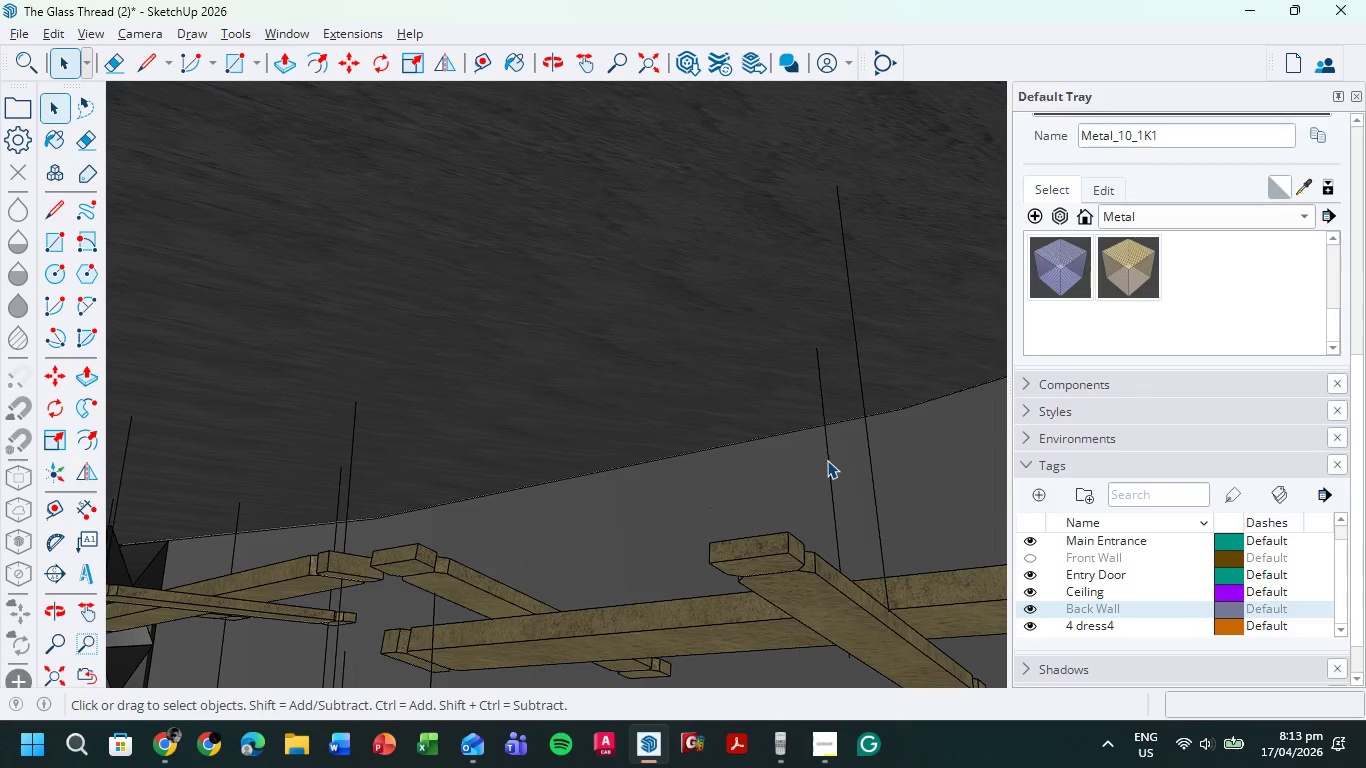 
left_click([827, 460])
 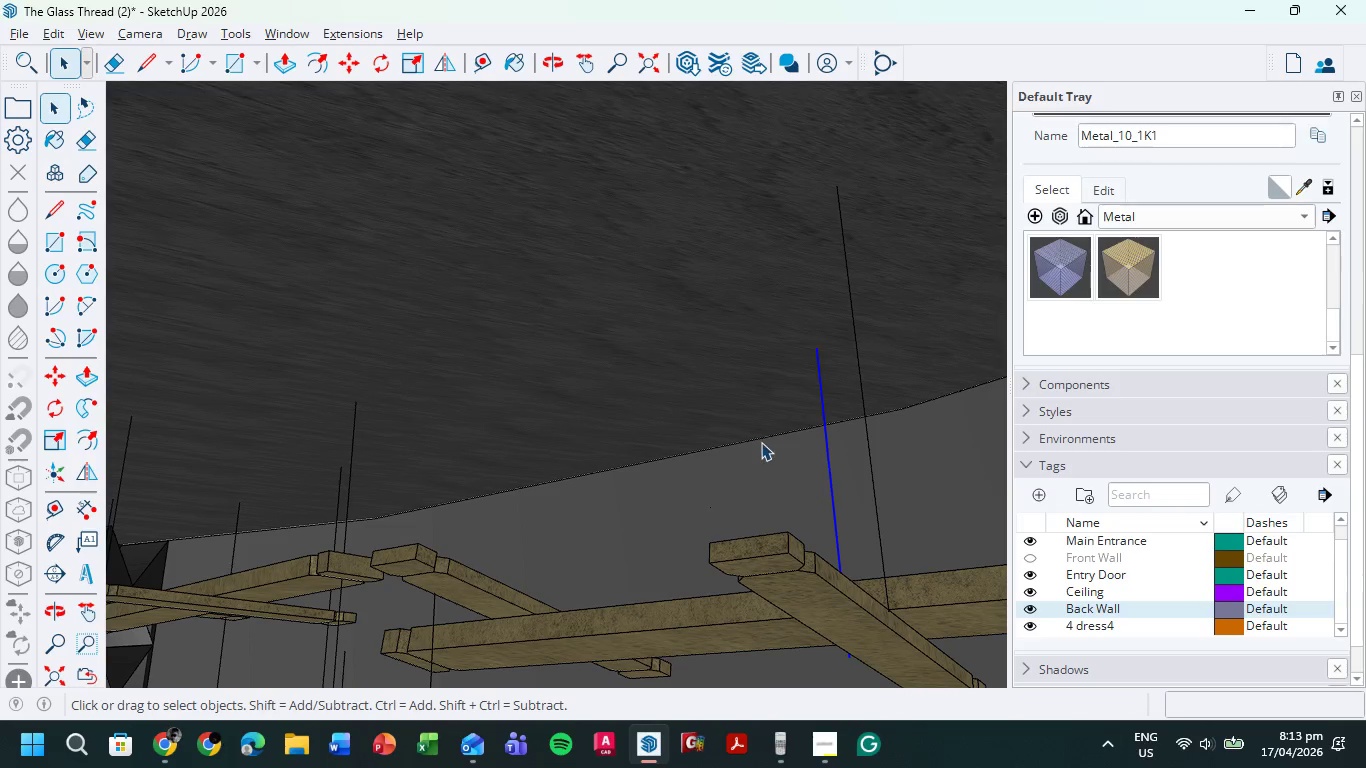 
key(Delete)
 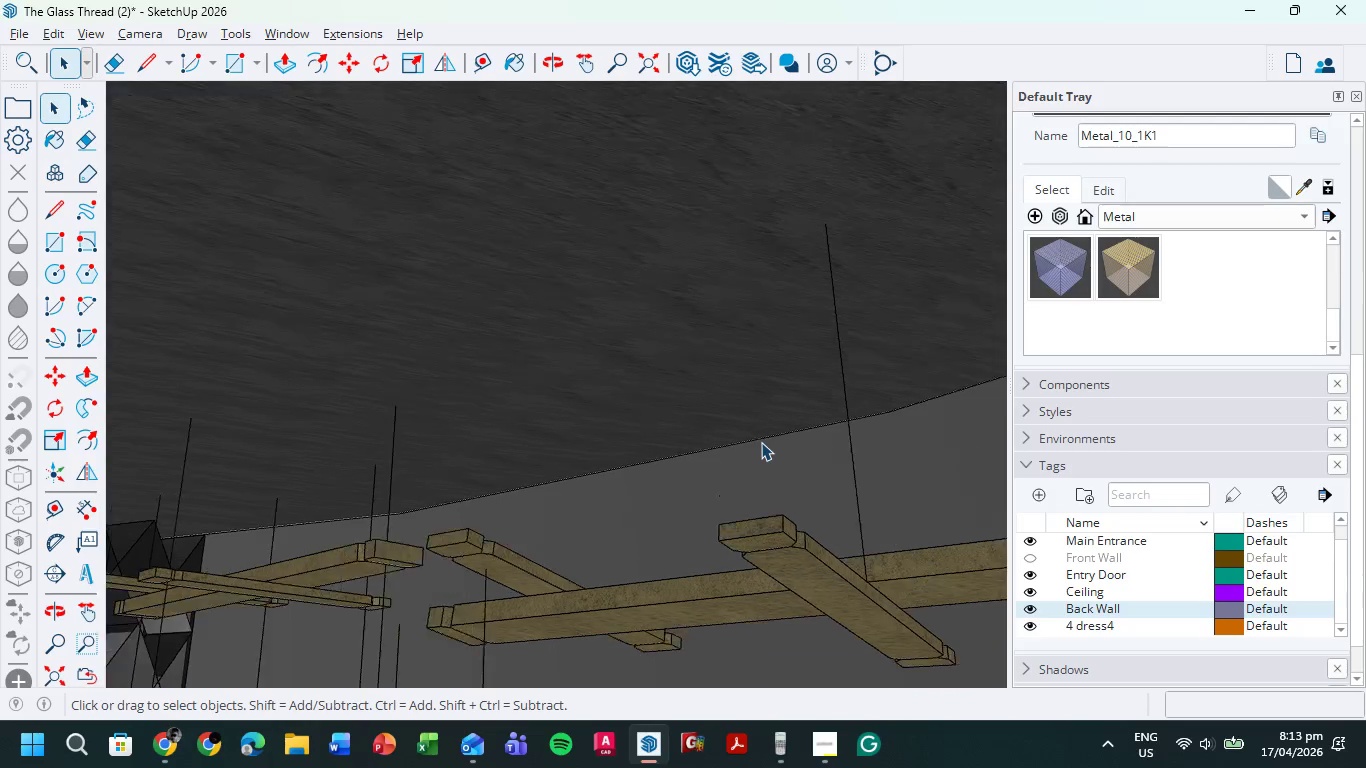 
scroll: coordinate [768, 443], scroll_direction: down, amount: 5.0
 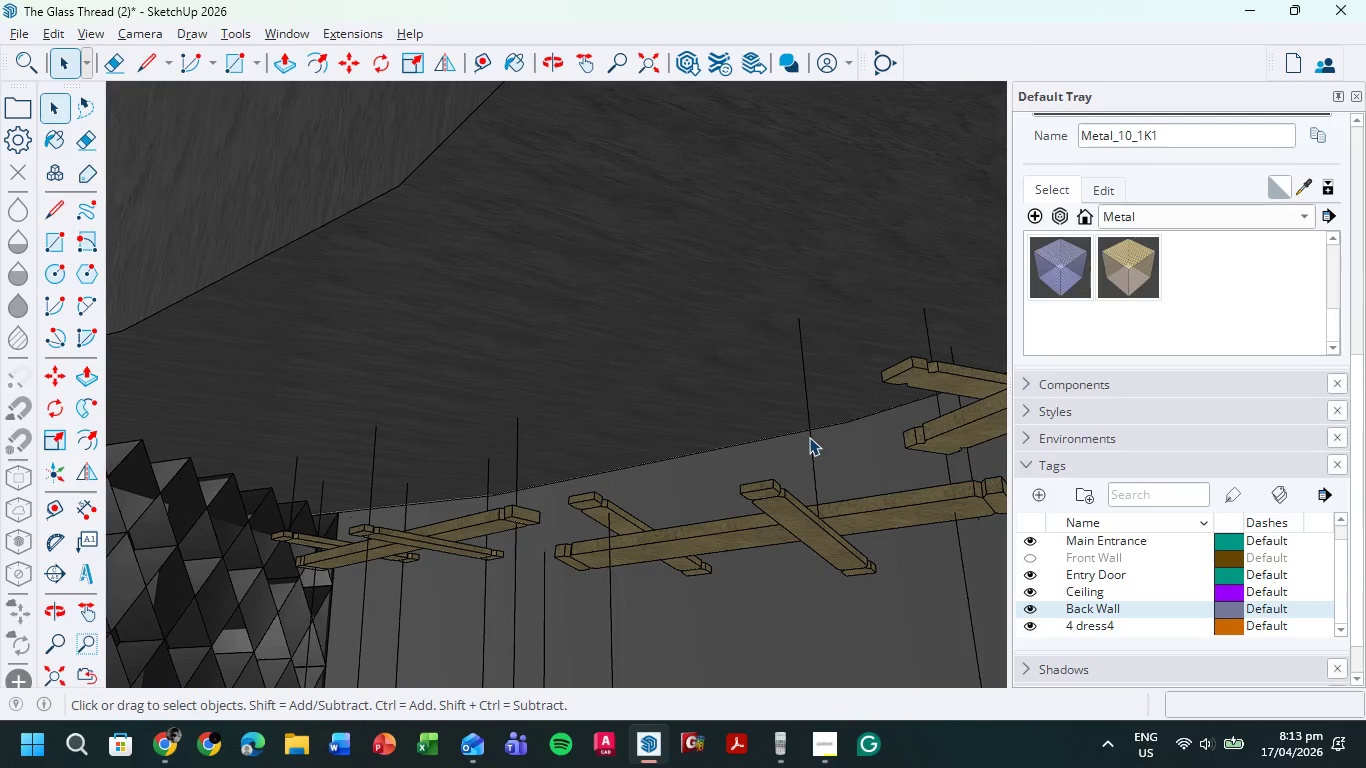 
left_click([809, 437])
 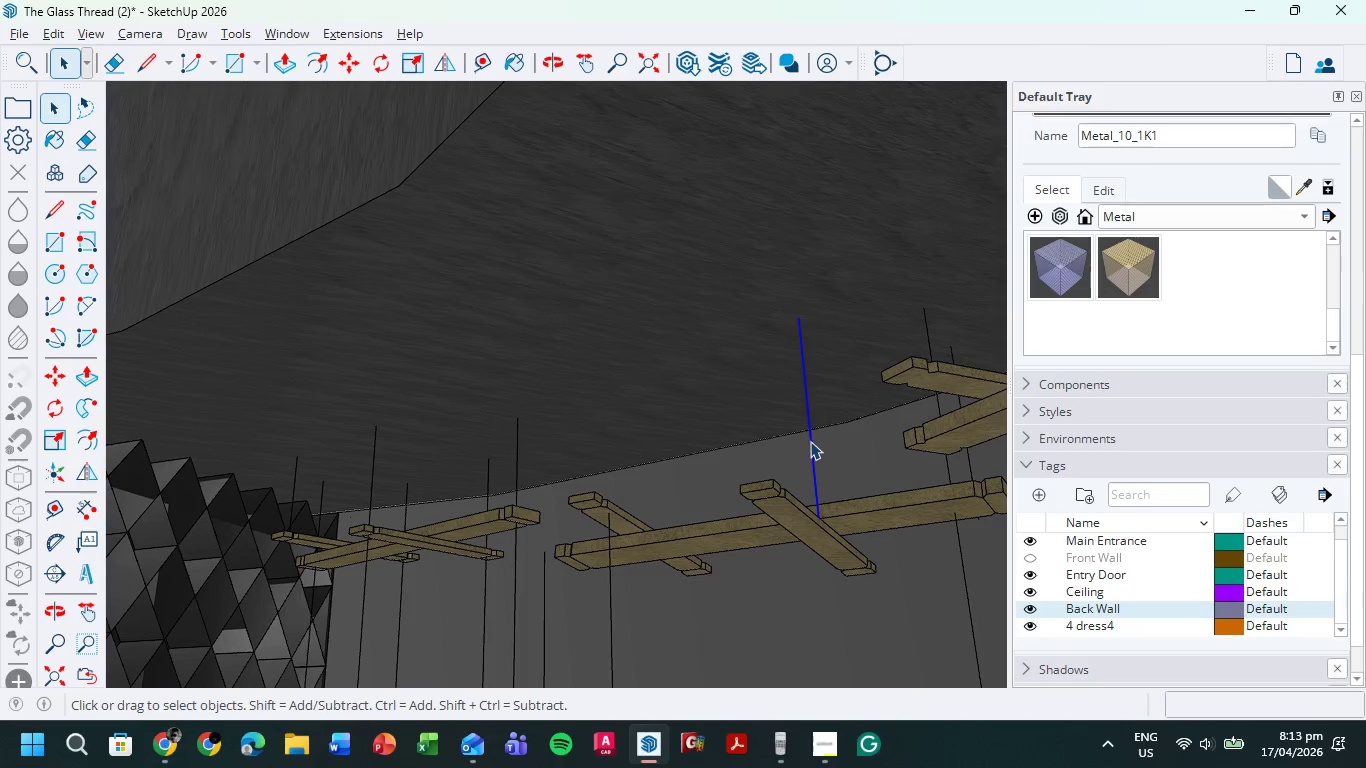 
key(Delete)
 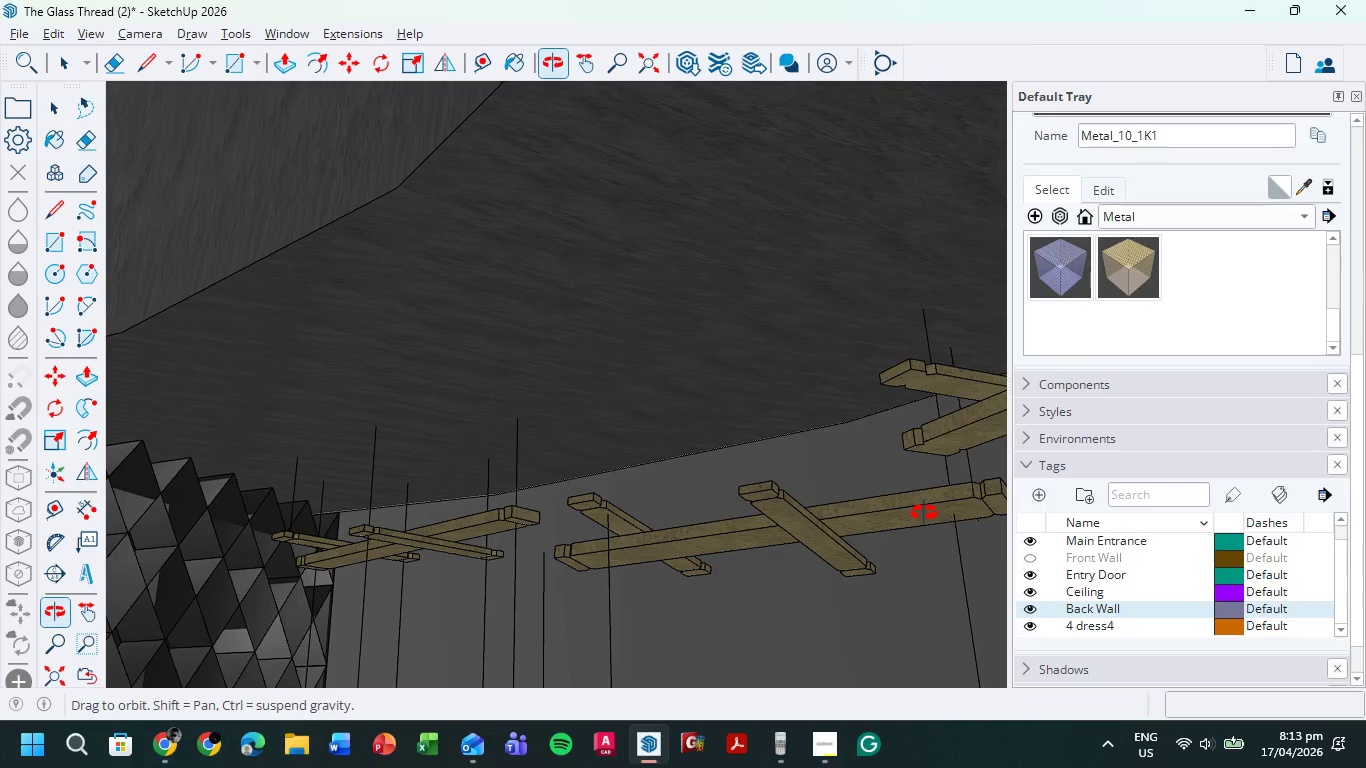 
hold_key(key=ShiftLeft, duration=0.64)
 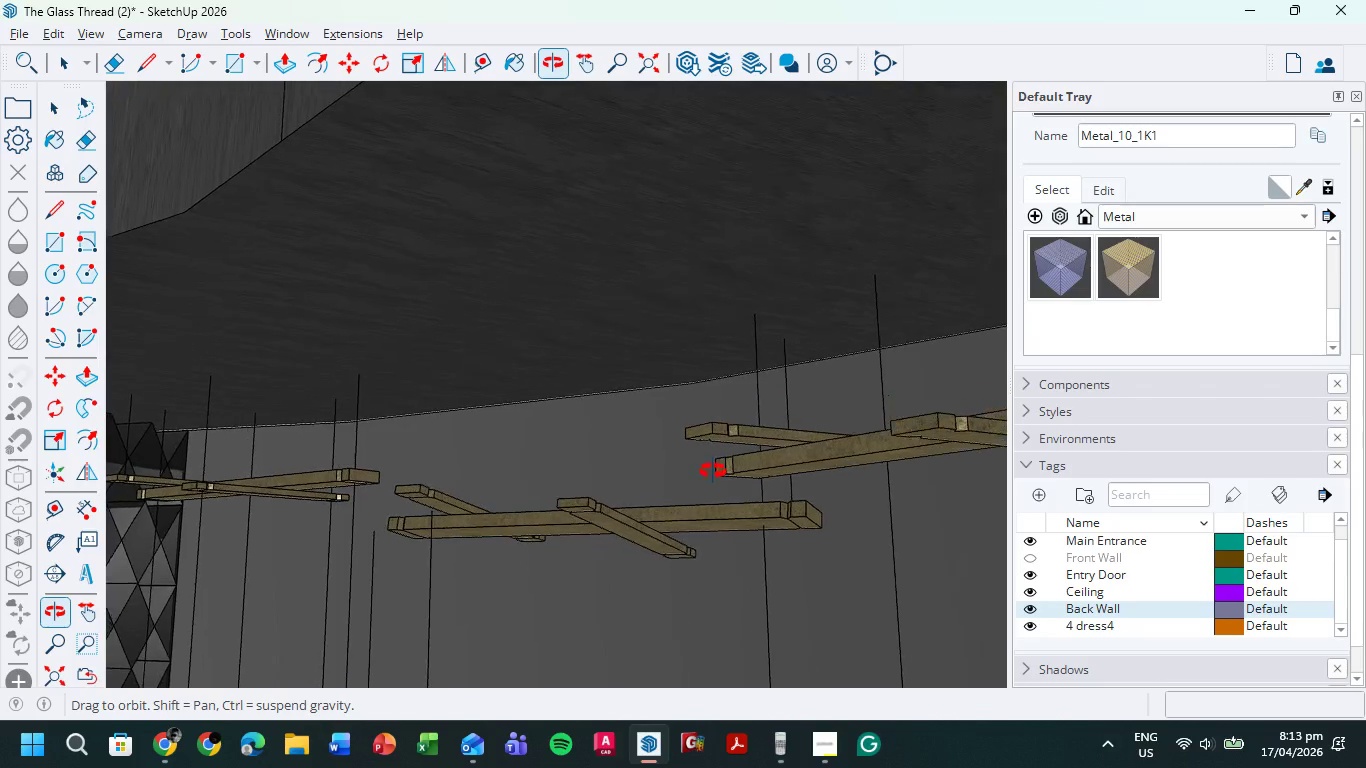 
scroll: coordinate [747, 508], scroll_direction: up, amount: 1.0
 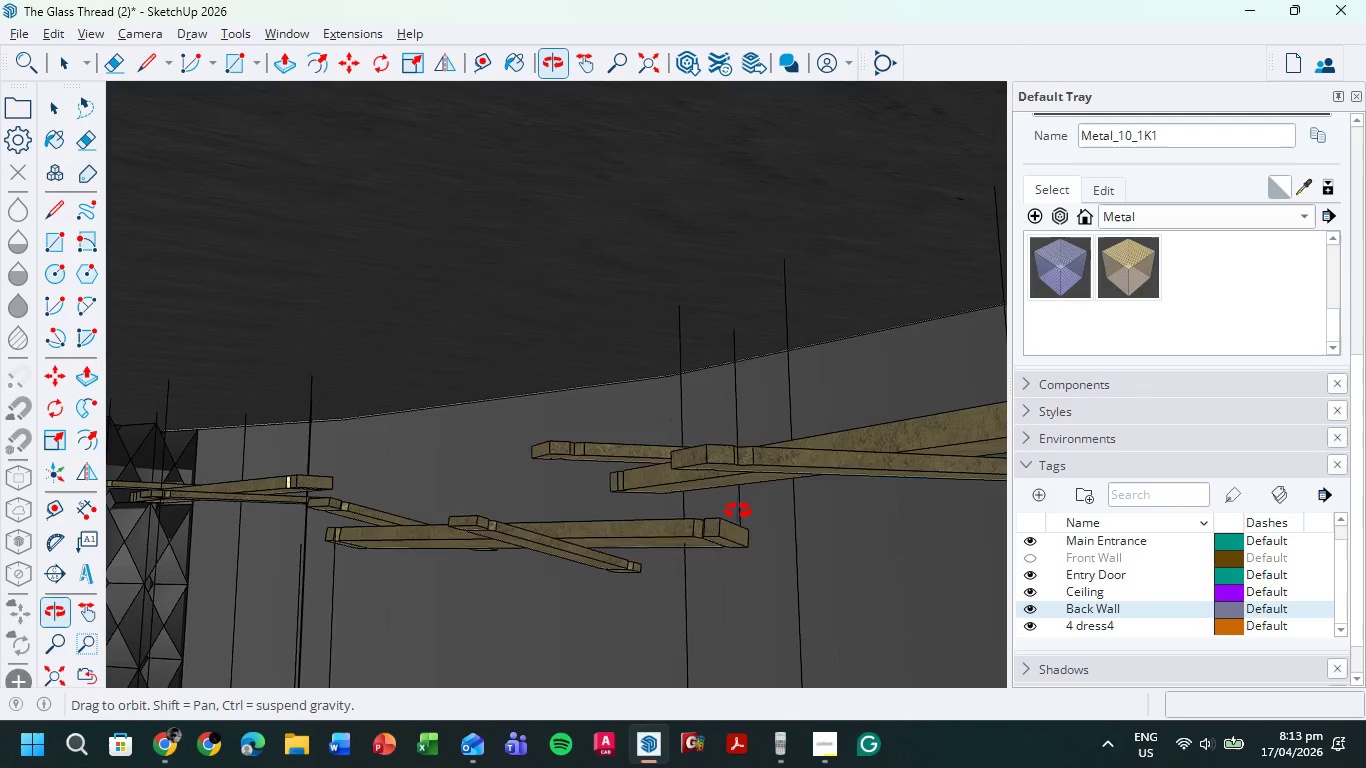 
hold_key(key=ShiftLeft, duration=0.41)
 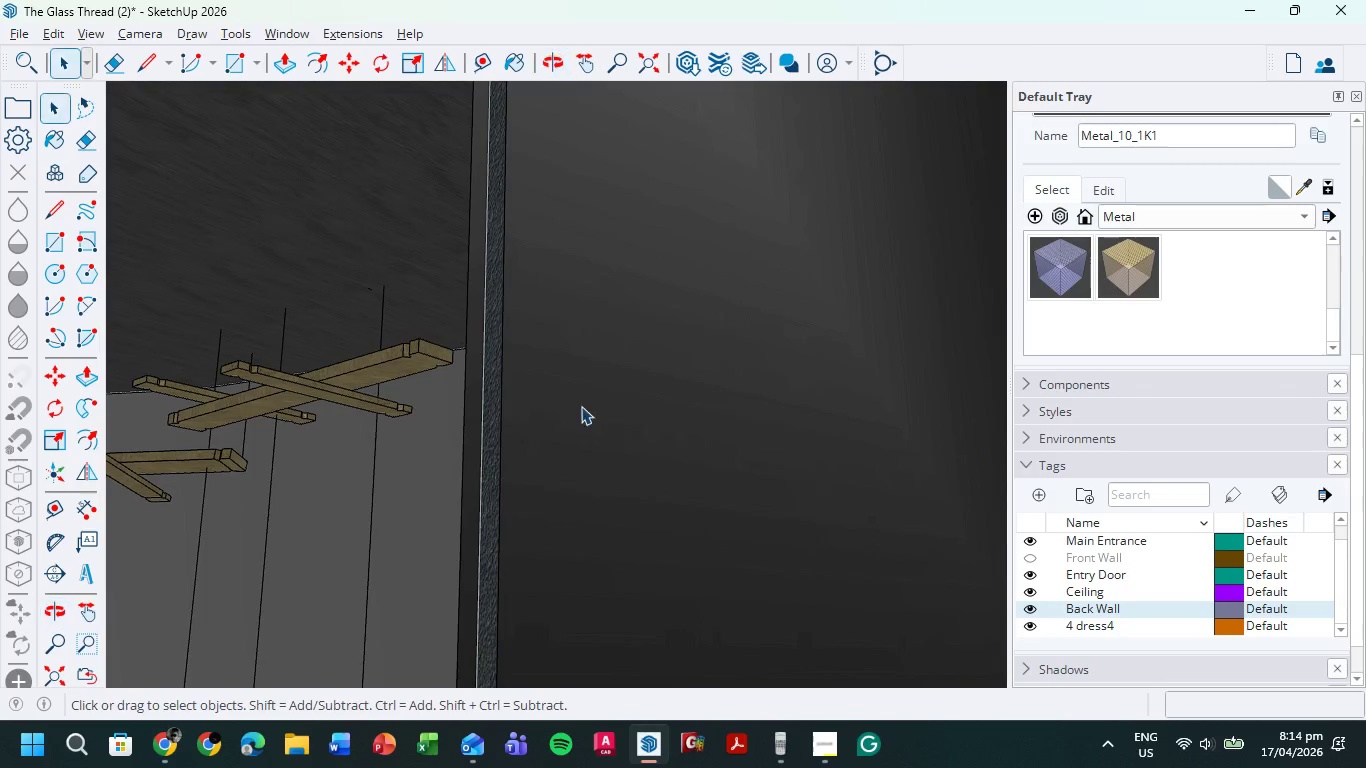 
scroll: coordinate [751, 459], scroll_direction: down, amount: 6.0
 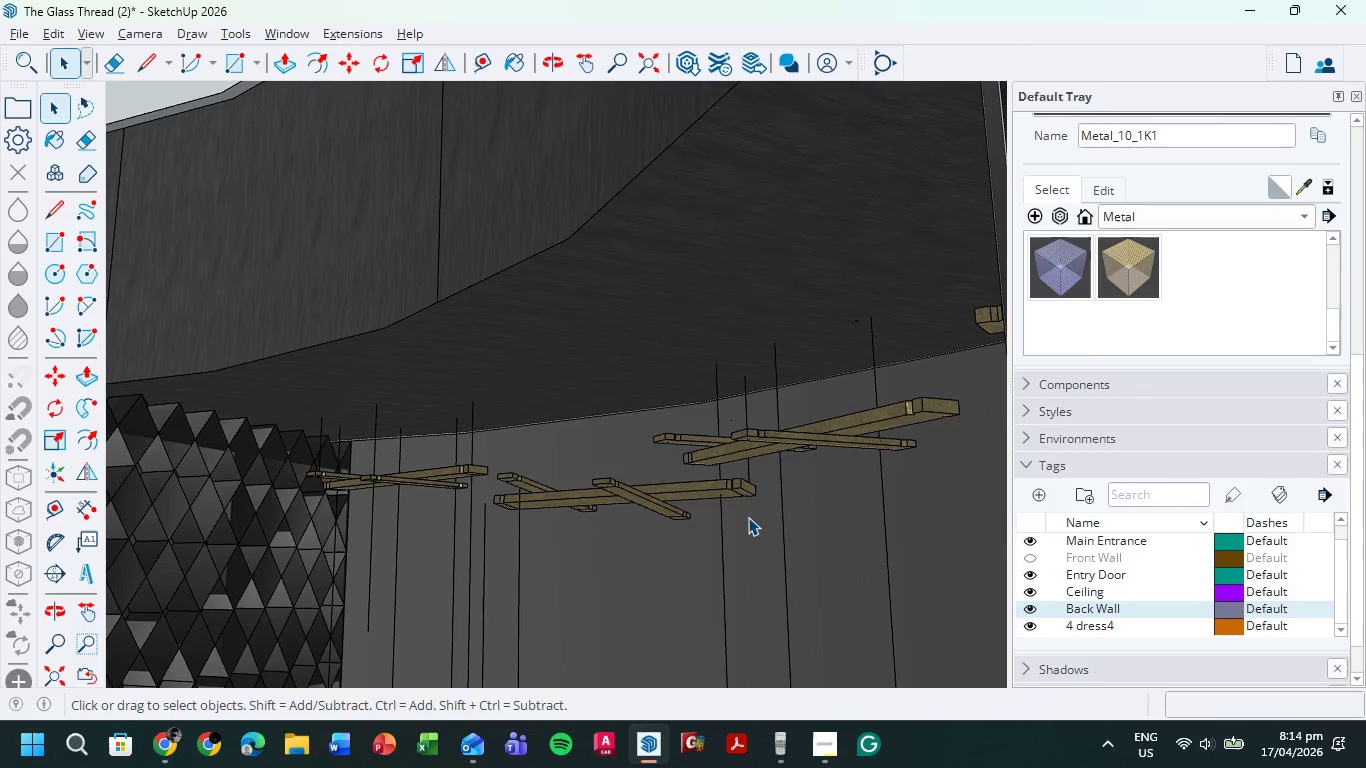 
hold_key(key=ShiftLeft, duration=0.48)
 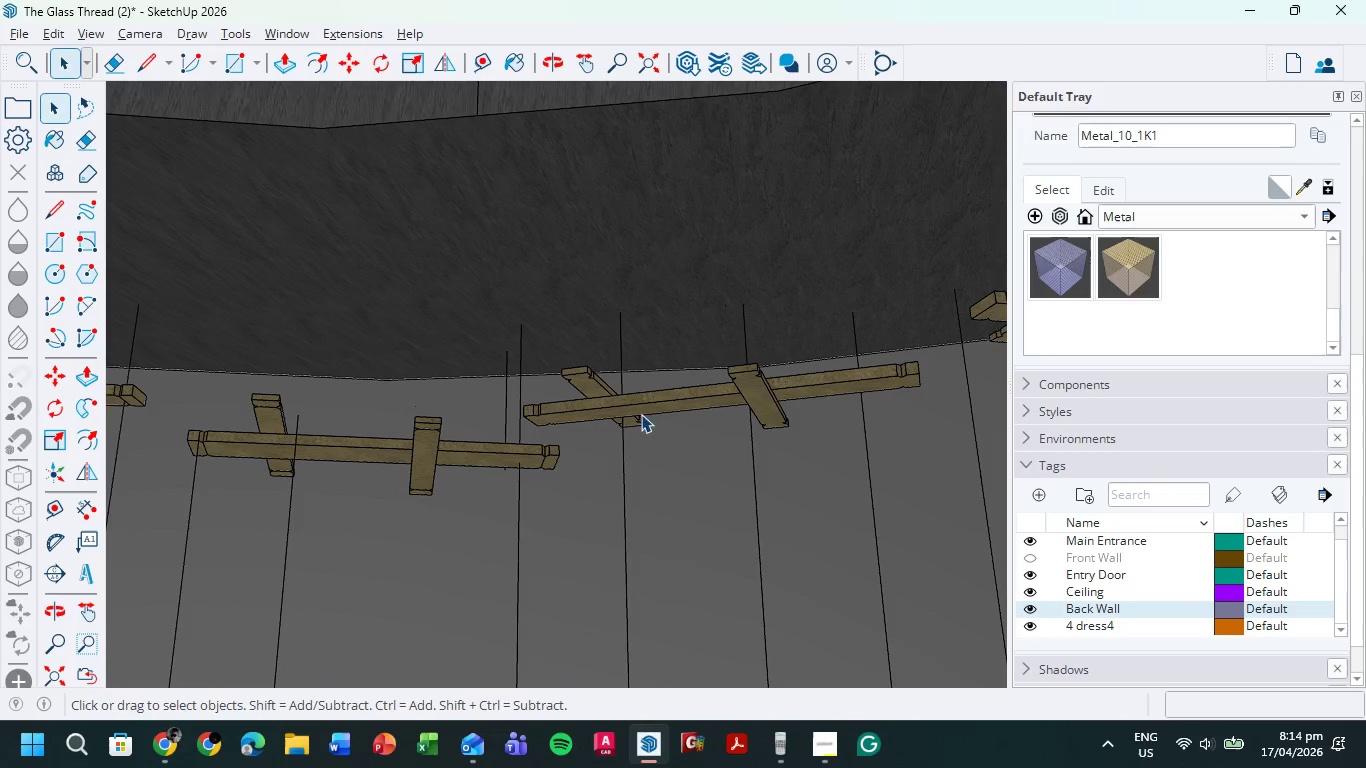 
scroll: coordinate [512, 374], scroll_direction: up, amount: 3.0
 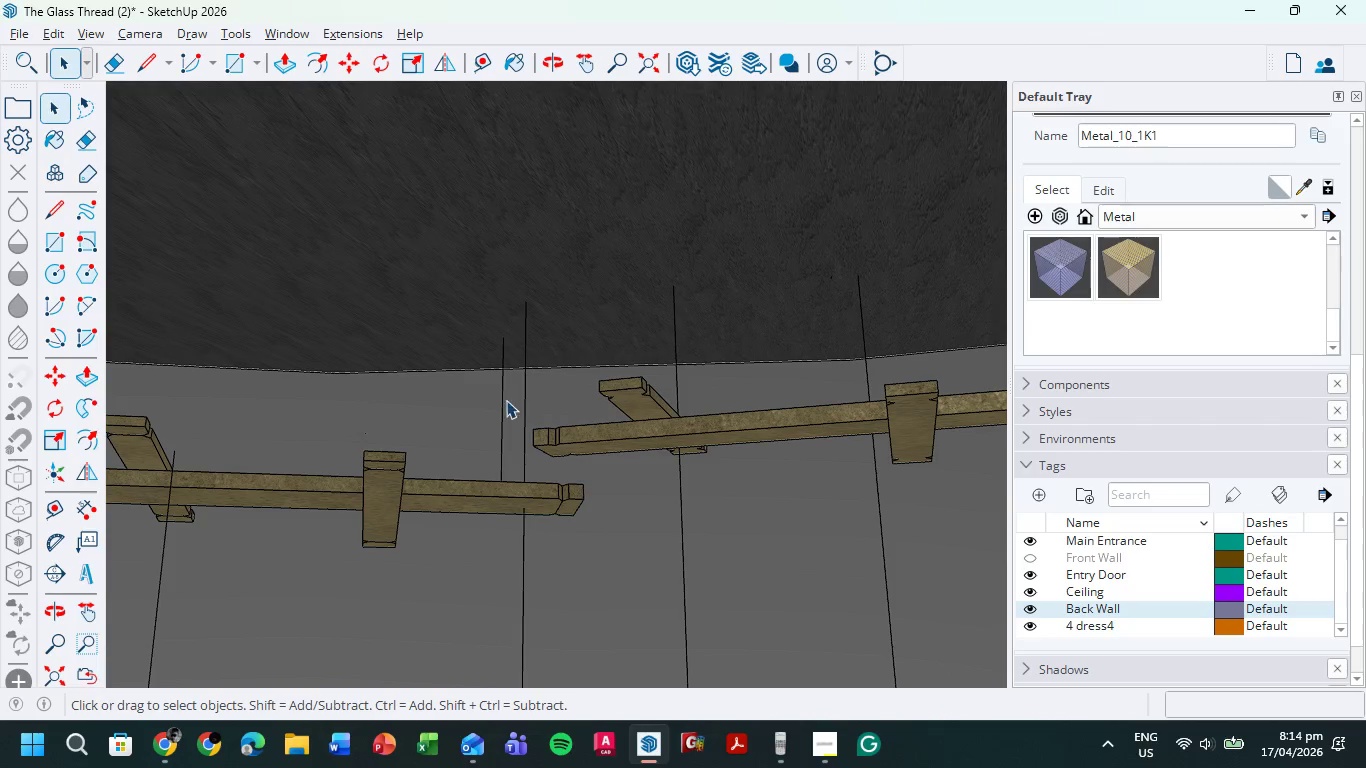 
left_click([500, 404])
 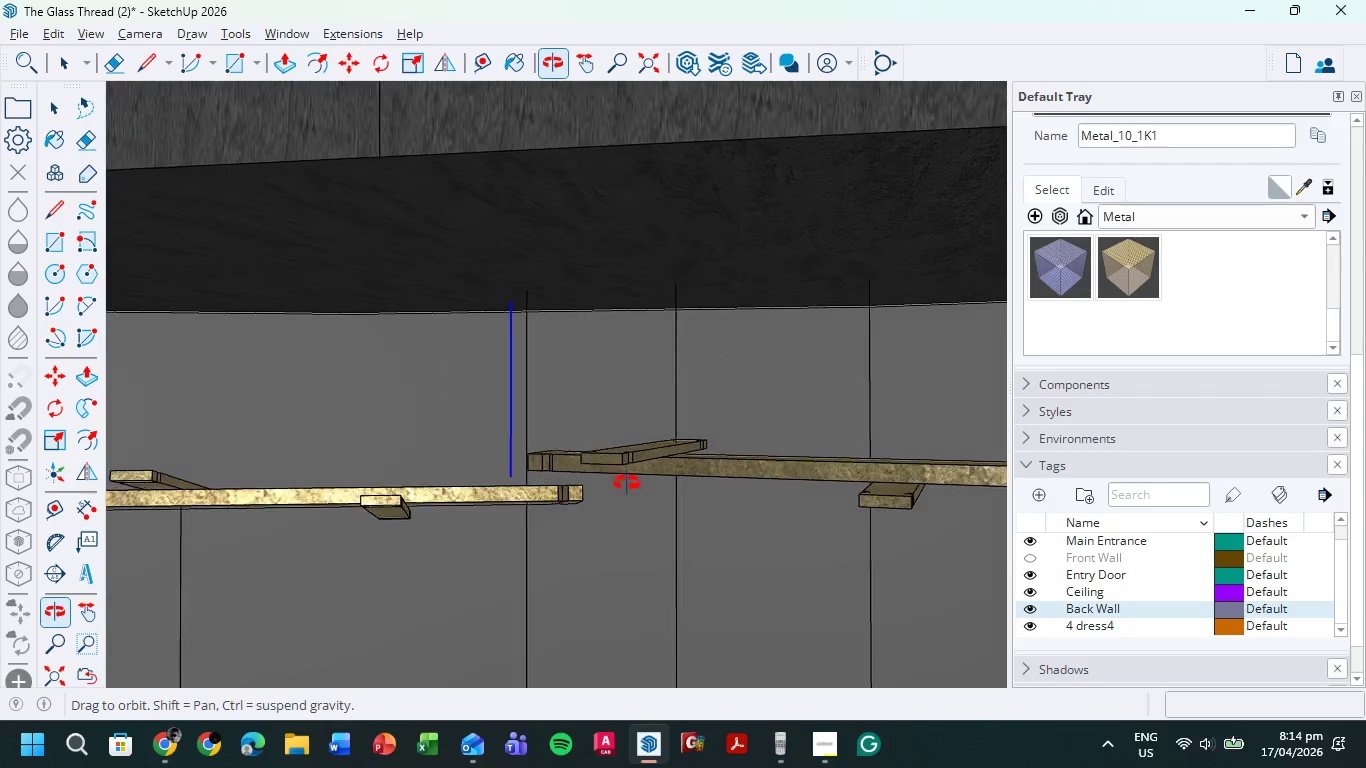 
key(Delete)
 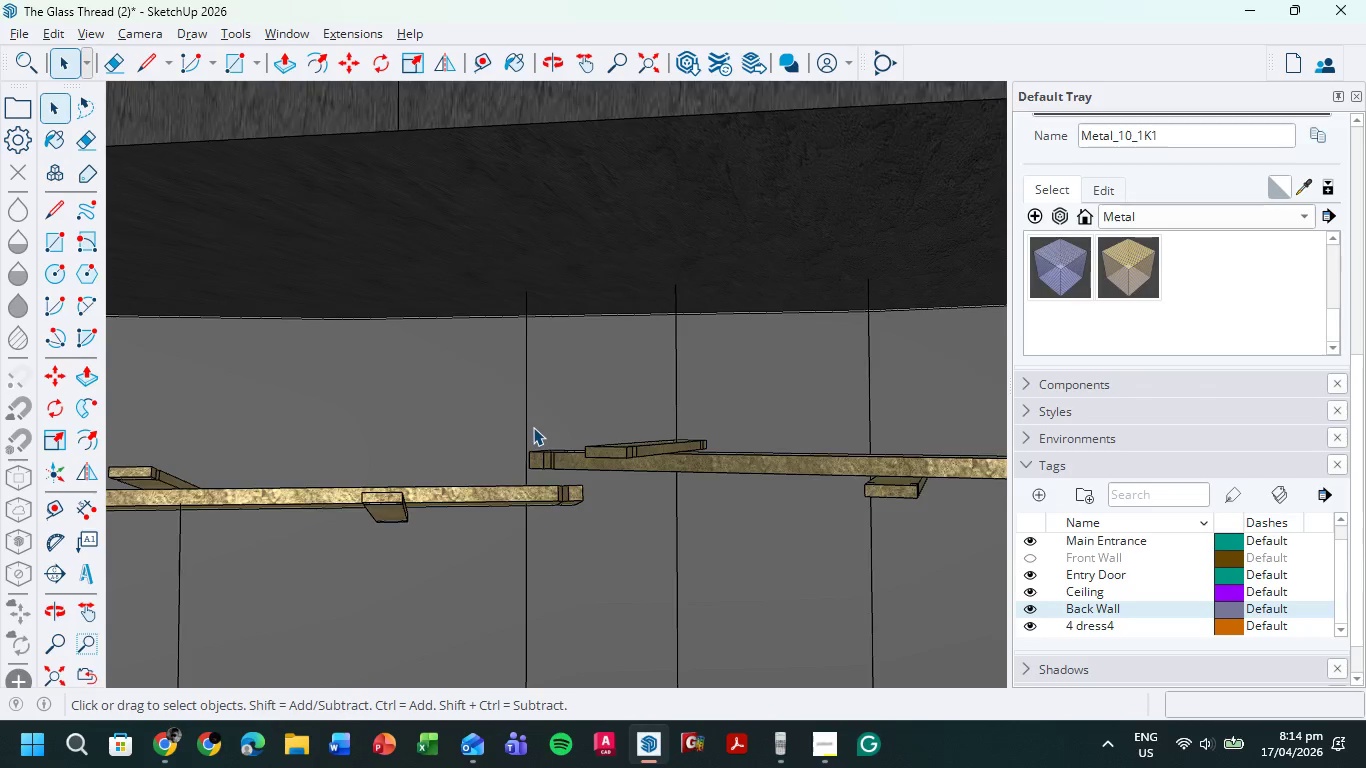 
scroll: coordinate [534, 423], scroll_direction: up, amount: 2.0
 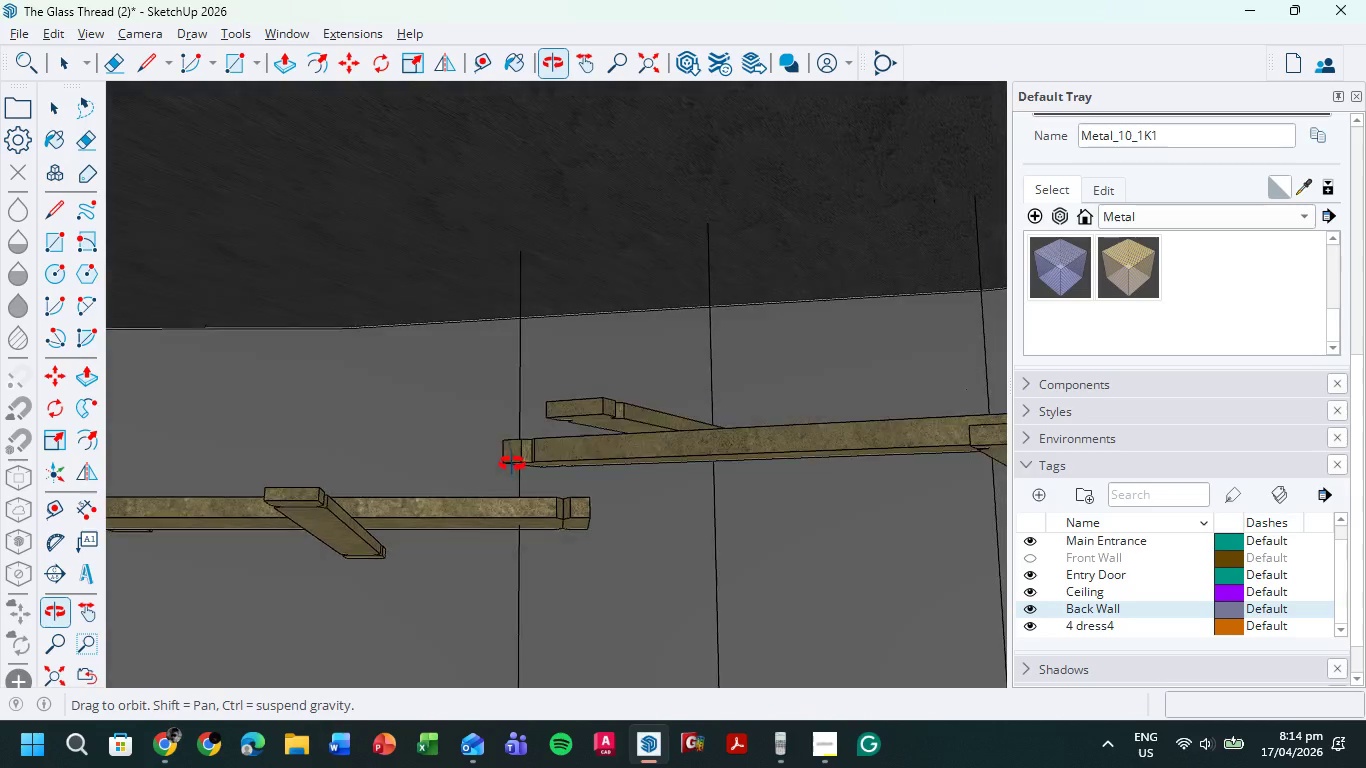 
left_click([522, 387])
 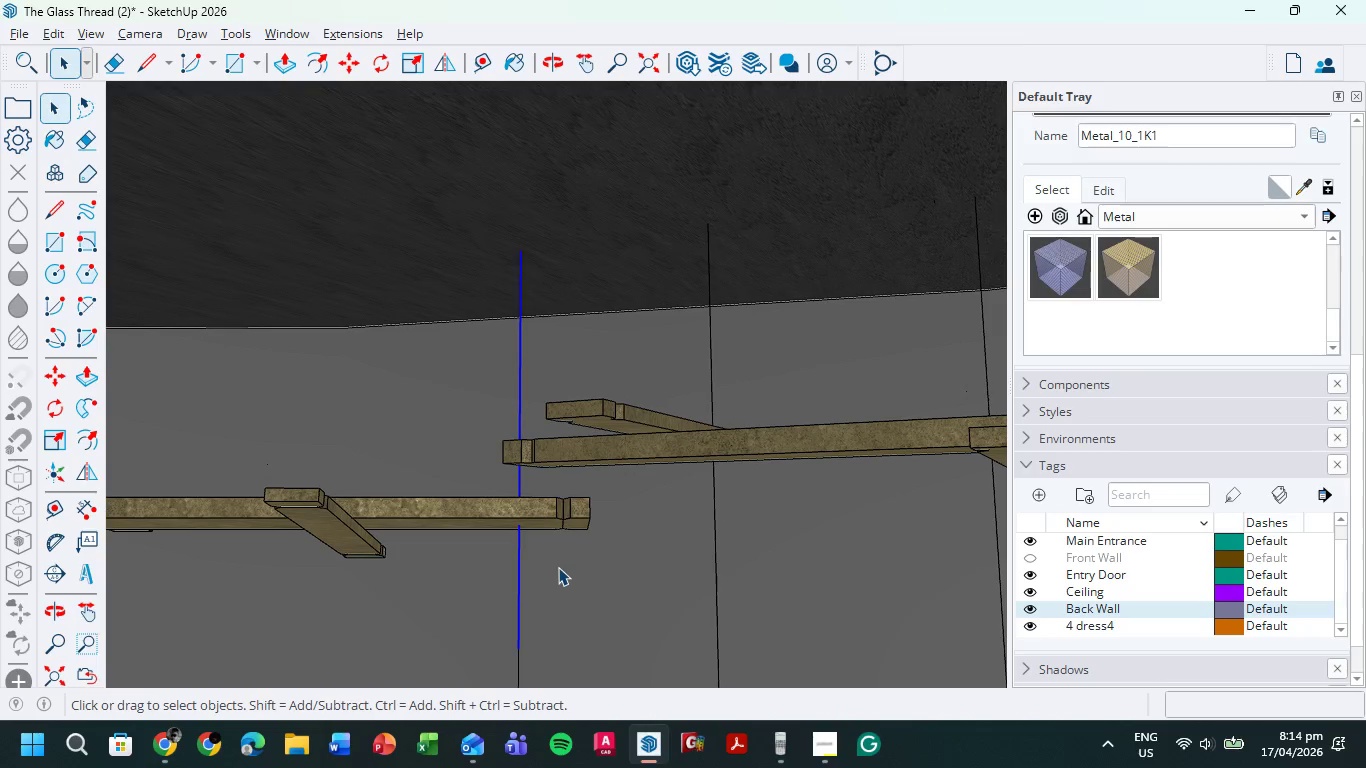 
key(Delete)
 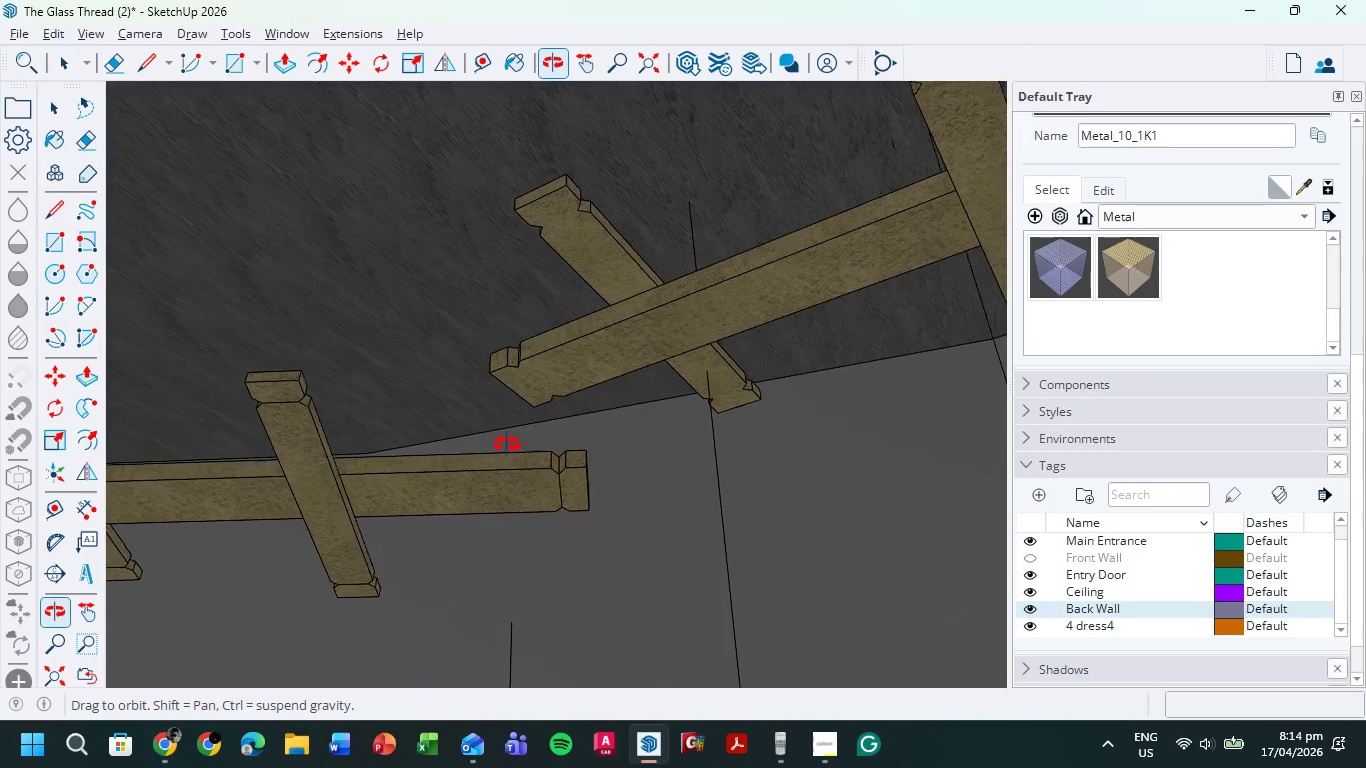 
scroll: coordinate [433, 500], scroll_direction: down, amount: 16.0
 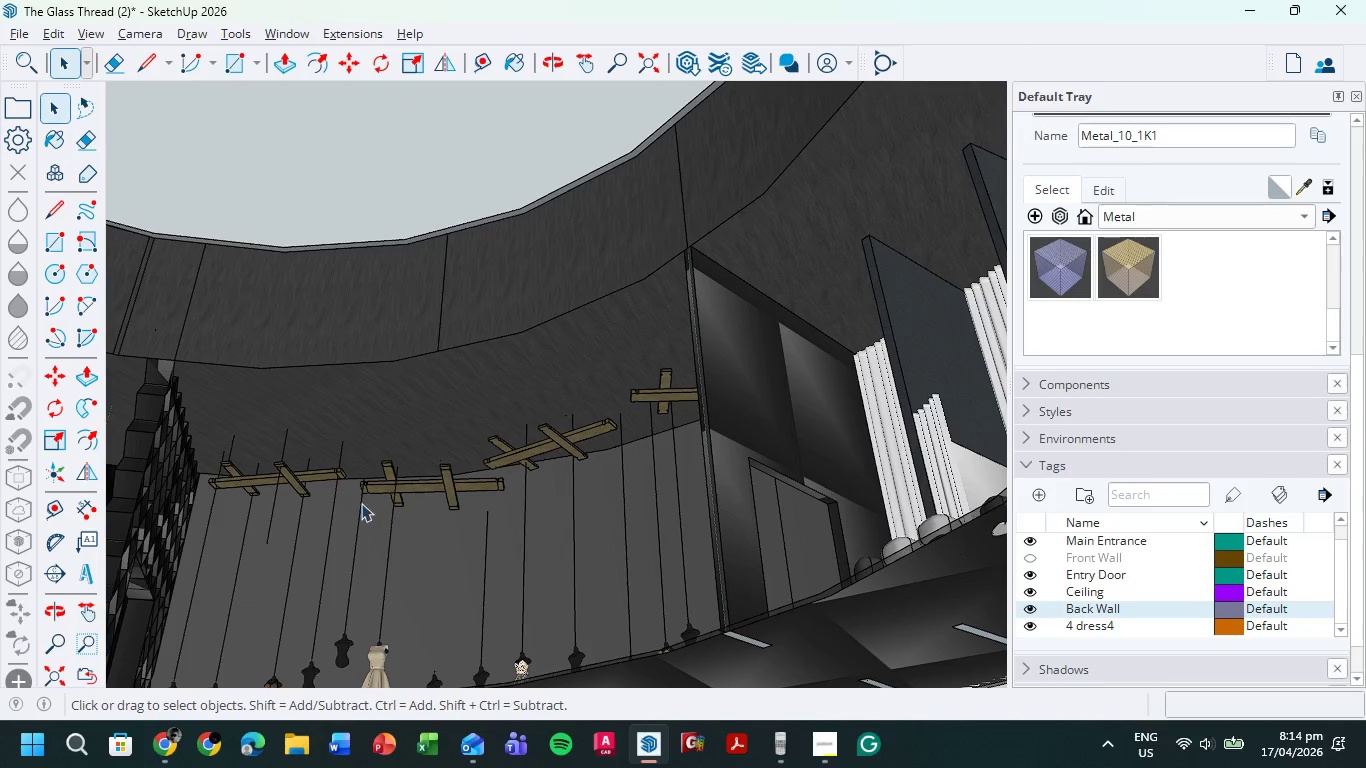 
hold_key(key=ShiftLeft, duration=0.42)
 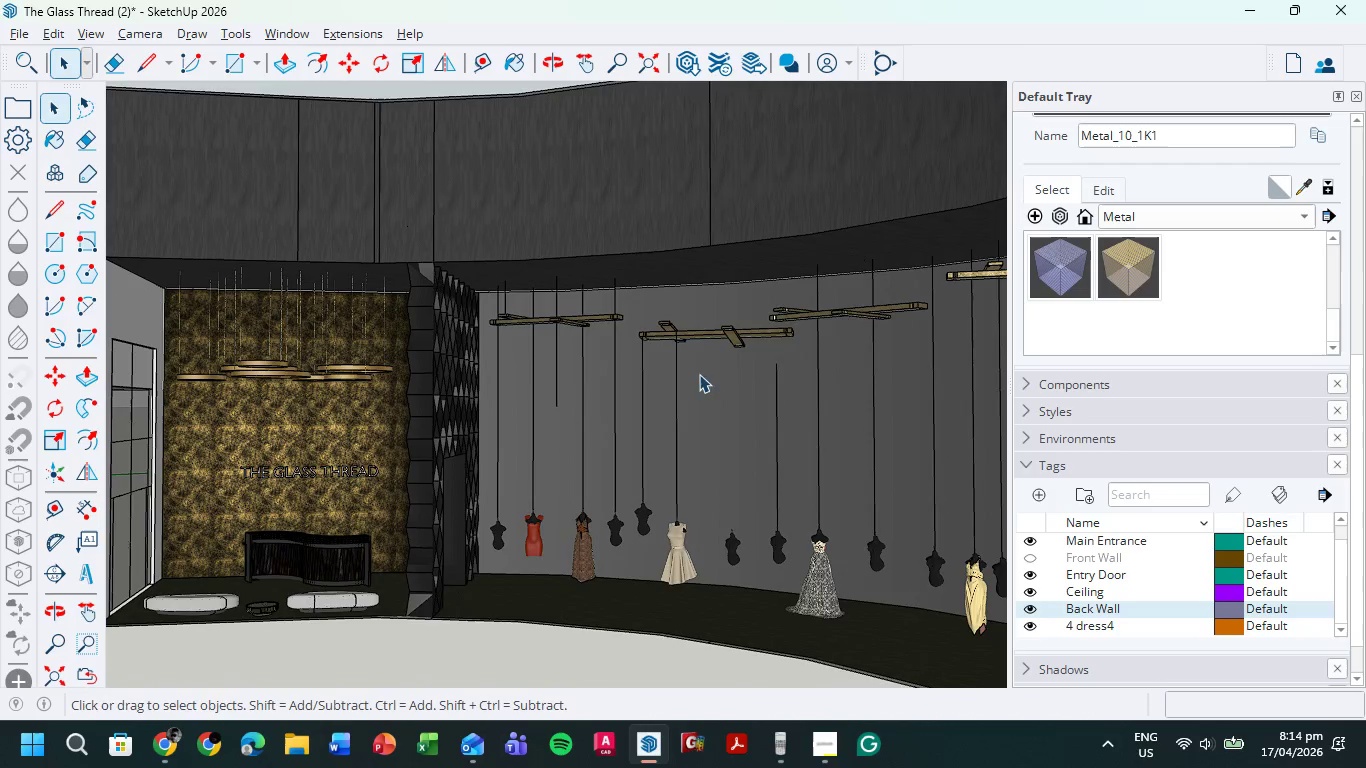 
hold_key(key=ShiftLeft, duration=0.53)
 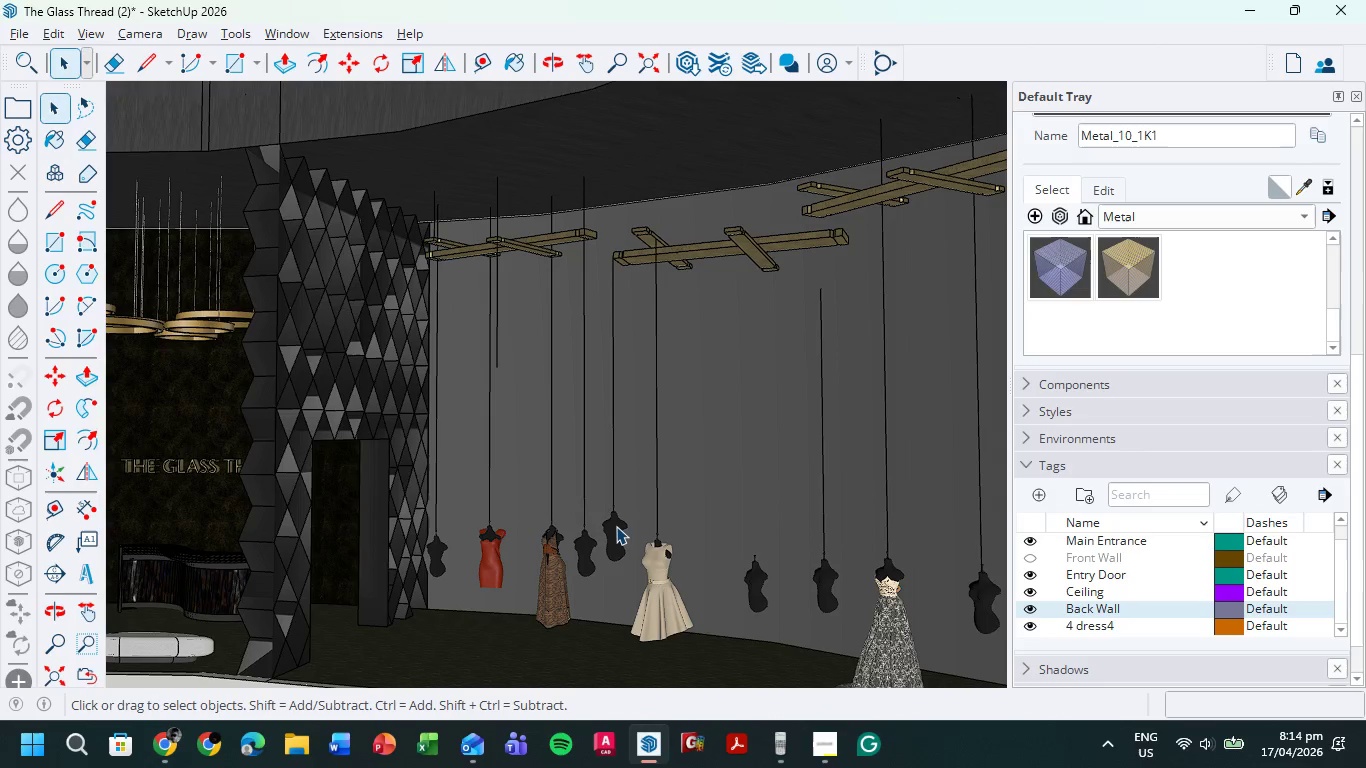 
scroll: coordinate [657, 354], scroll_direction: up, amount: 3.0
 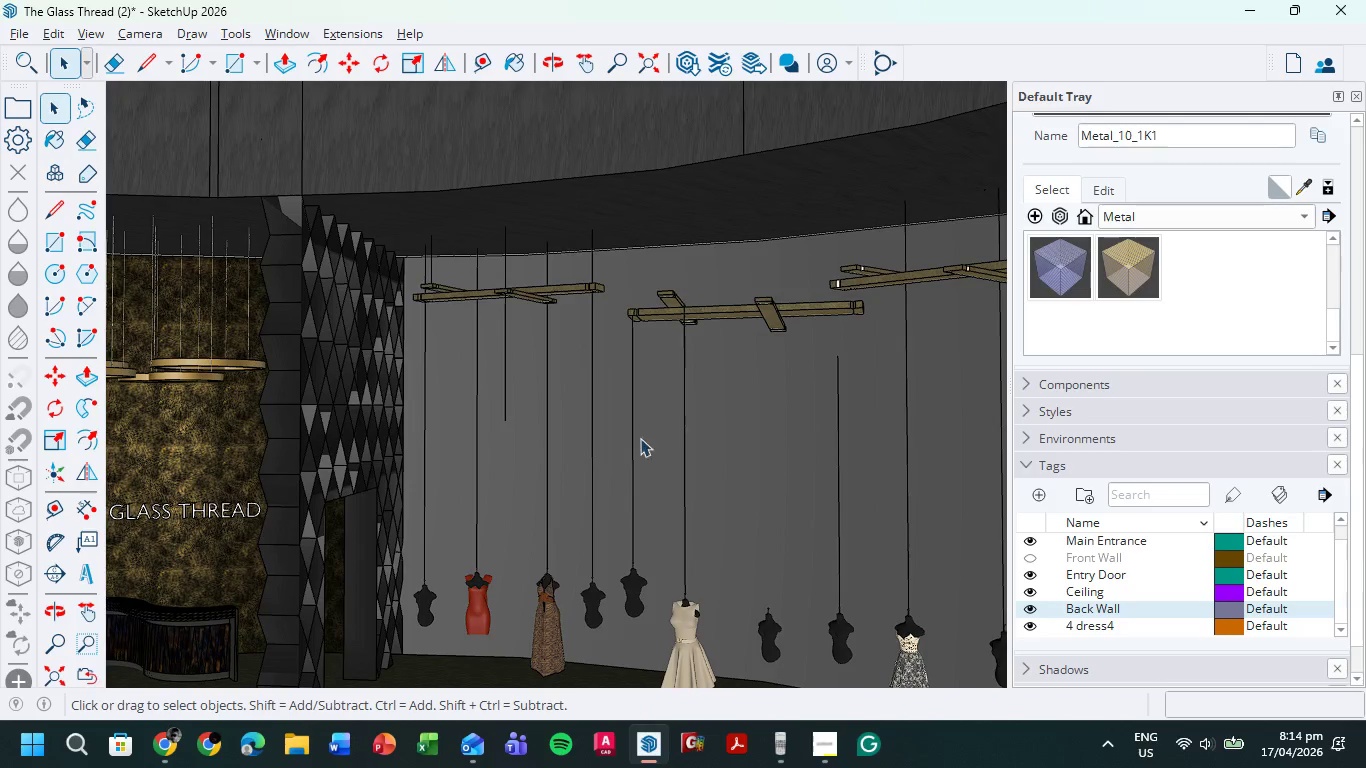 
left_click_drag(start_coordinate=[626, 550], to_coordinate=[611, 509])
 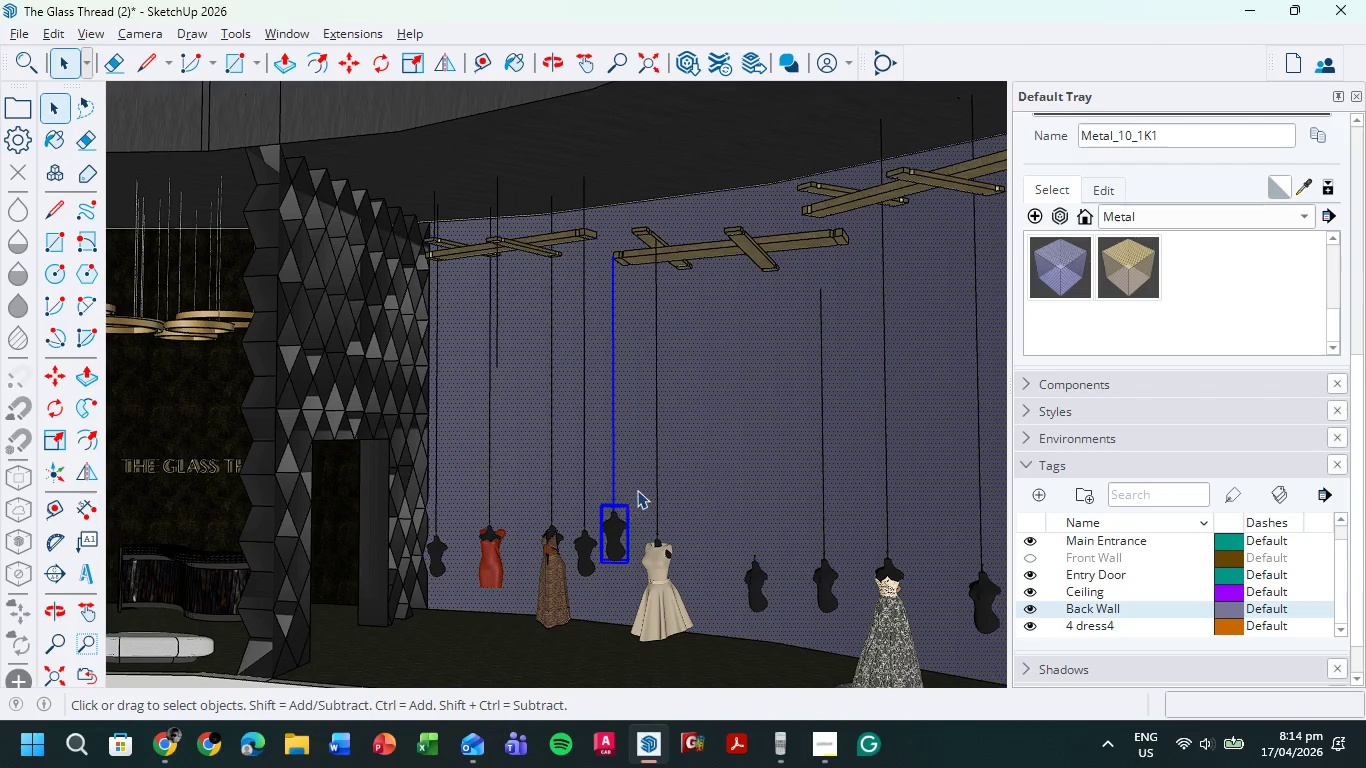 
key(Shift+ShiftLeft)
 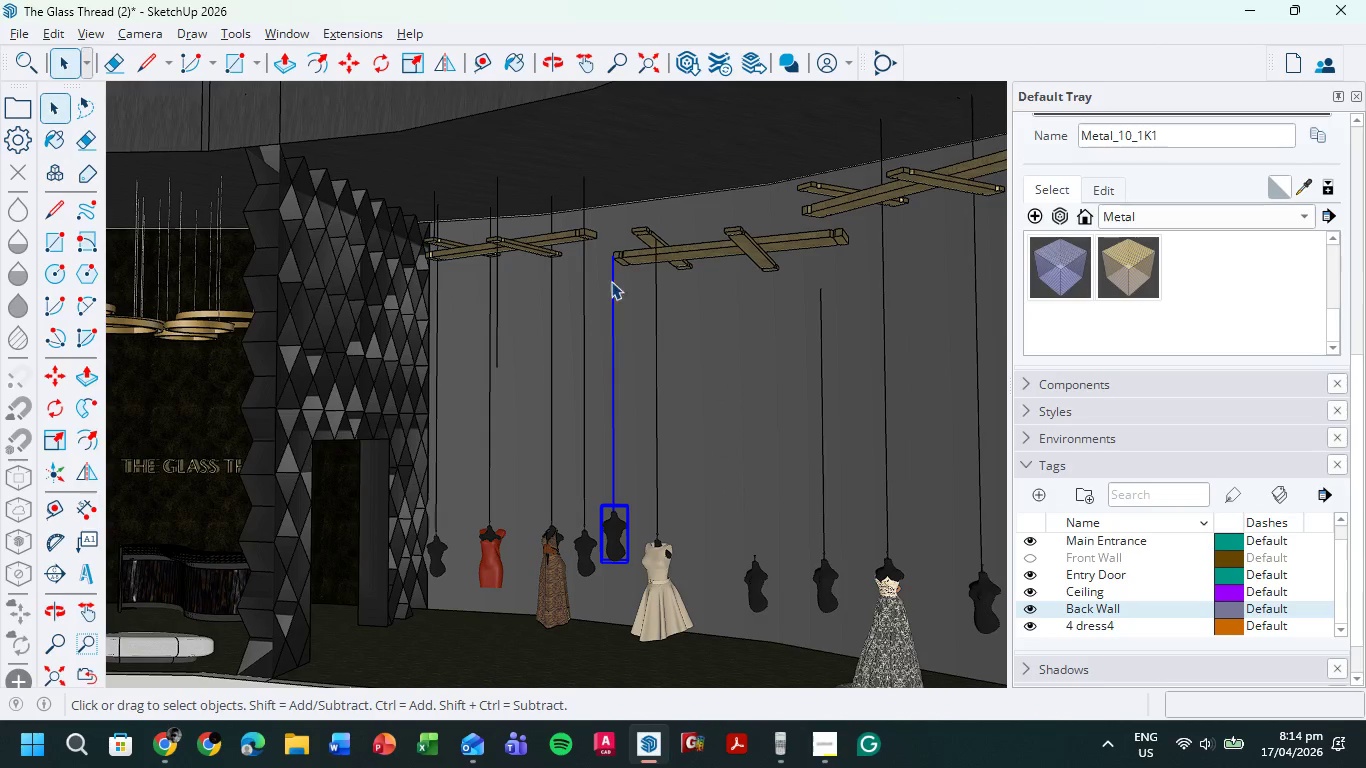 
scroll: coordinate [619, 244], scroll_direction: up, amount: 6.0
 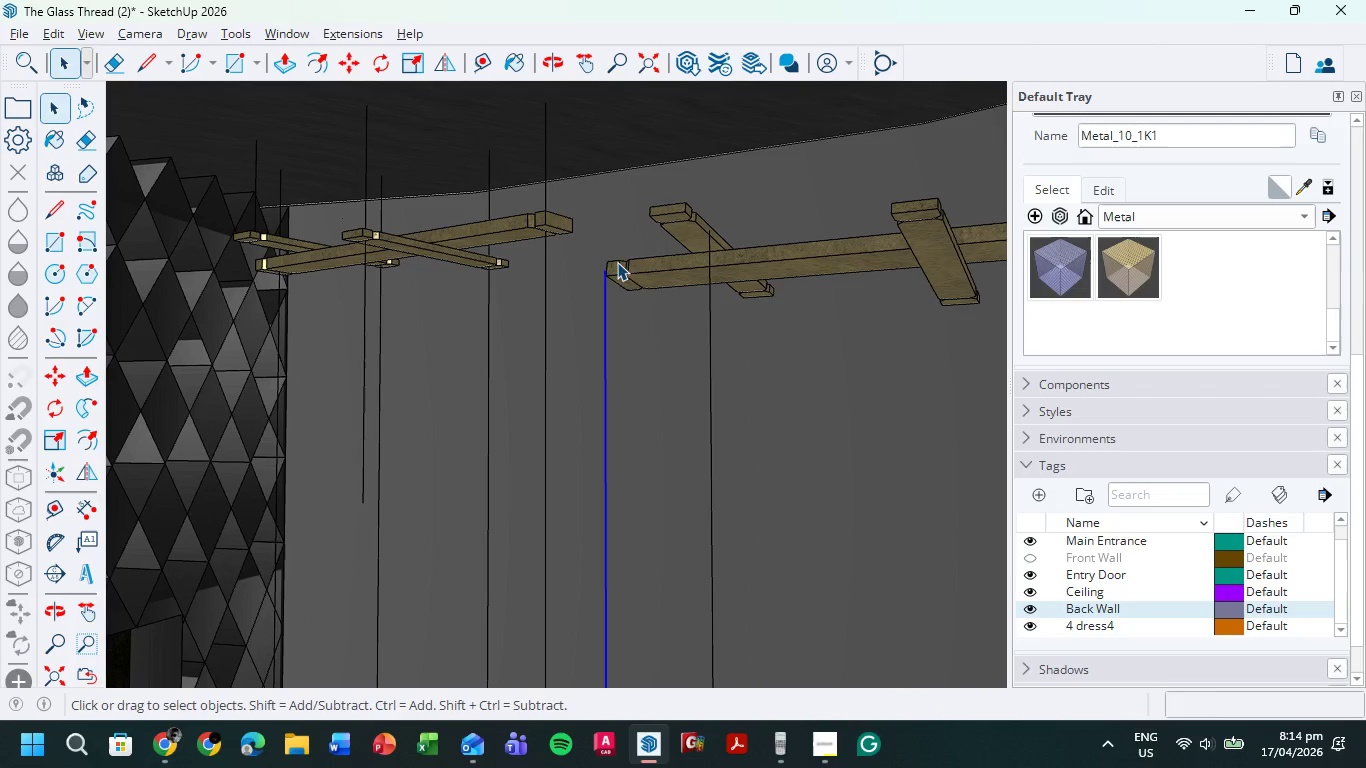 
key(M)
 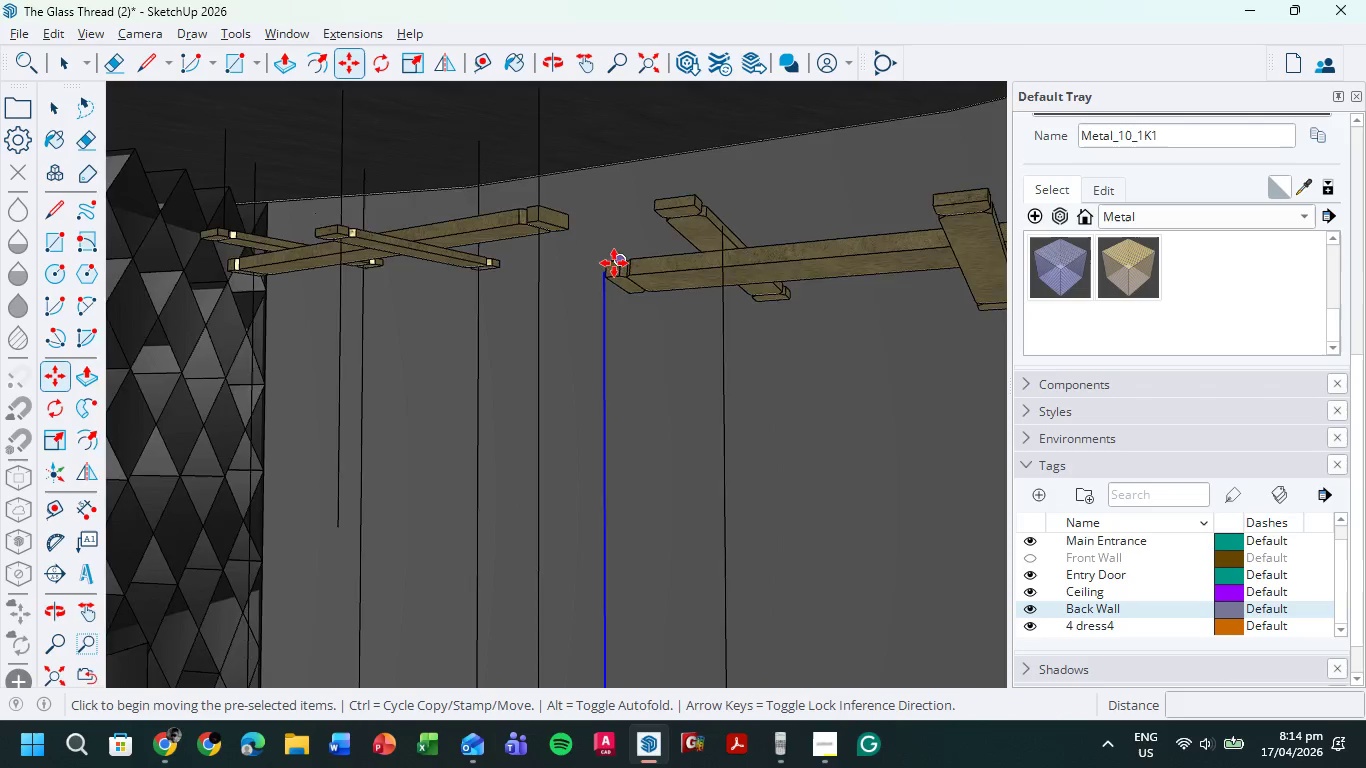 
scroll: coordinate [614, 263], scroll_direction: up, amount: 5.0
 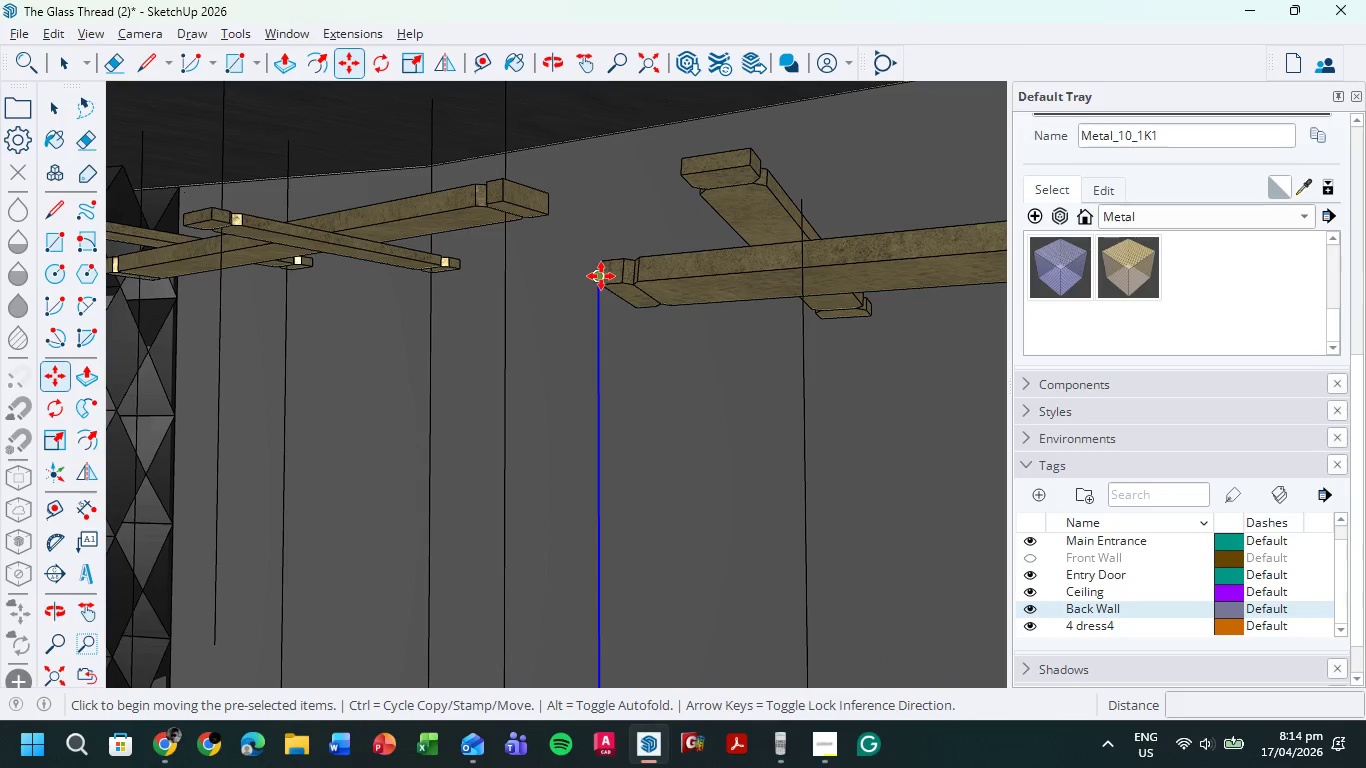 
left_click([601, 276])
 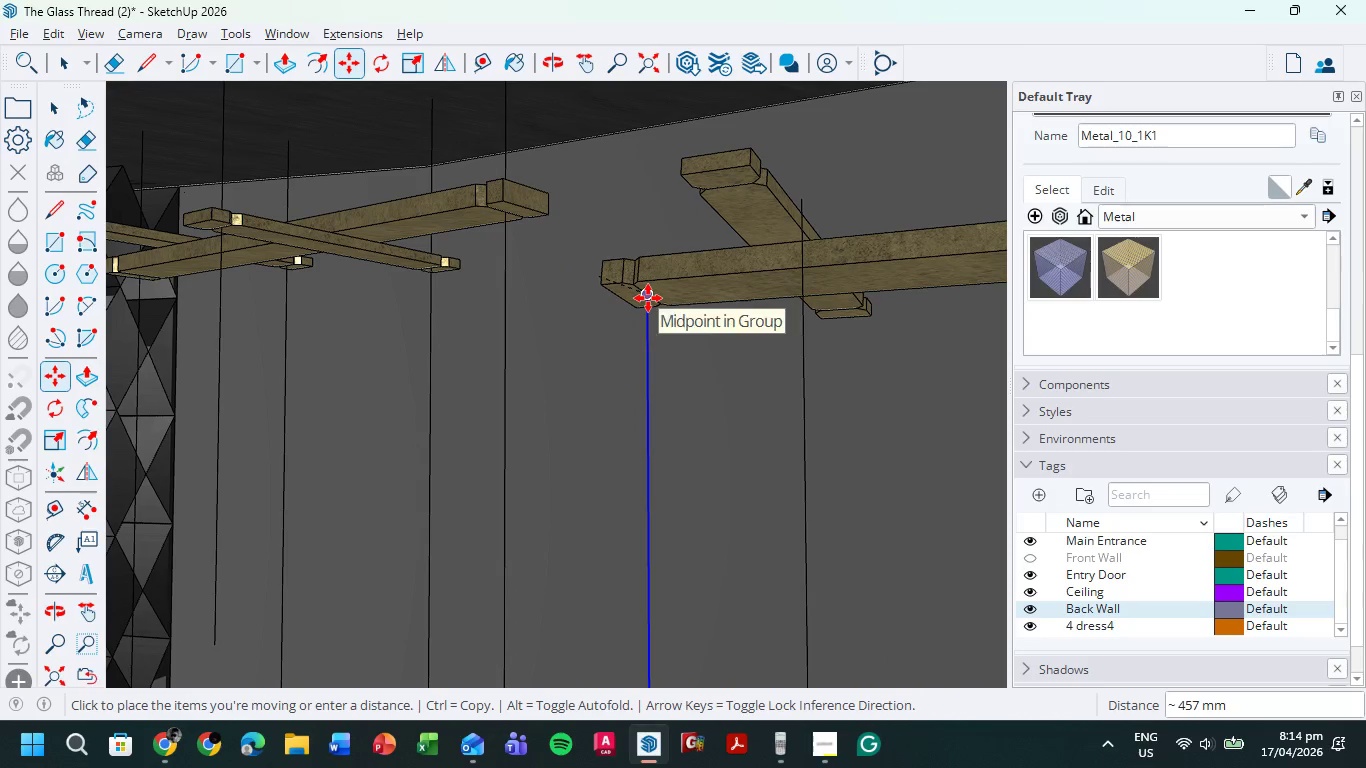 
scroll: coordinate [739, 390], scroll_direction: down, amount: 14.0
 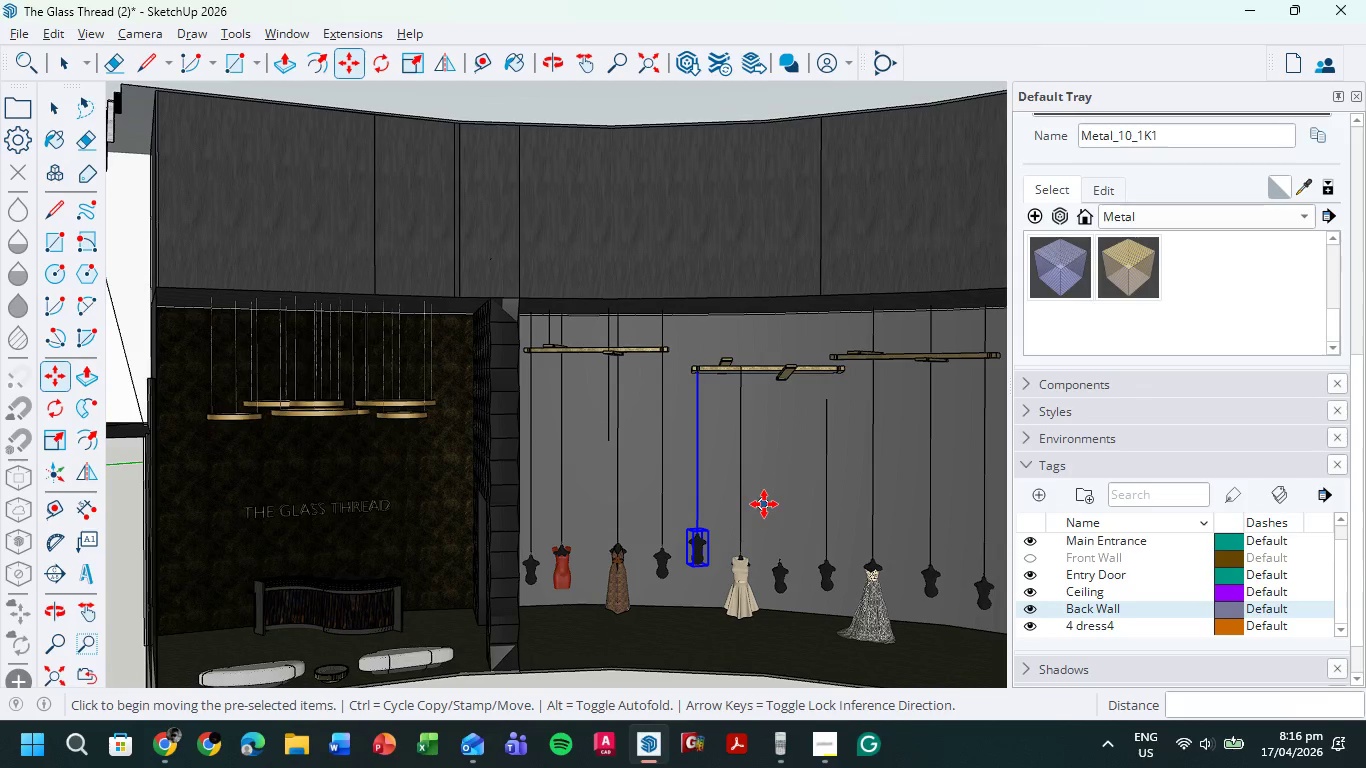 
wait(93.23)
 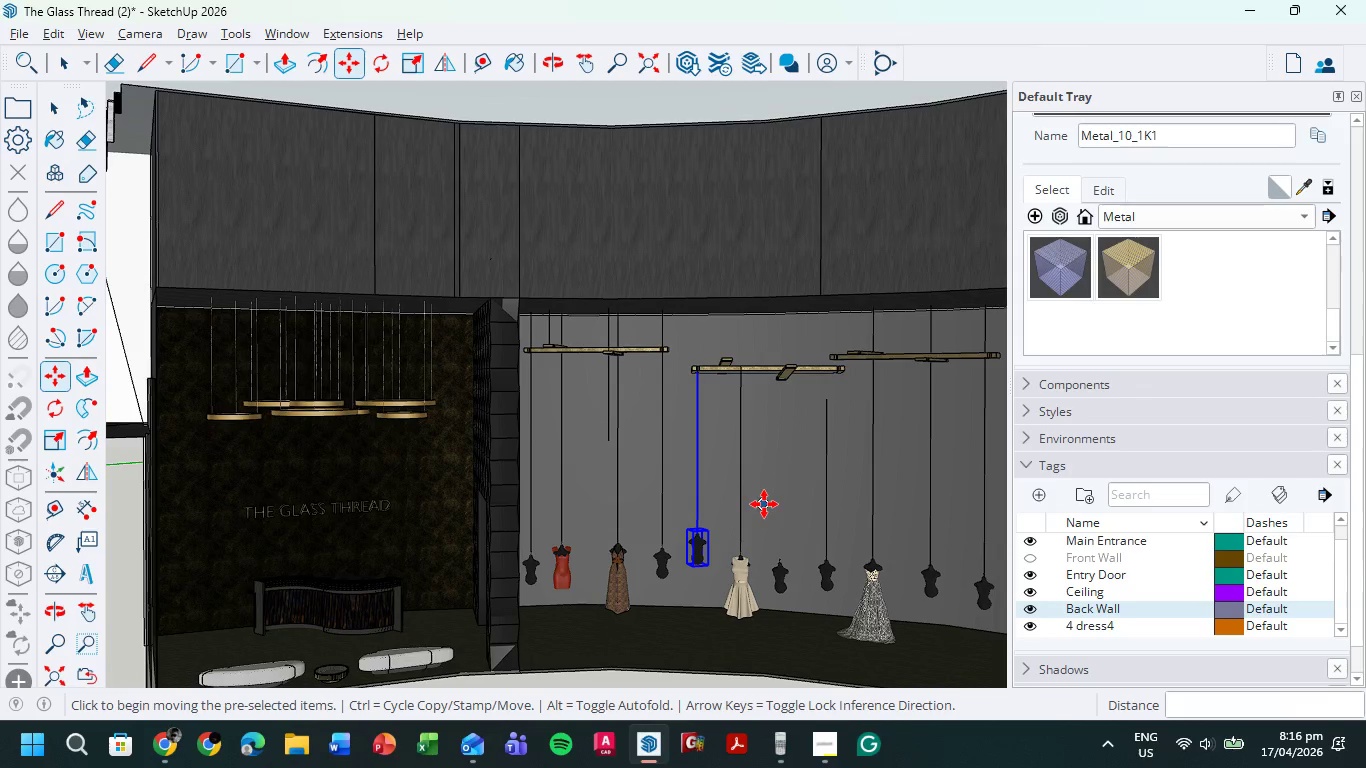 
key(Escape)
 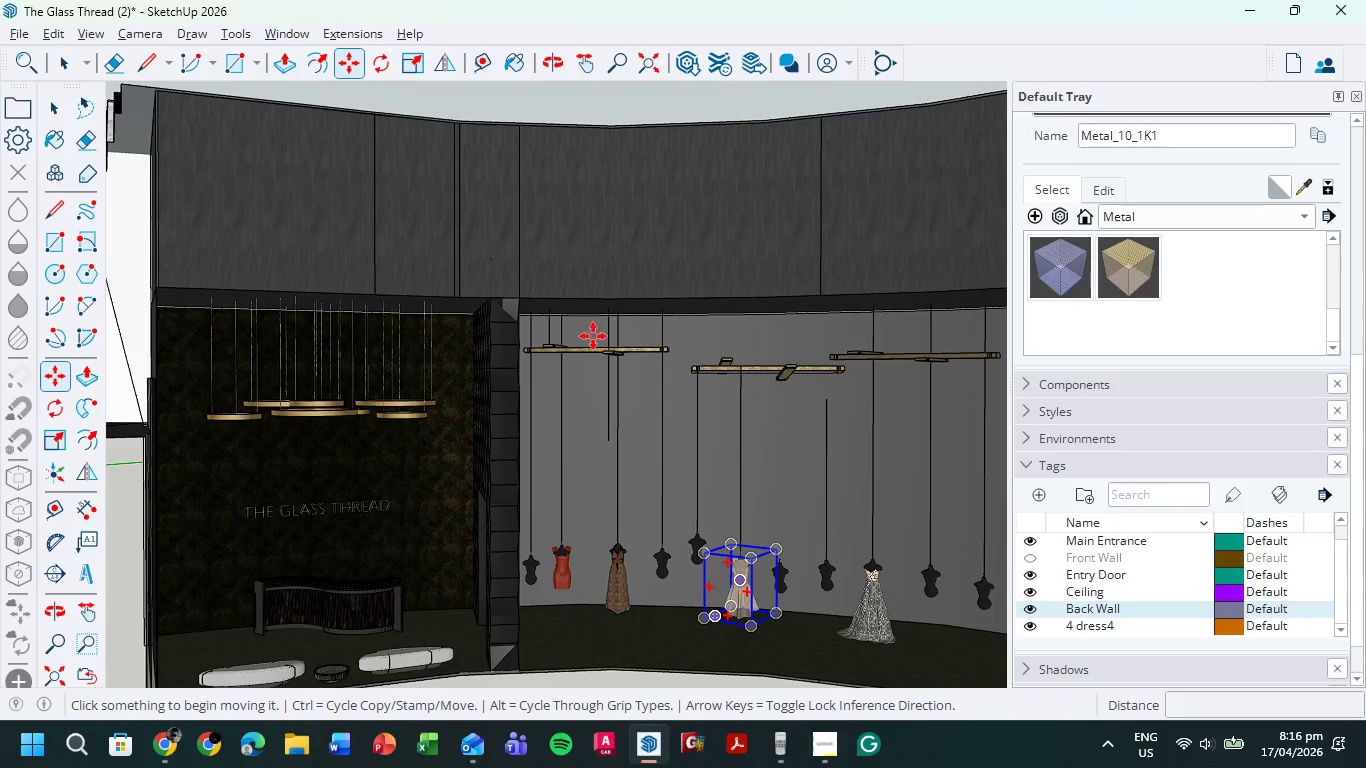 
left_click([73, 63])
 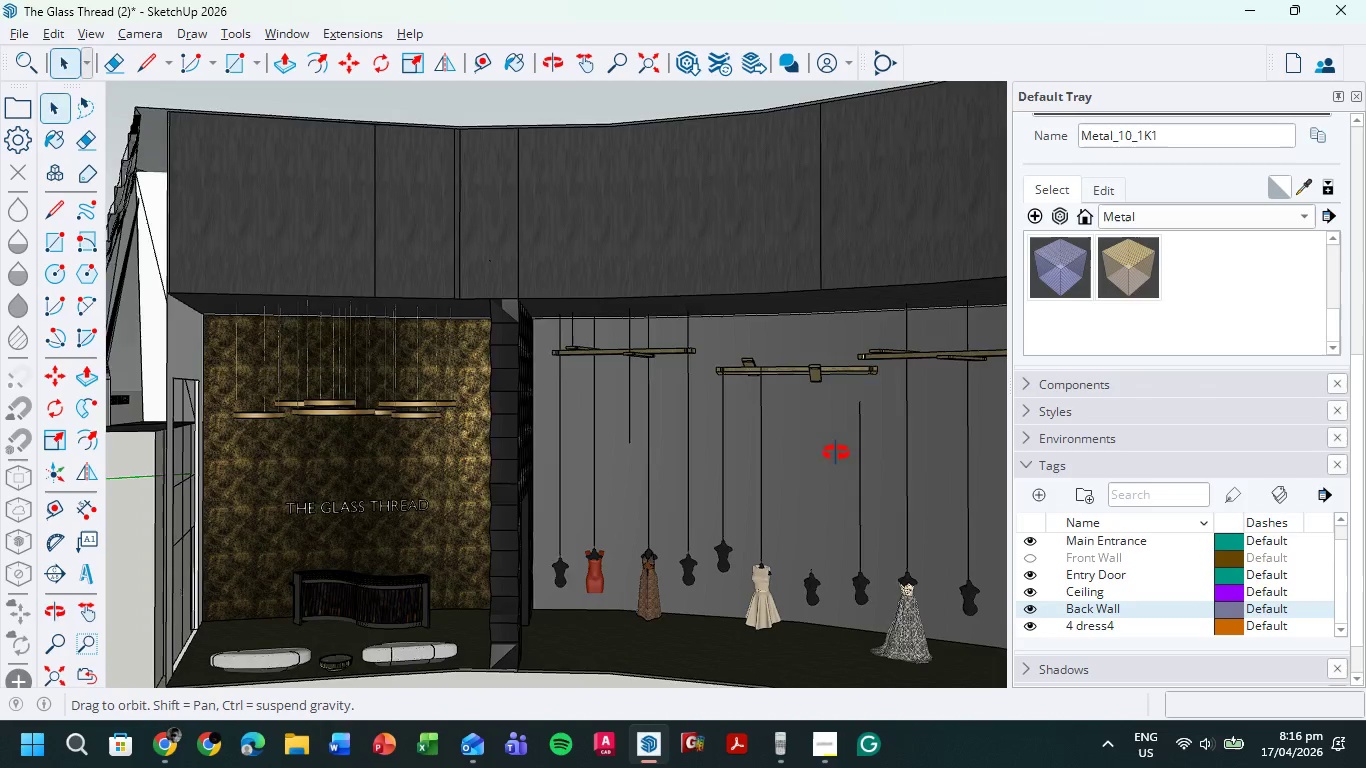 
wait(5.55)
 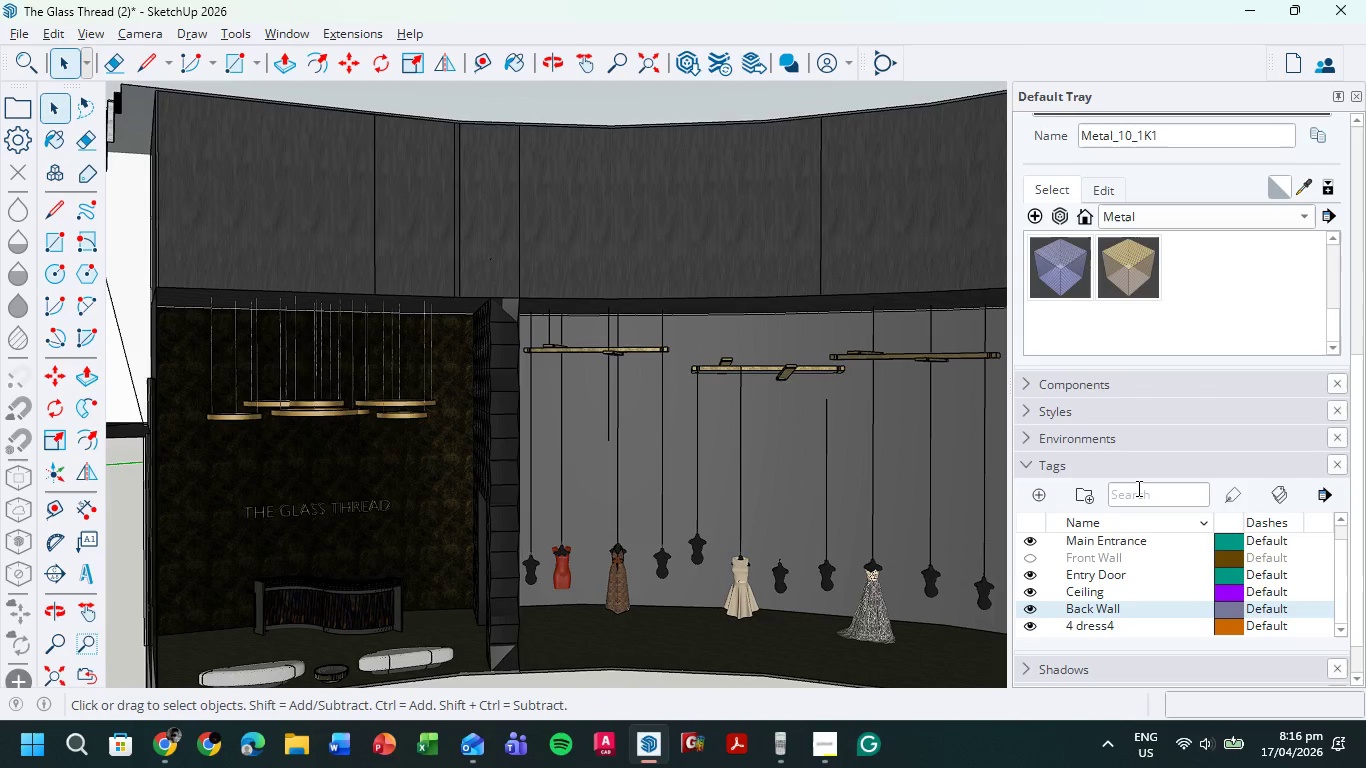 
scroll: coordinate [703, 406], scroll_direction: up, amount: 16.0
 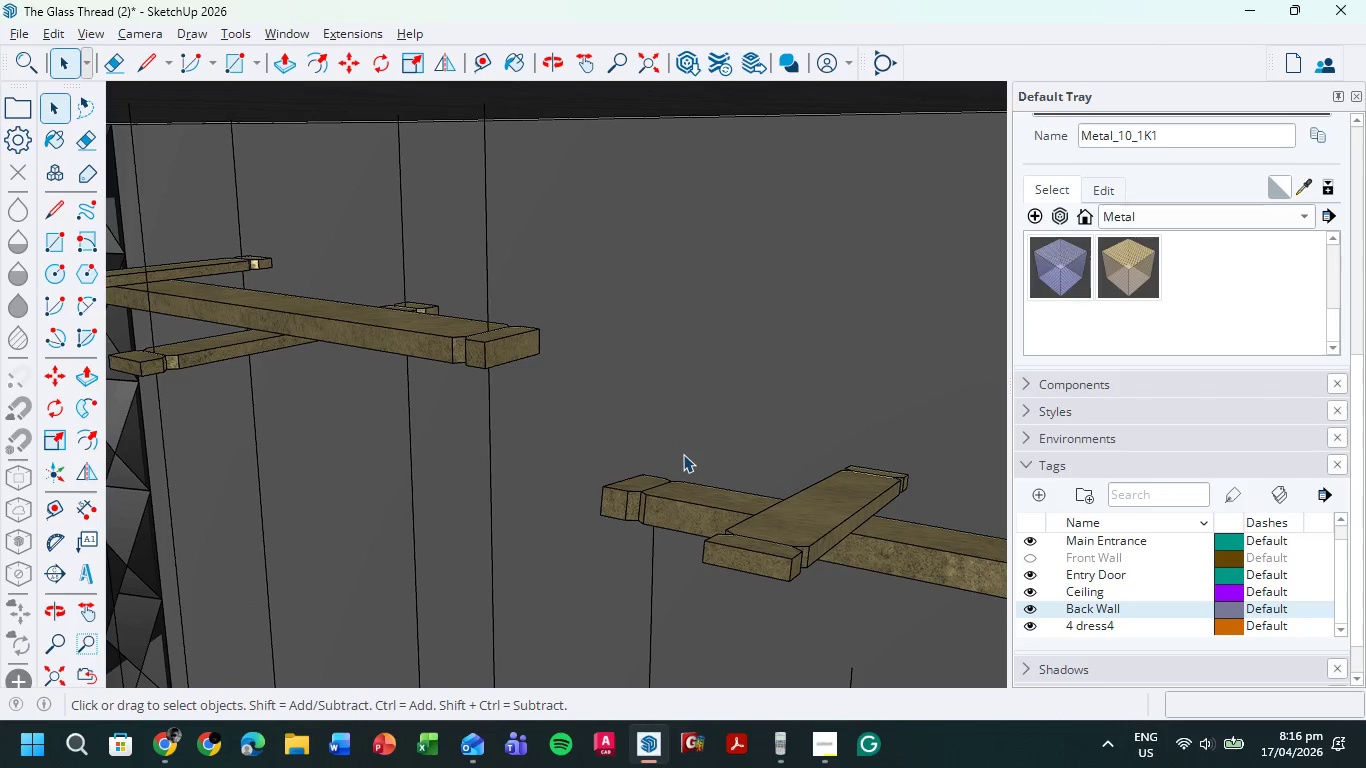 
key(L)
 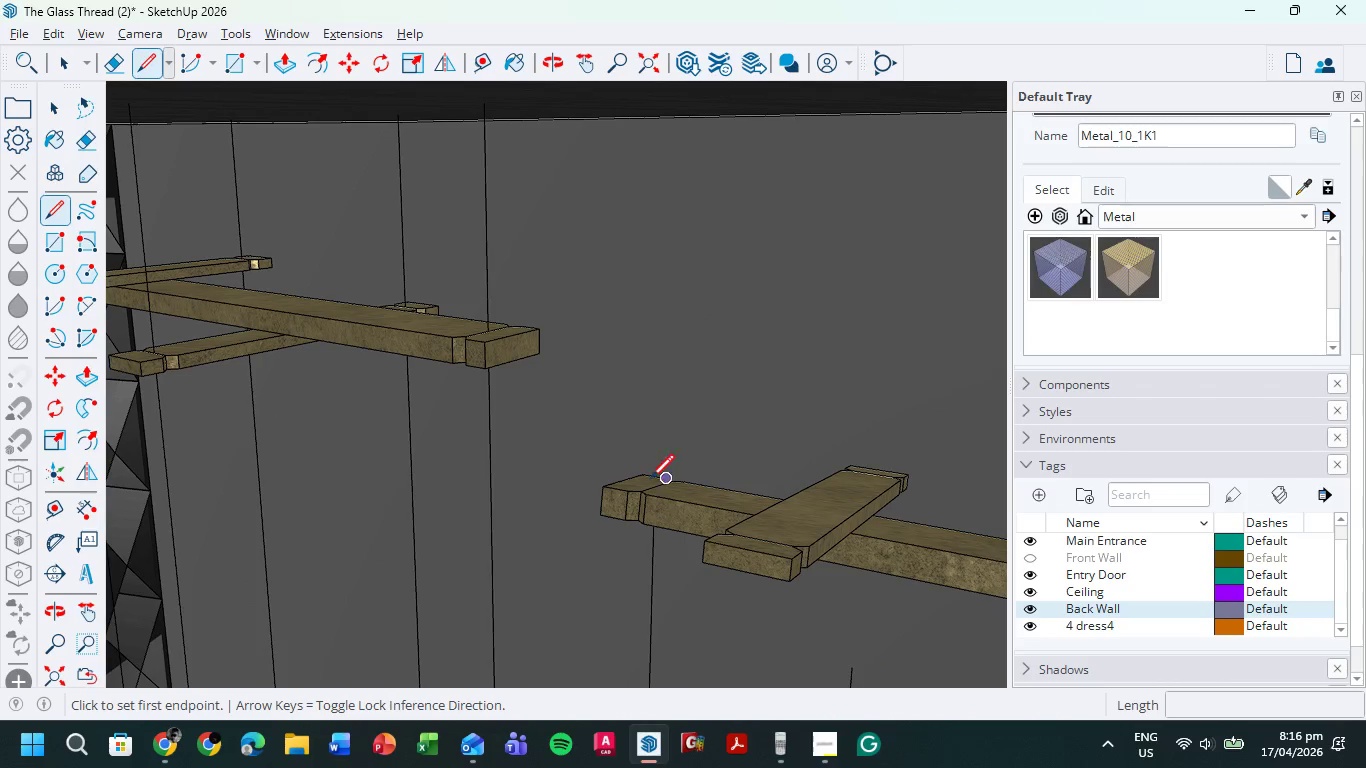 
mouse_move([659, 456])
 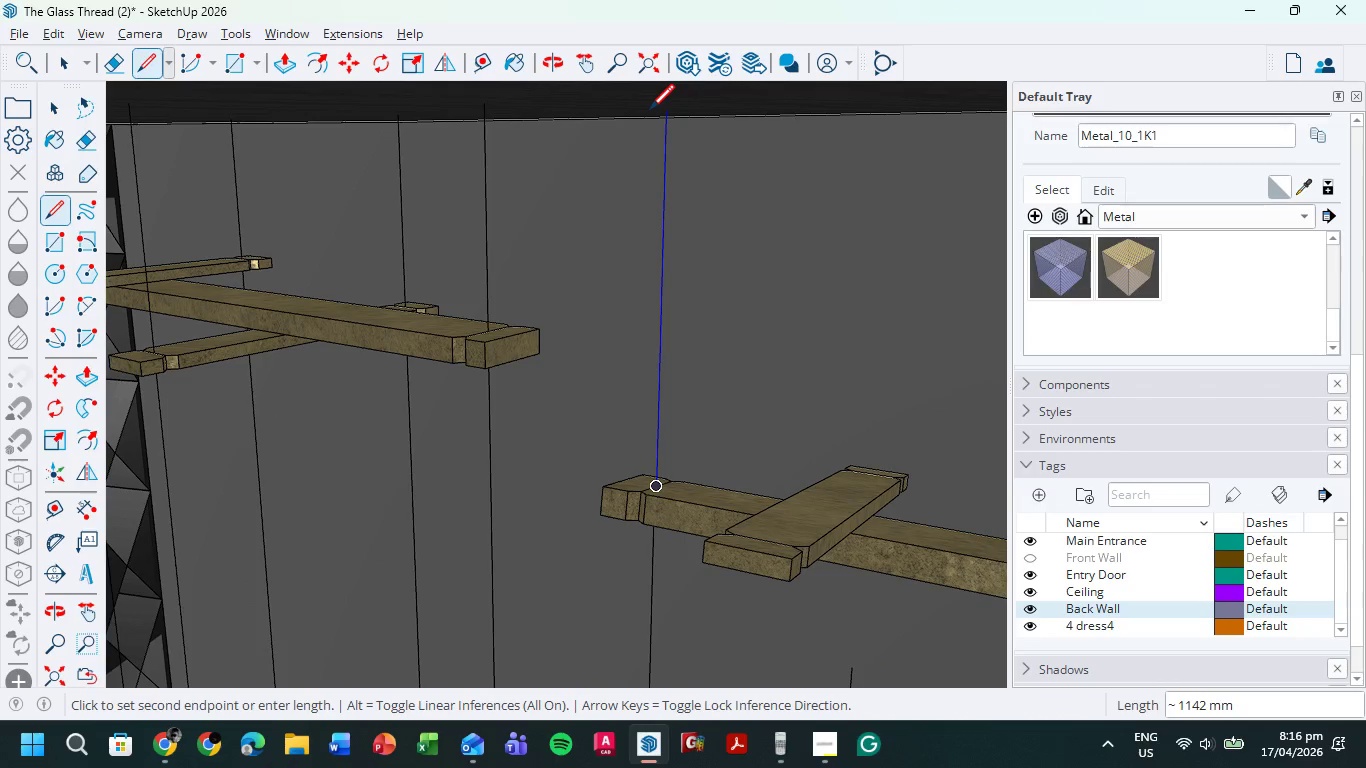 
hold_key(key=ShiftLeft, duration=0.31)
 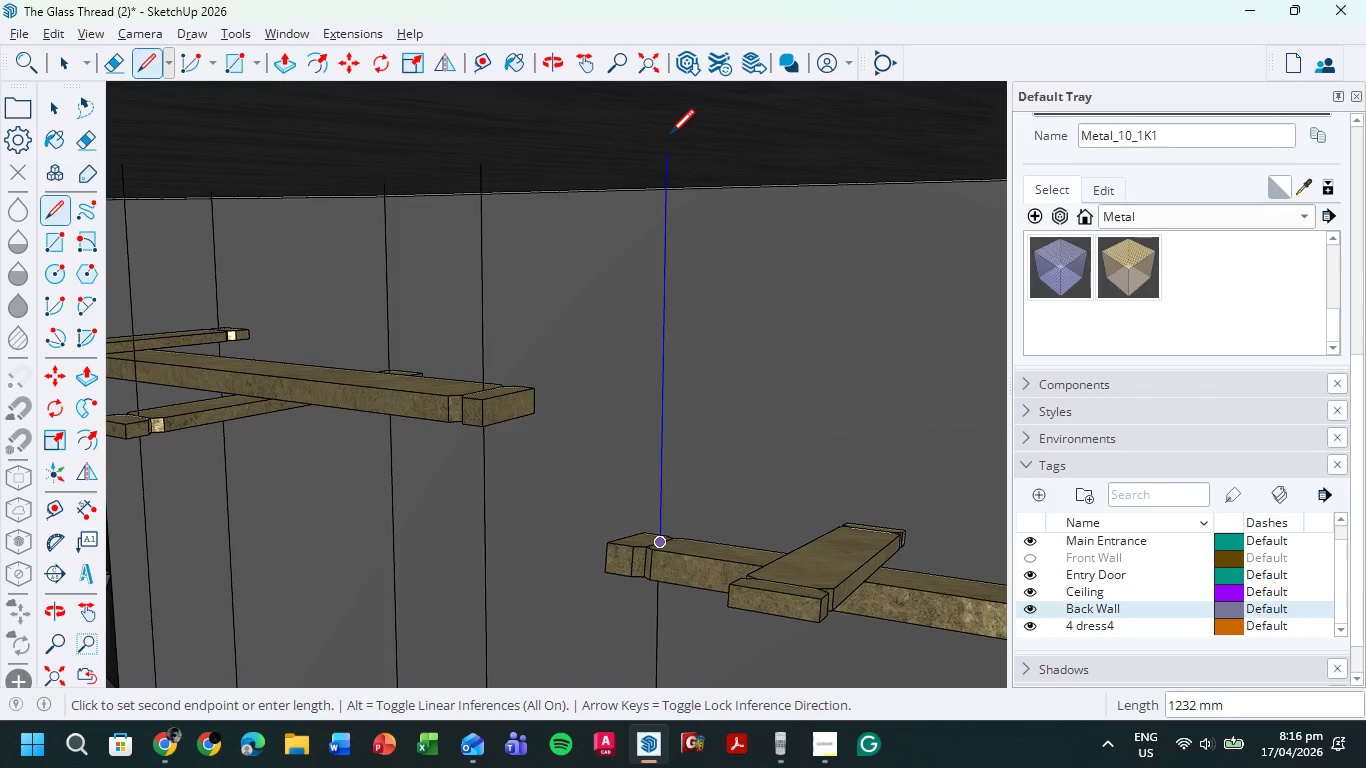 
left_click([668, 152])
 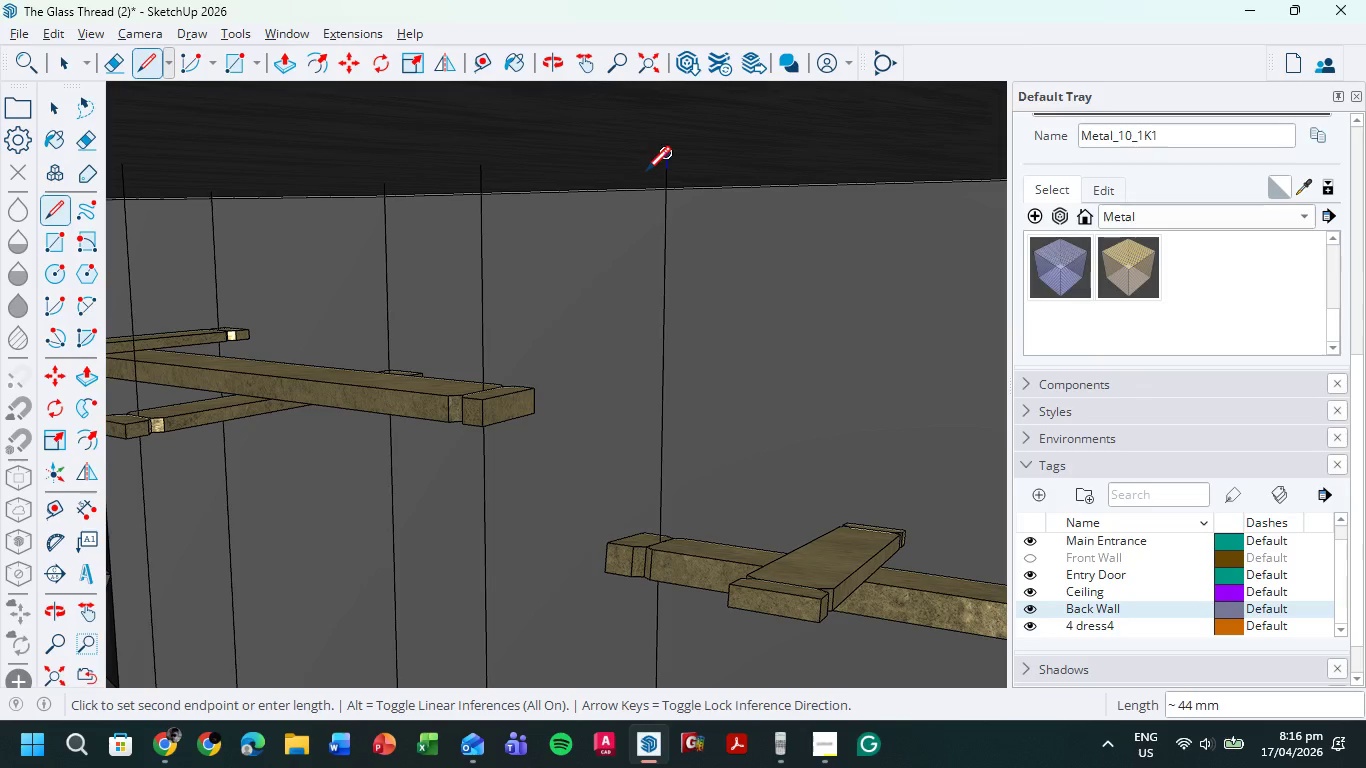 
key(Escape)
 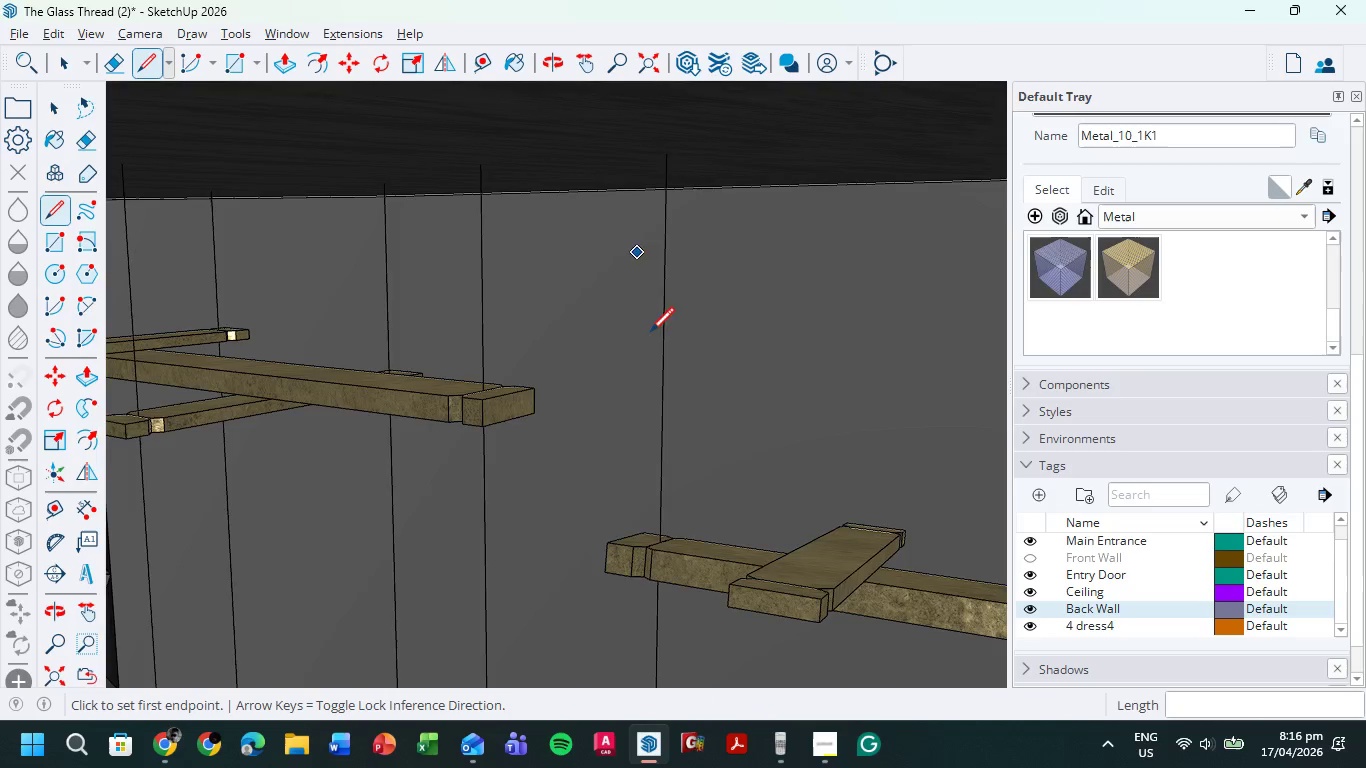 
scroll: coordinate [652, 348], scroll_direction: down, amount: 4.0
 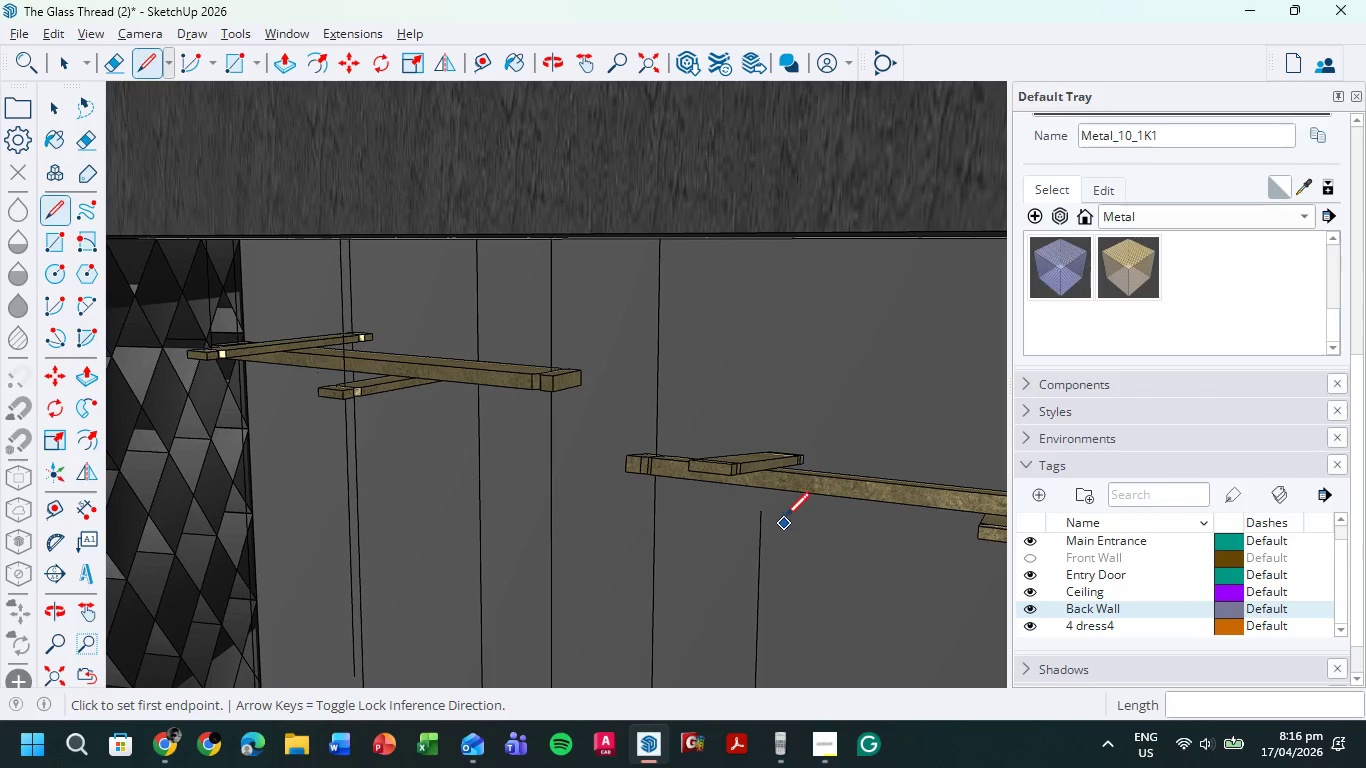 
scroll: coordinate [748, 469], scroll_direction: up, amount: 6.0
 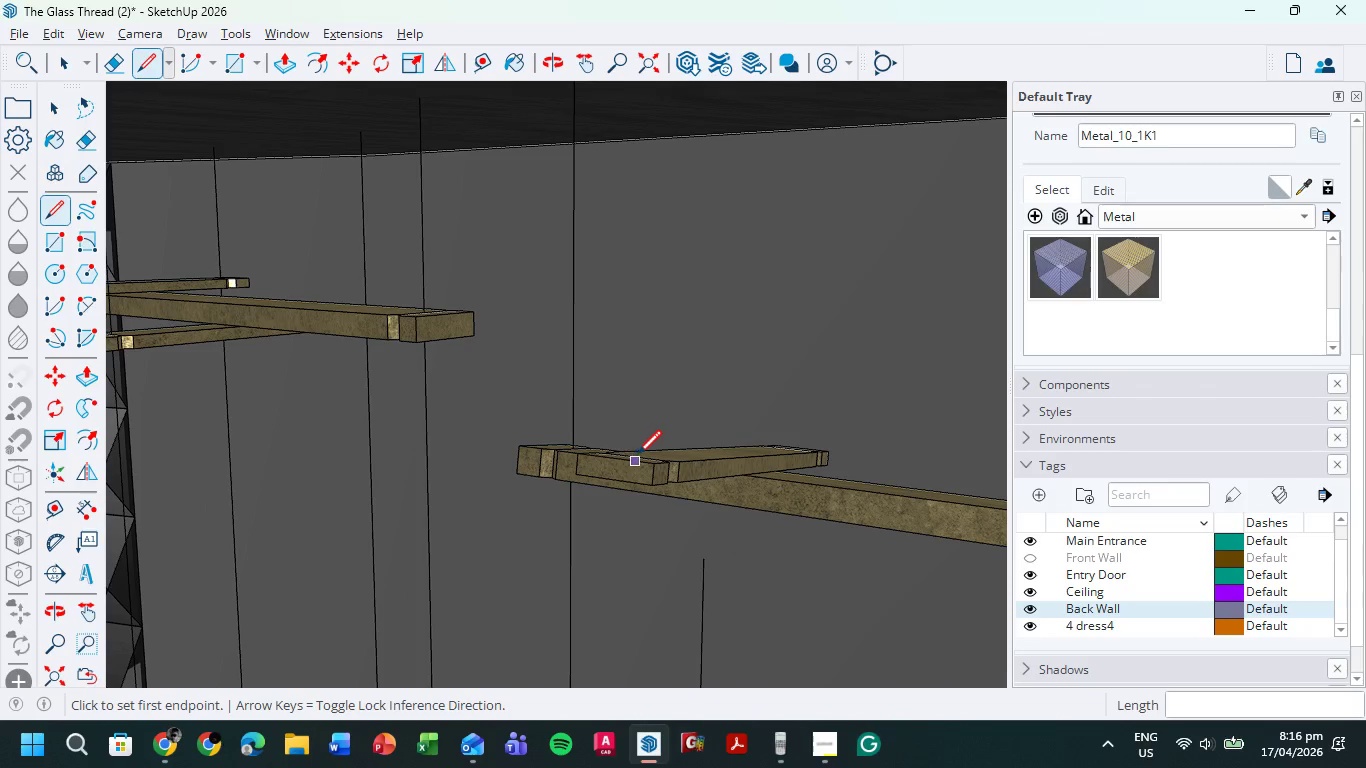 
left_click([637, 450])
 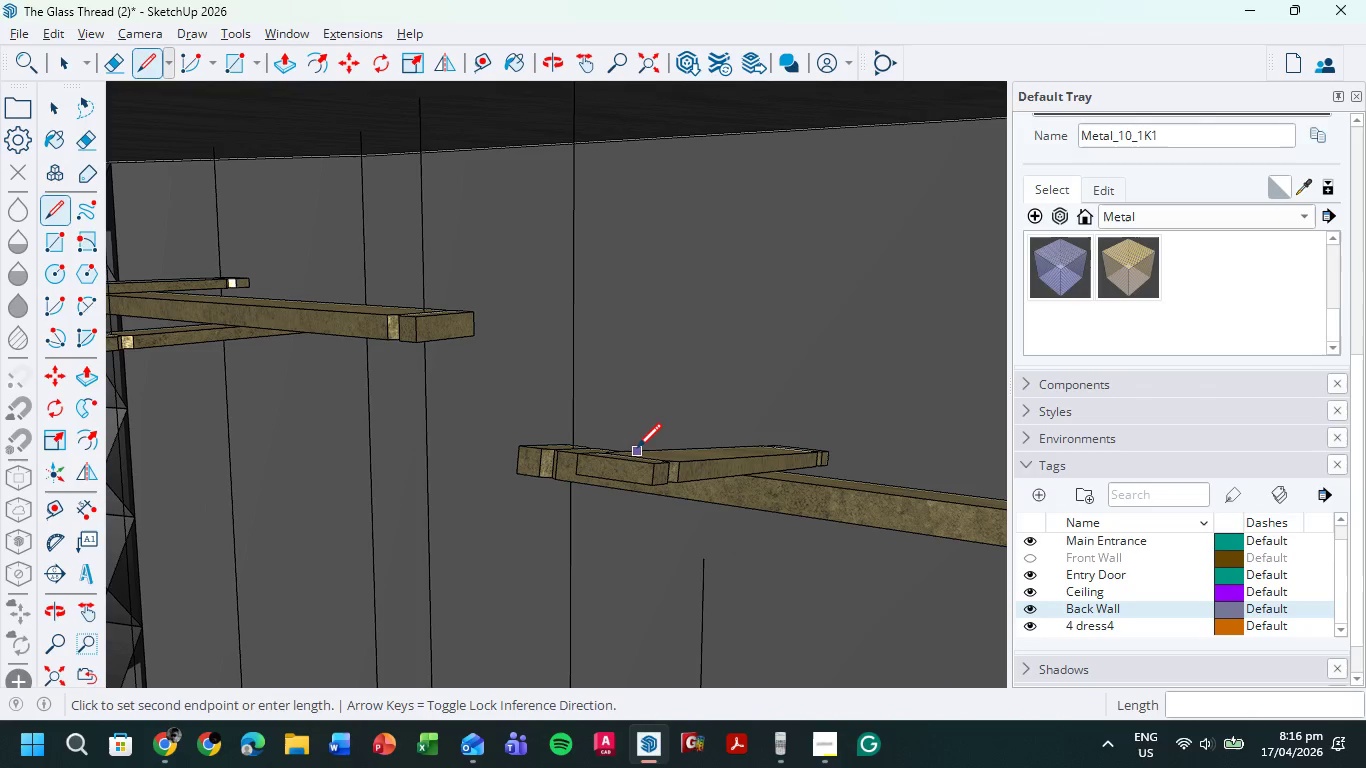 
key(Escape)
 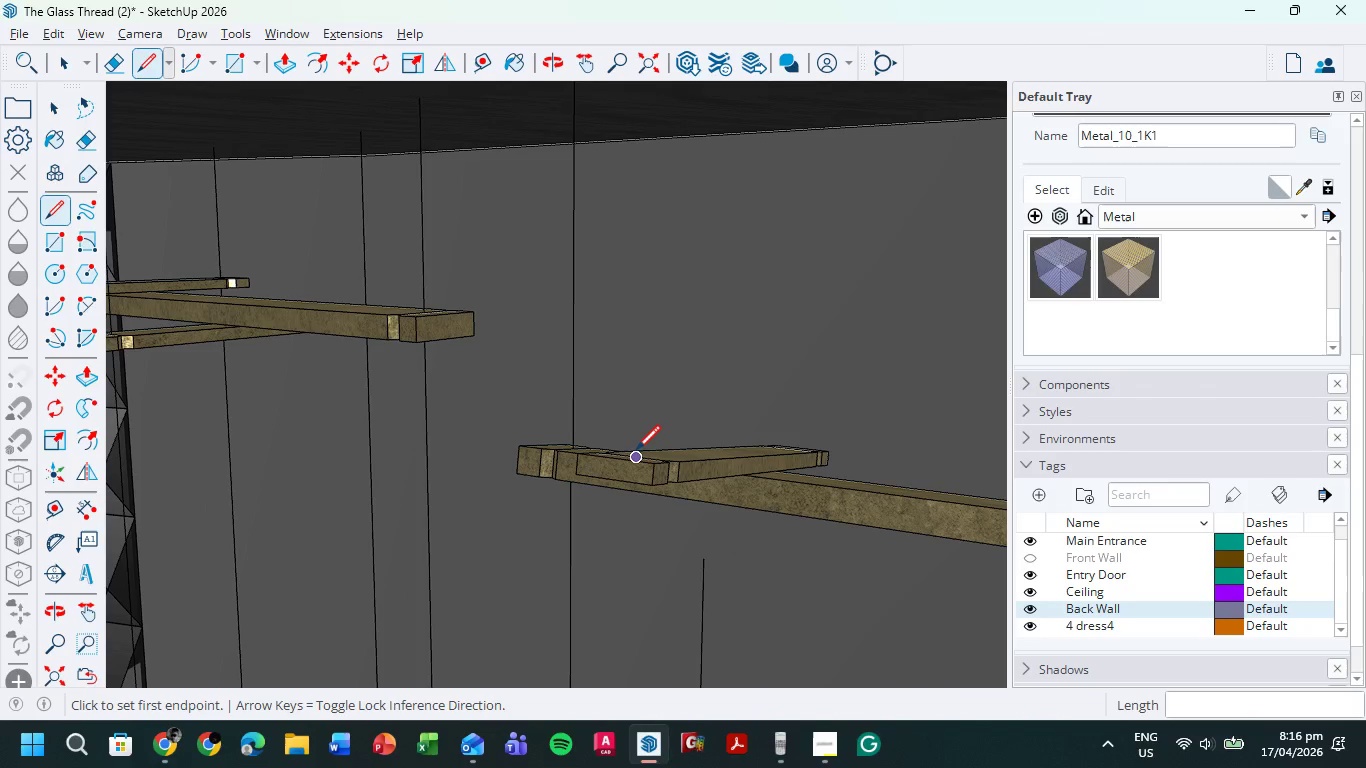 
left_click([636, 452])
 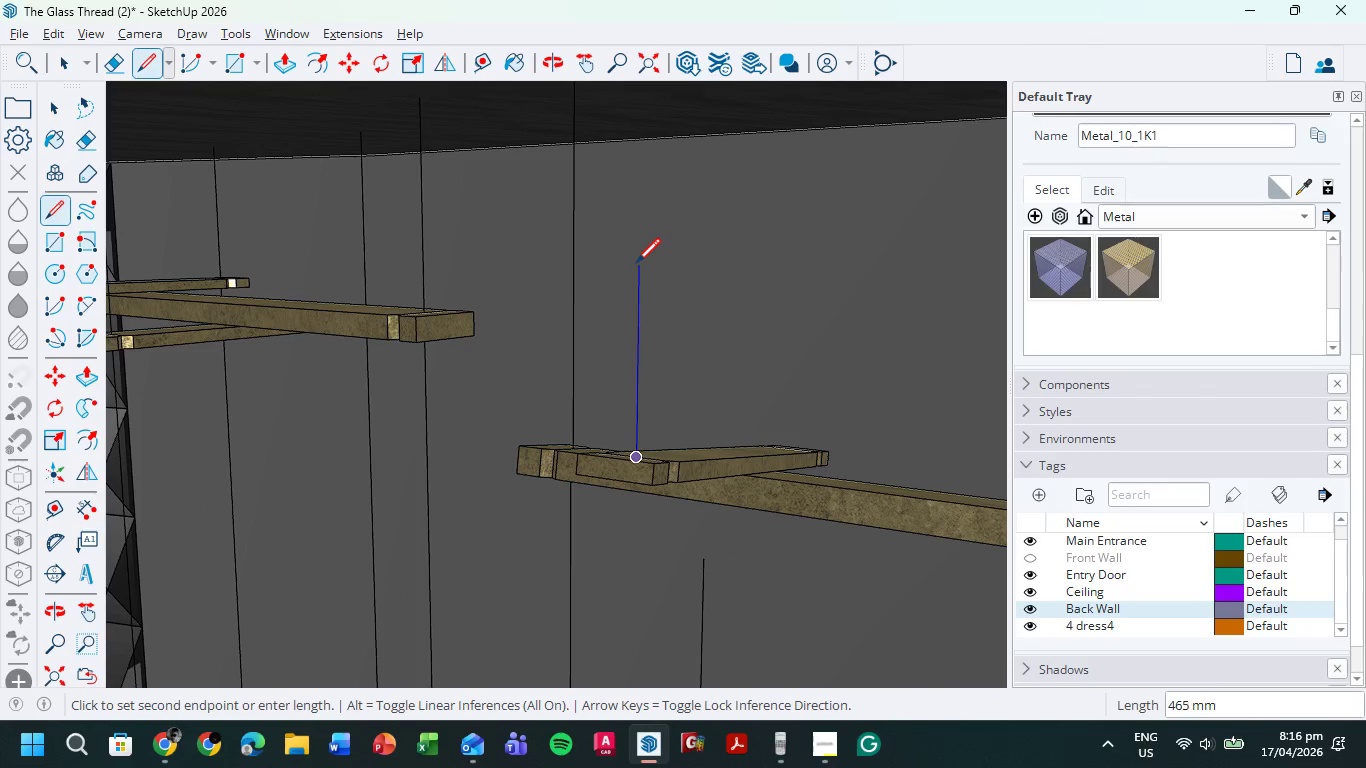 
hold_key(key=ShiftLeft, duration=0.38)
 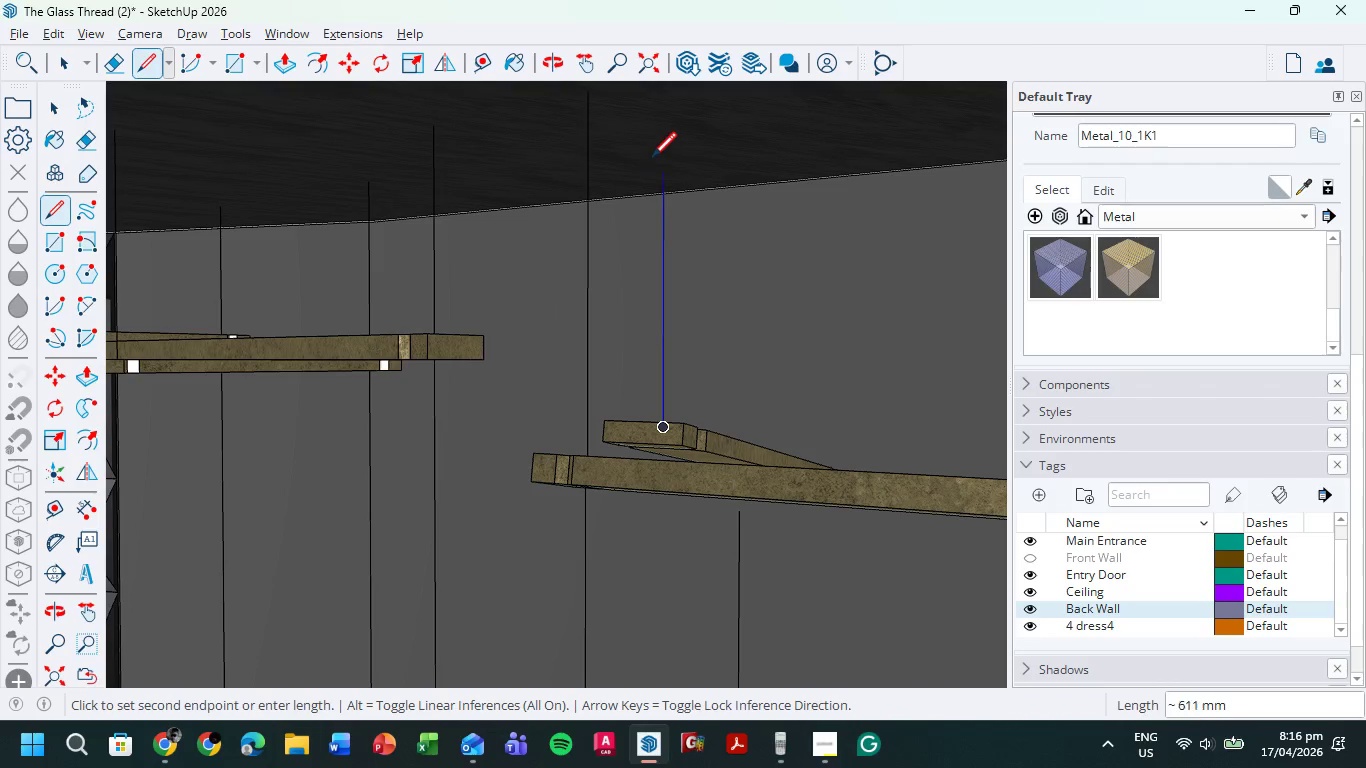 
hold_key(key=ShiftLeft, duration=0.59)
 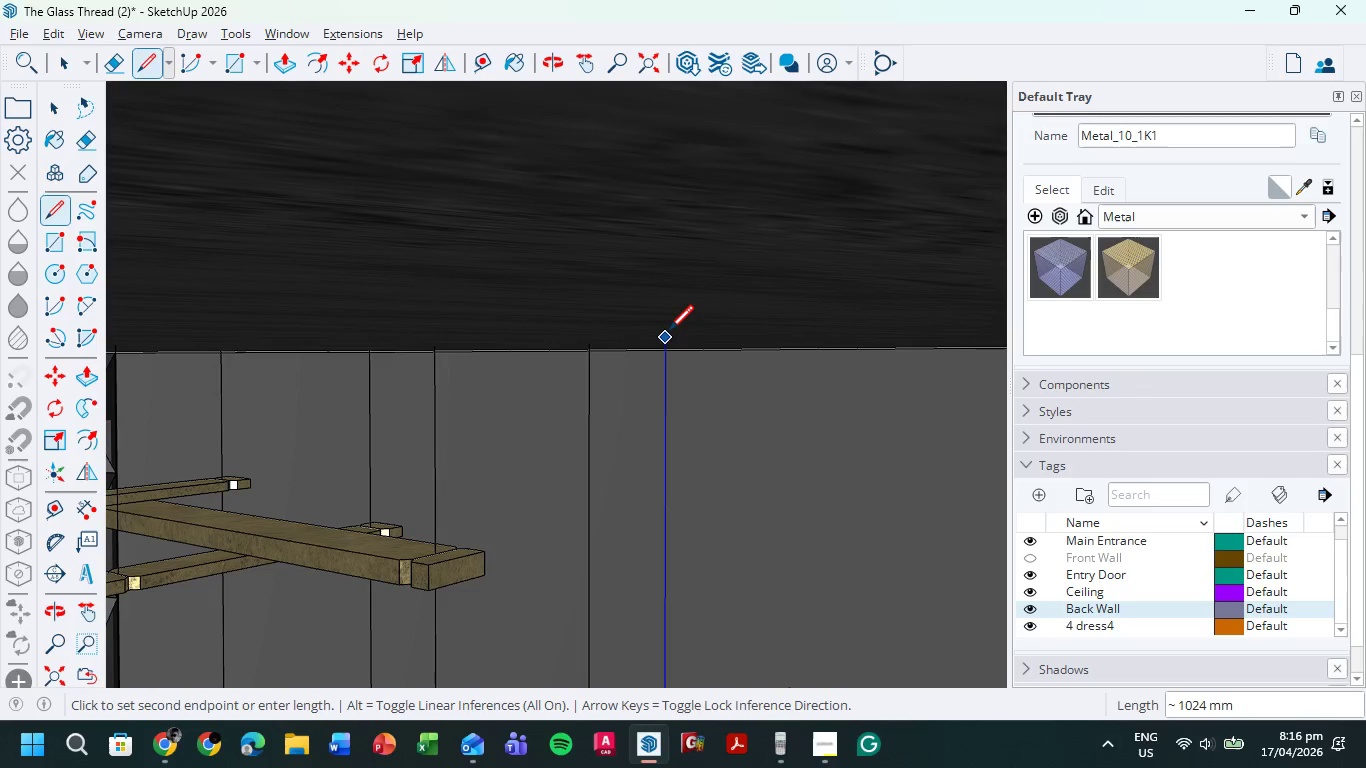 
left_click([669, 332])
 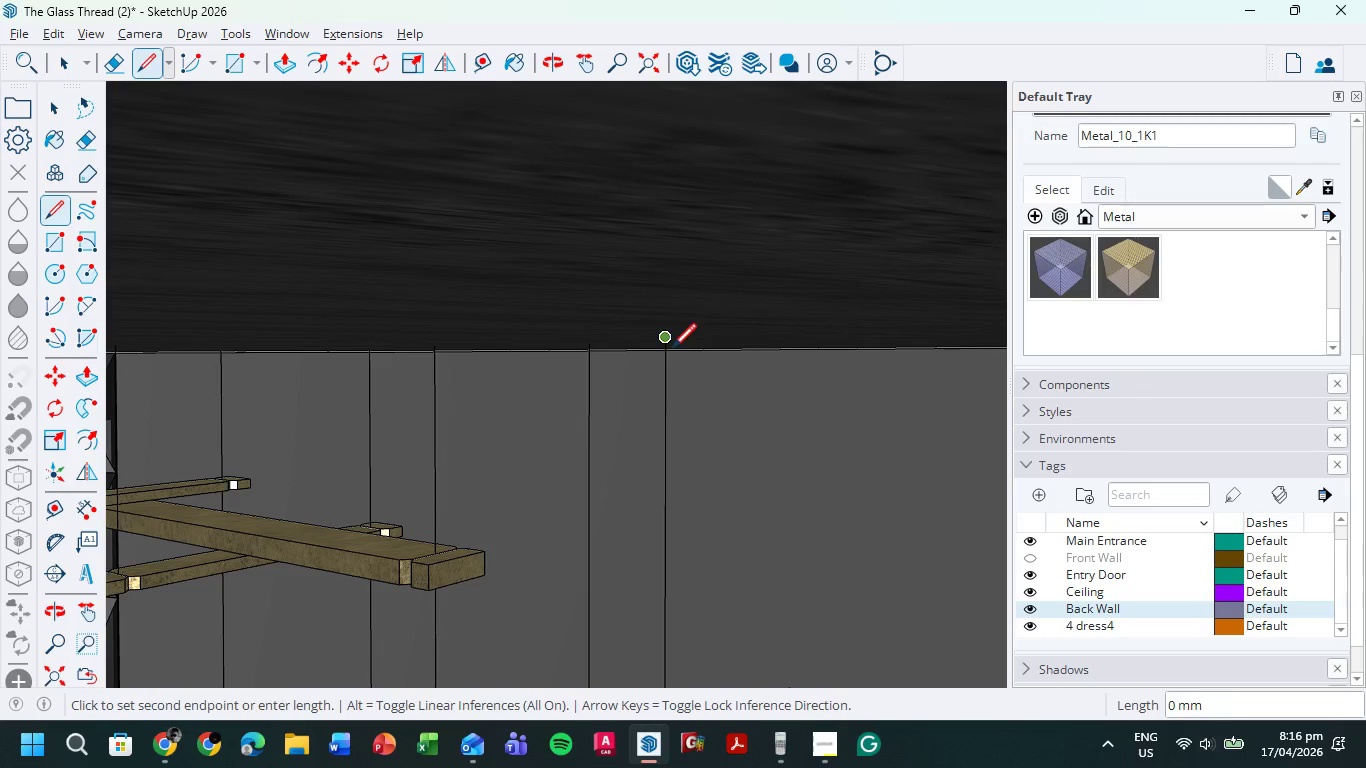 
key(Escape)
 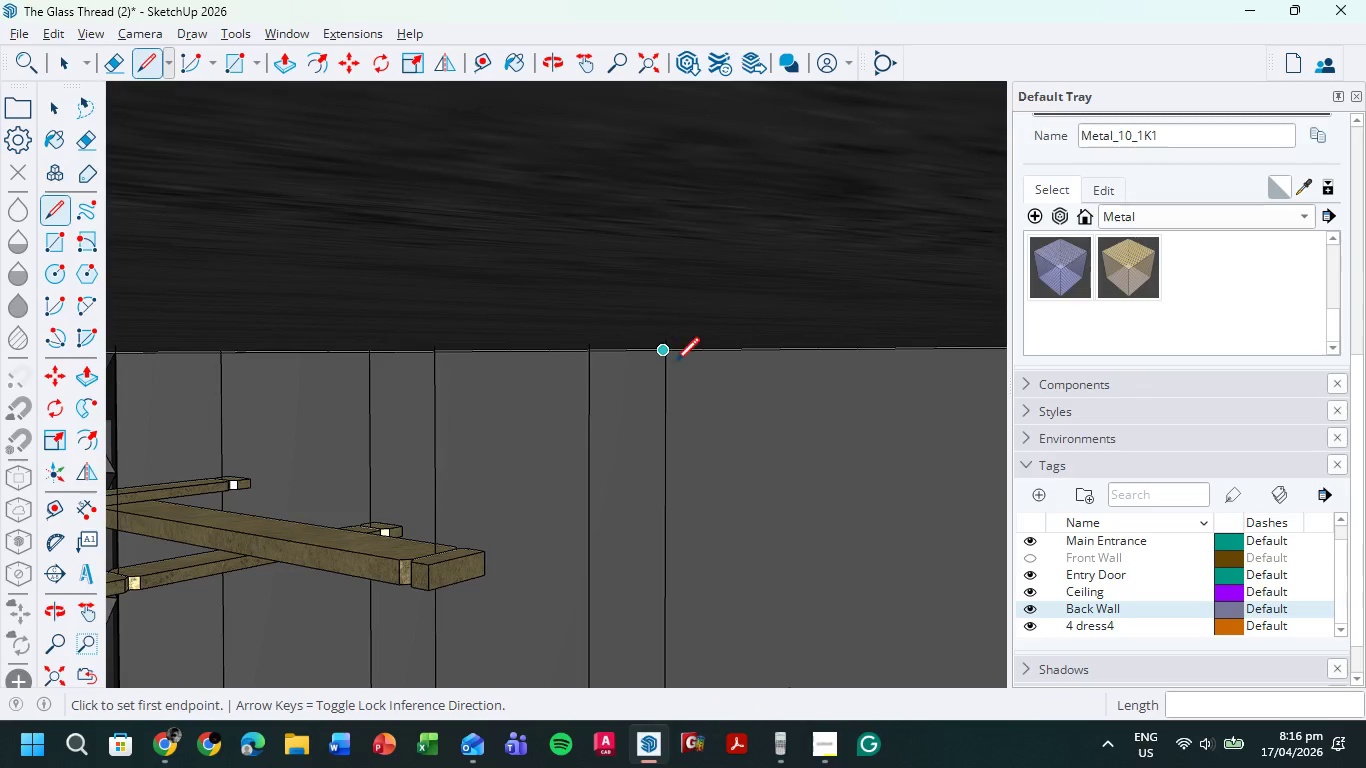 
scroll: coordinate [691, 413], scroll_direction: down, amount: 4.0
 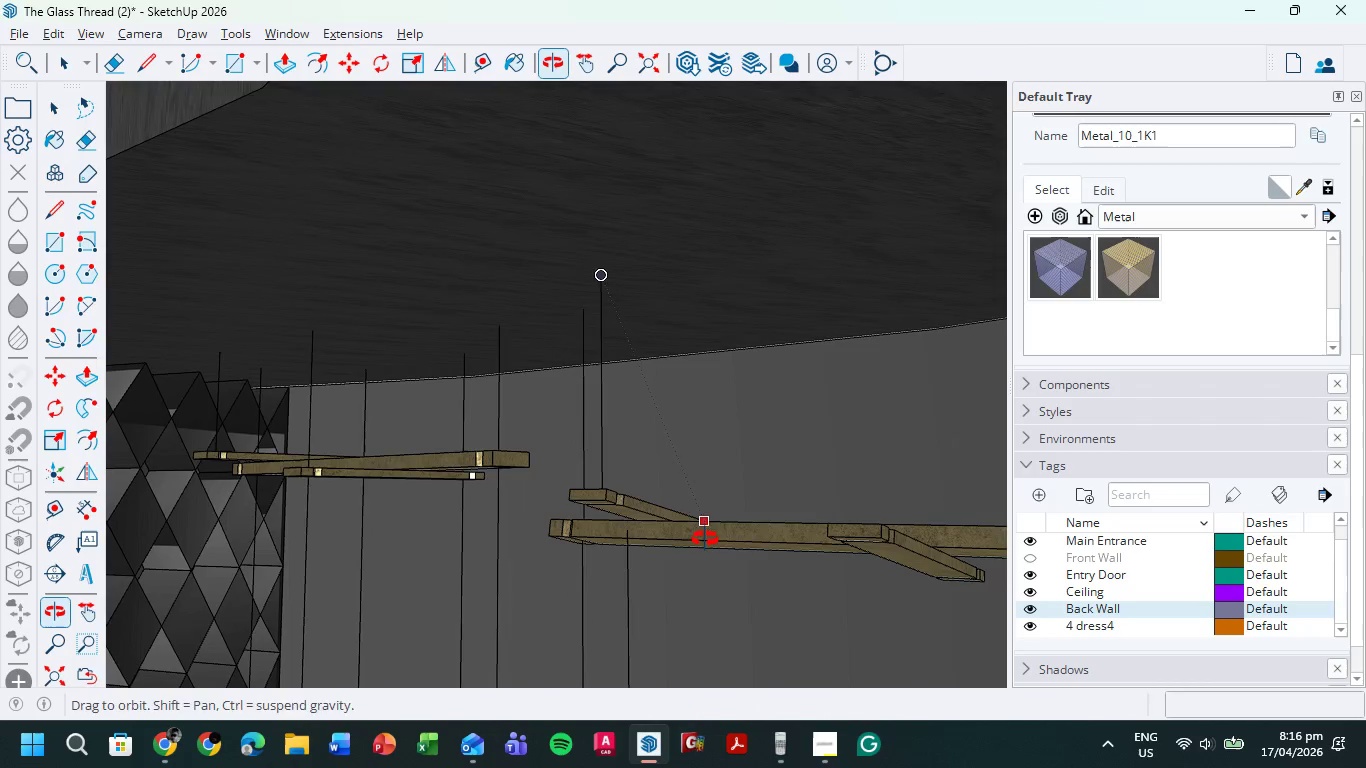 
scroll: coordinate [654, 593], scroll_direction: up, amount: 8.0
 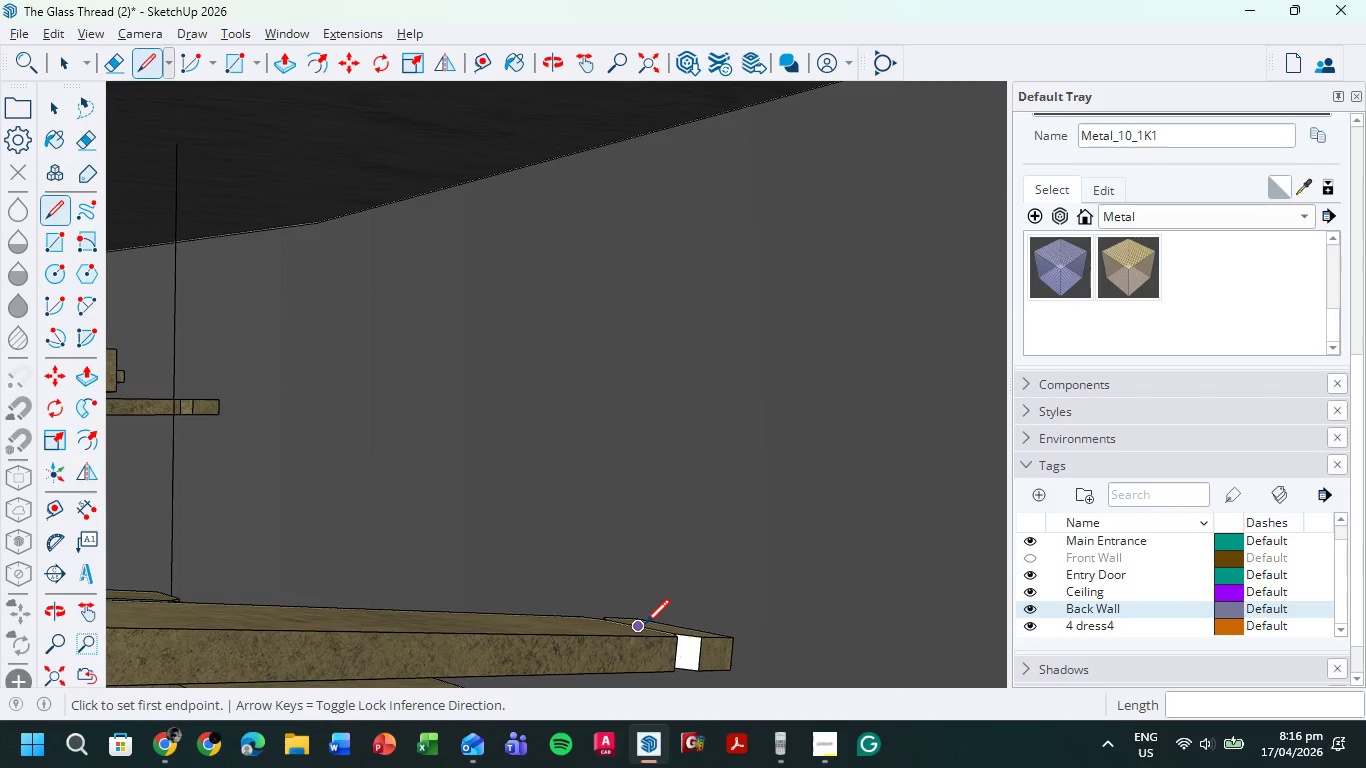 
left_click([645, 626])
 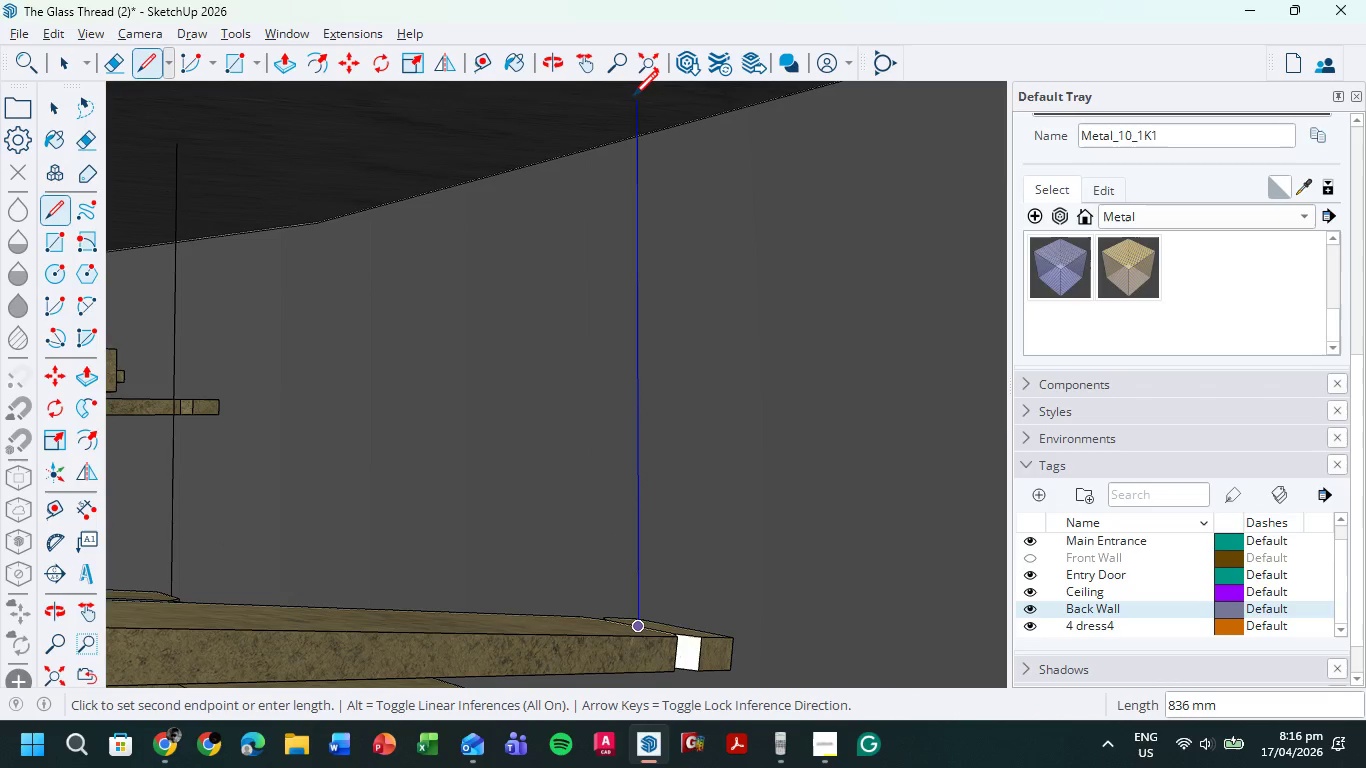 
hold_key(key=CapsLock, duration=0.61)
 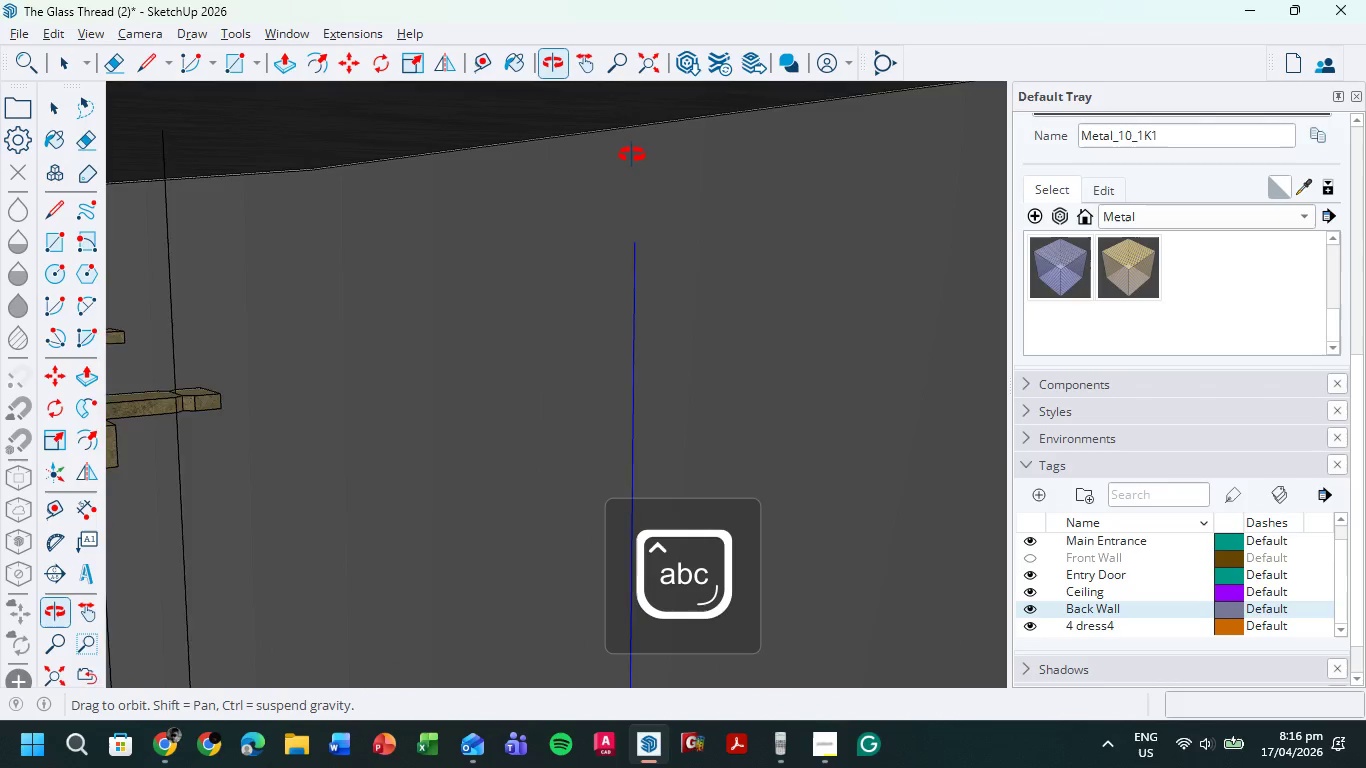 
scroll: coordinate [632, 155], scroll_direction: up, amount: 1.0
 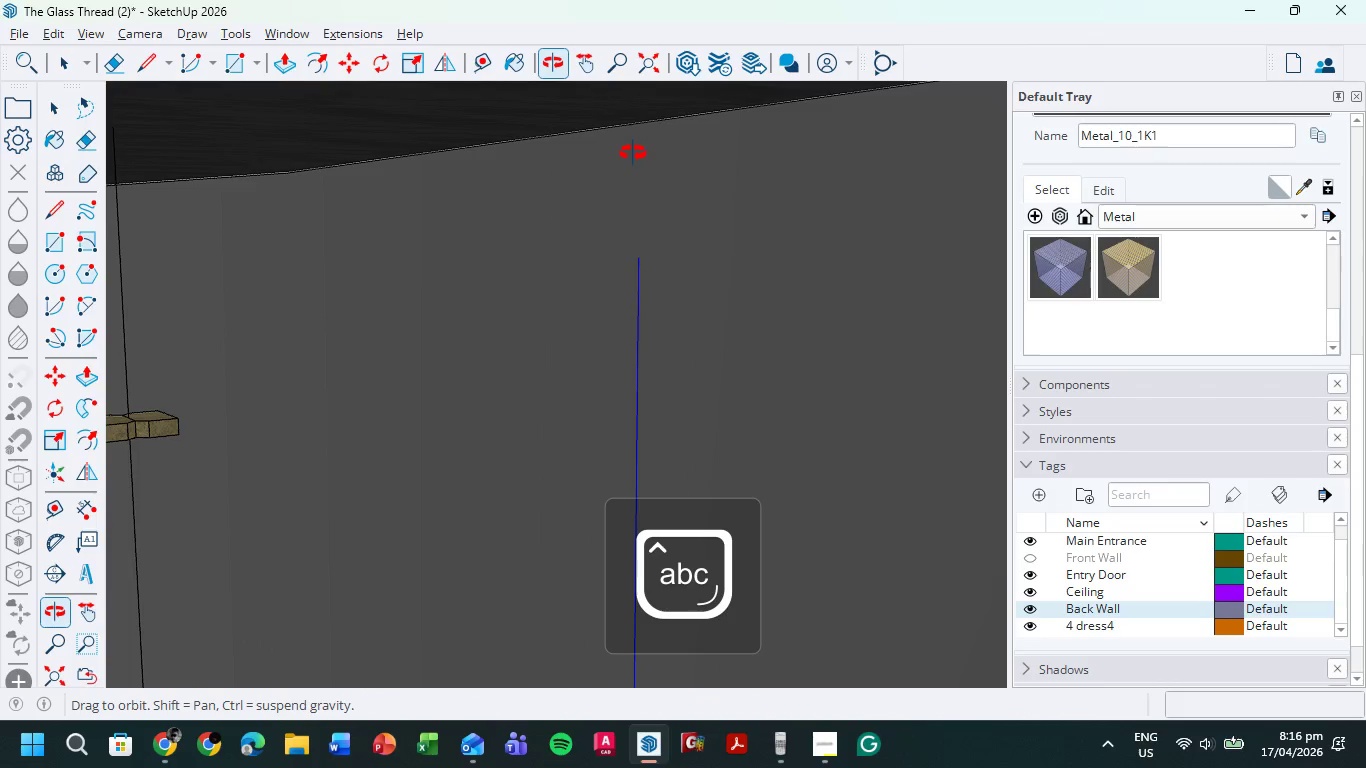 
hold_key(key=ShiftLeft, duration=0.67)
 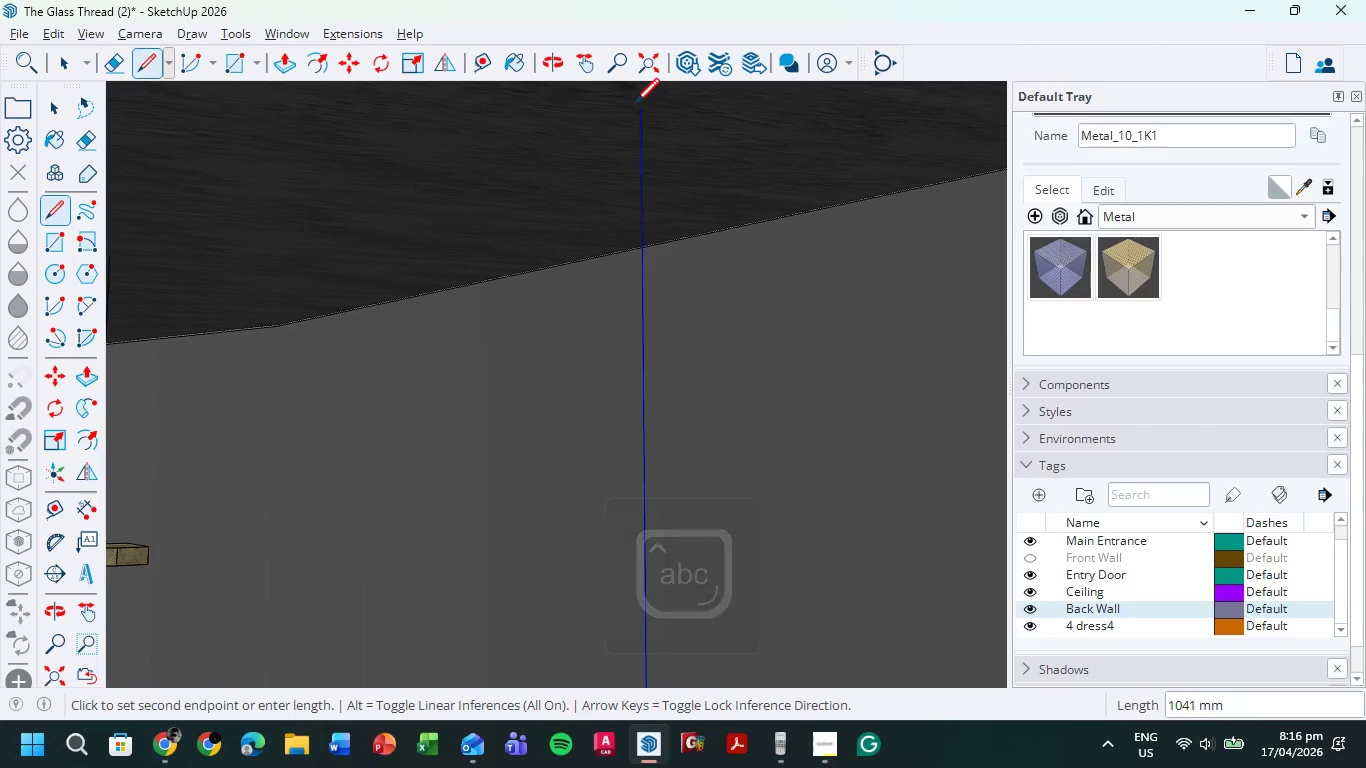 
hold_key(key=ShiftLeft, duration=1.0)
 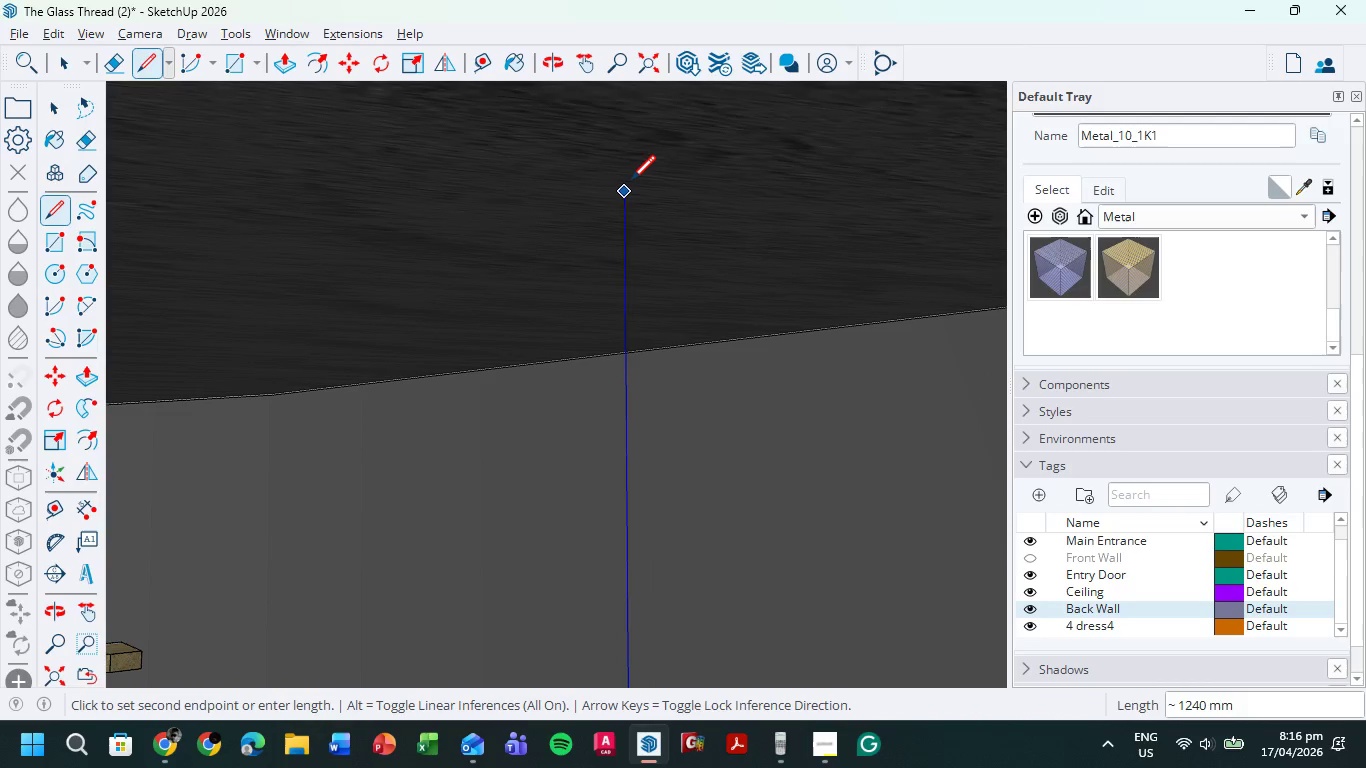 
left_click([627, 188])
 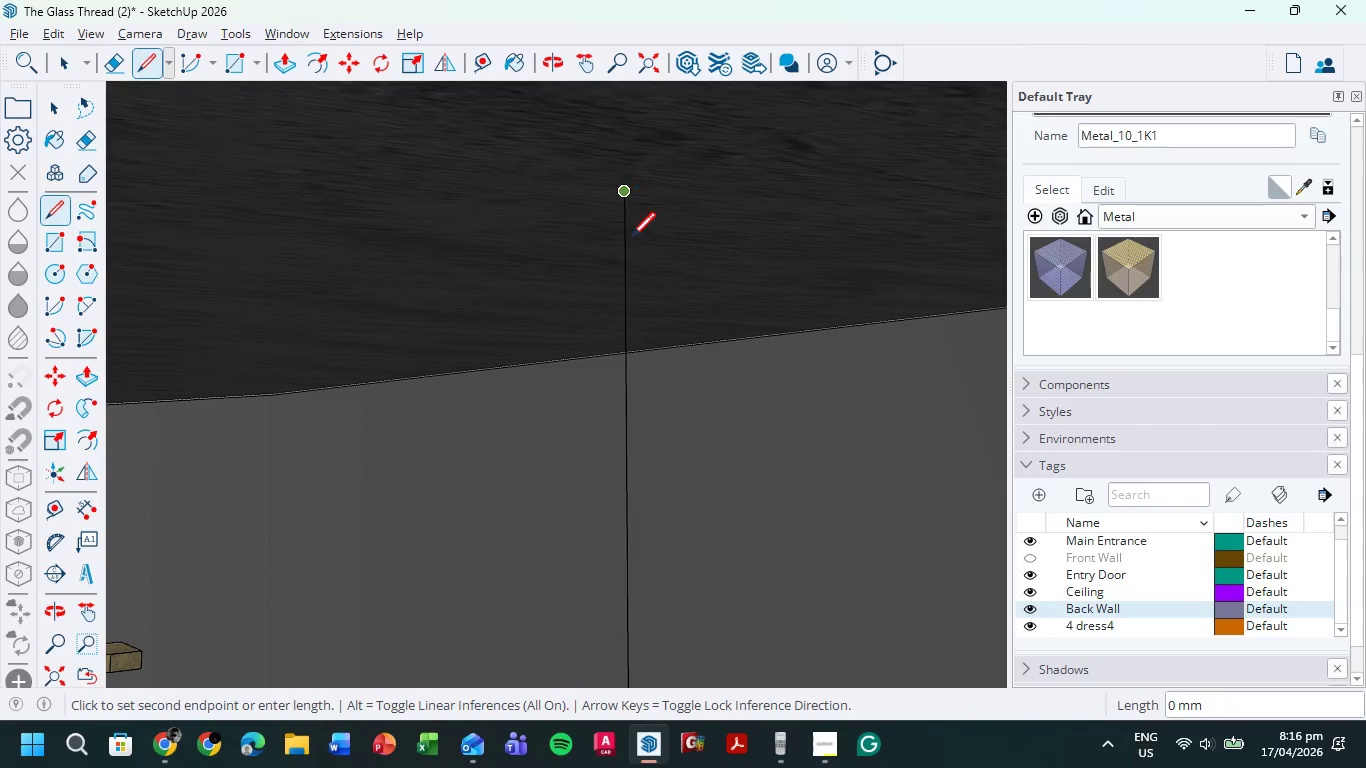 
key(Escape)
 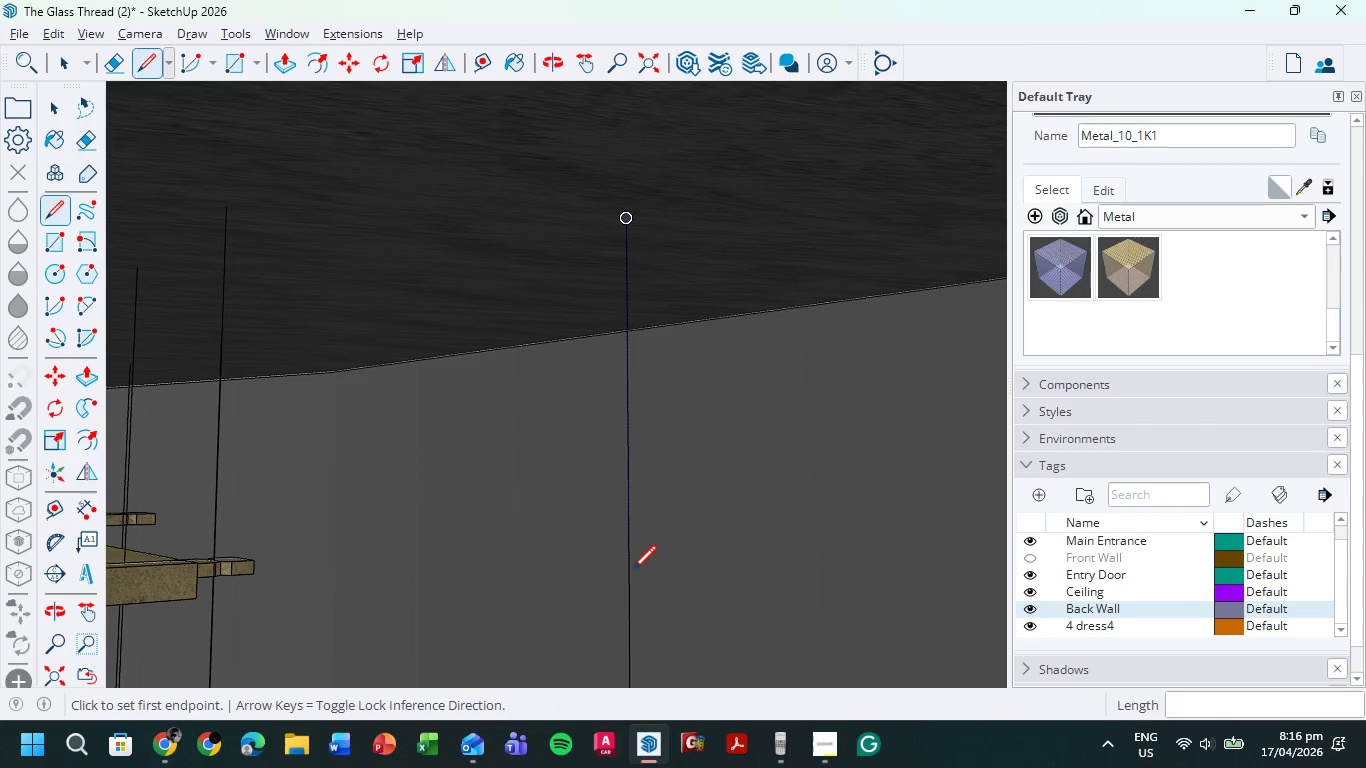 
scroll: coordinate [629, 260], scroll_direction: down, amount: 5.0
 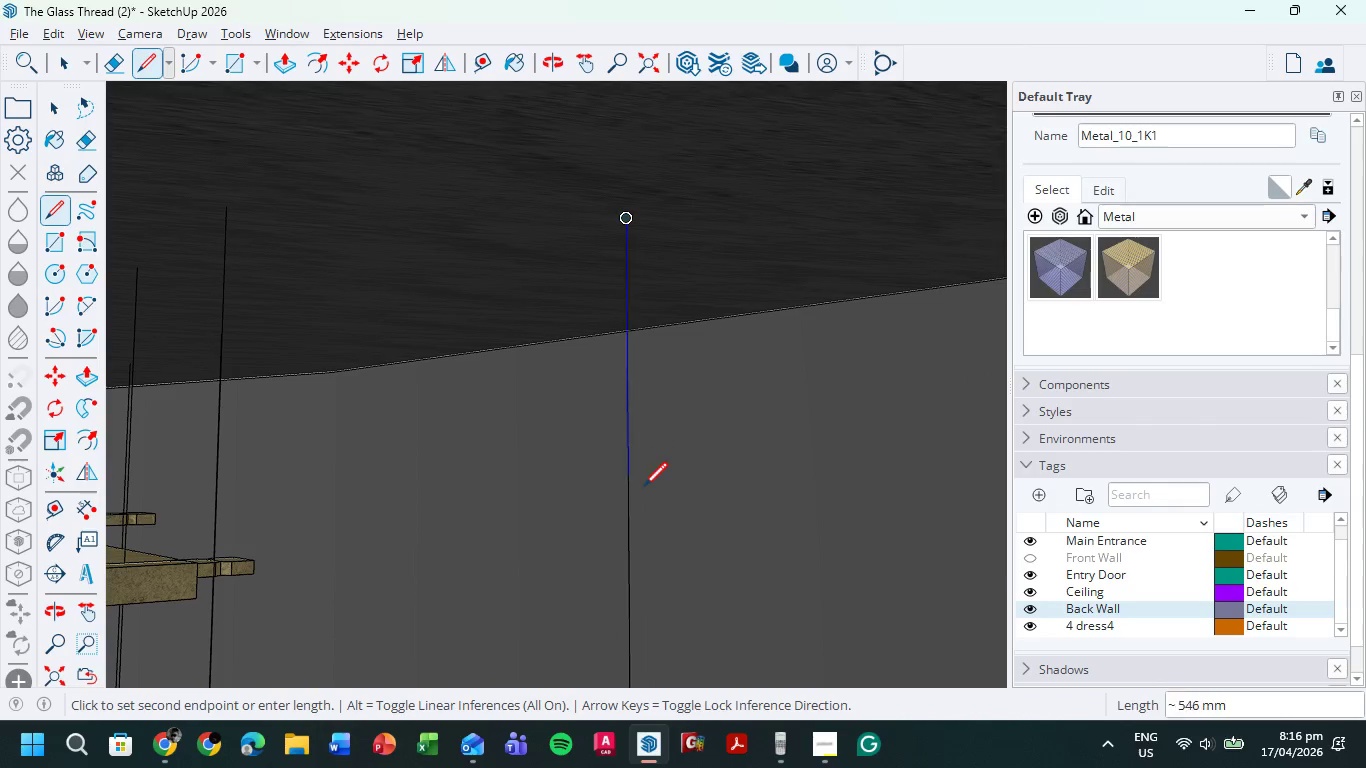 
hold_key(key=ShiftLeft, duration=0.89)
 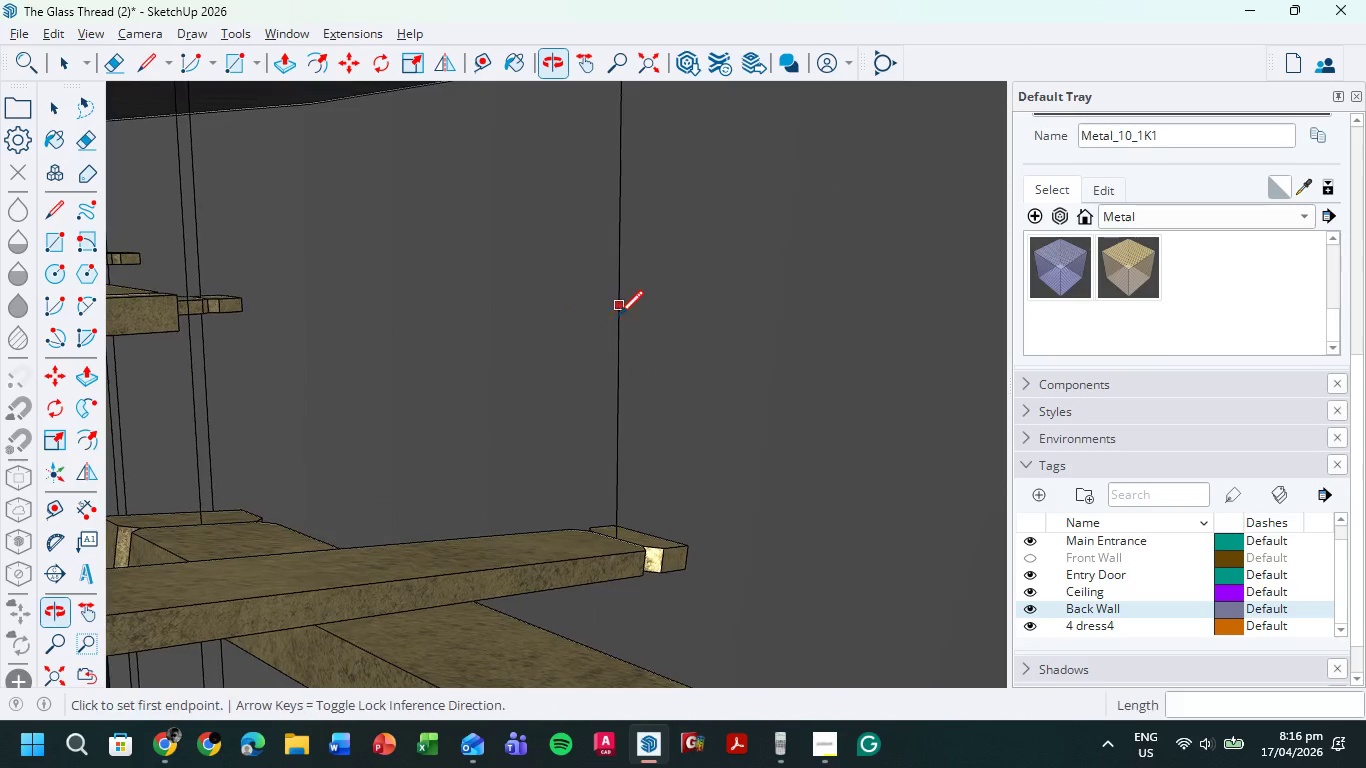 
scroll: coordinate [642, 433], scroll_direction: down, amount: 8.0
 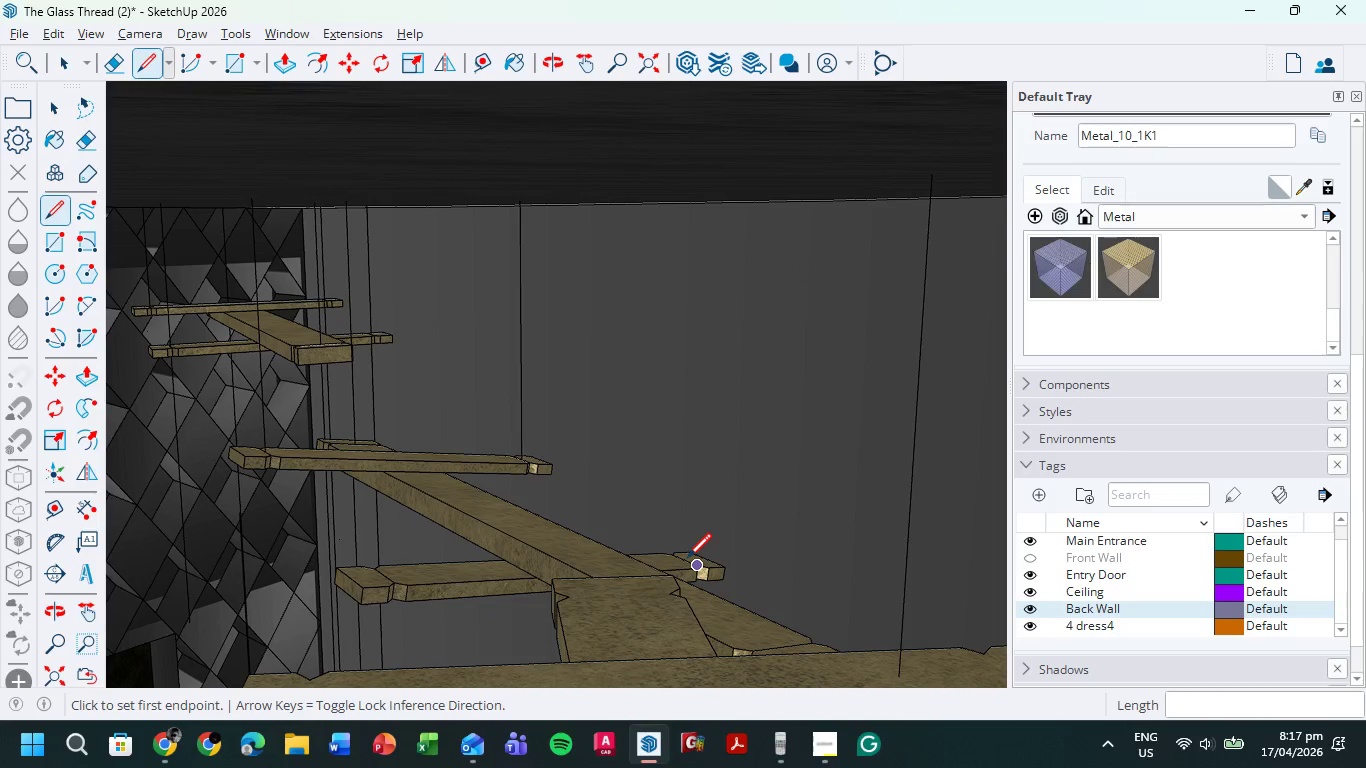 
scroll: coordinate [687, 562], scroll_direction: up, amount: 5.0
 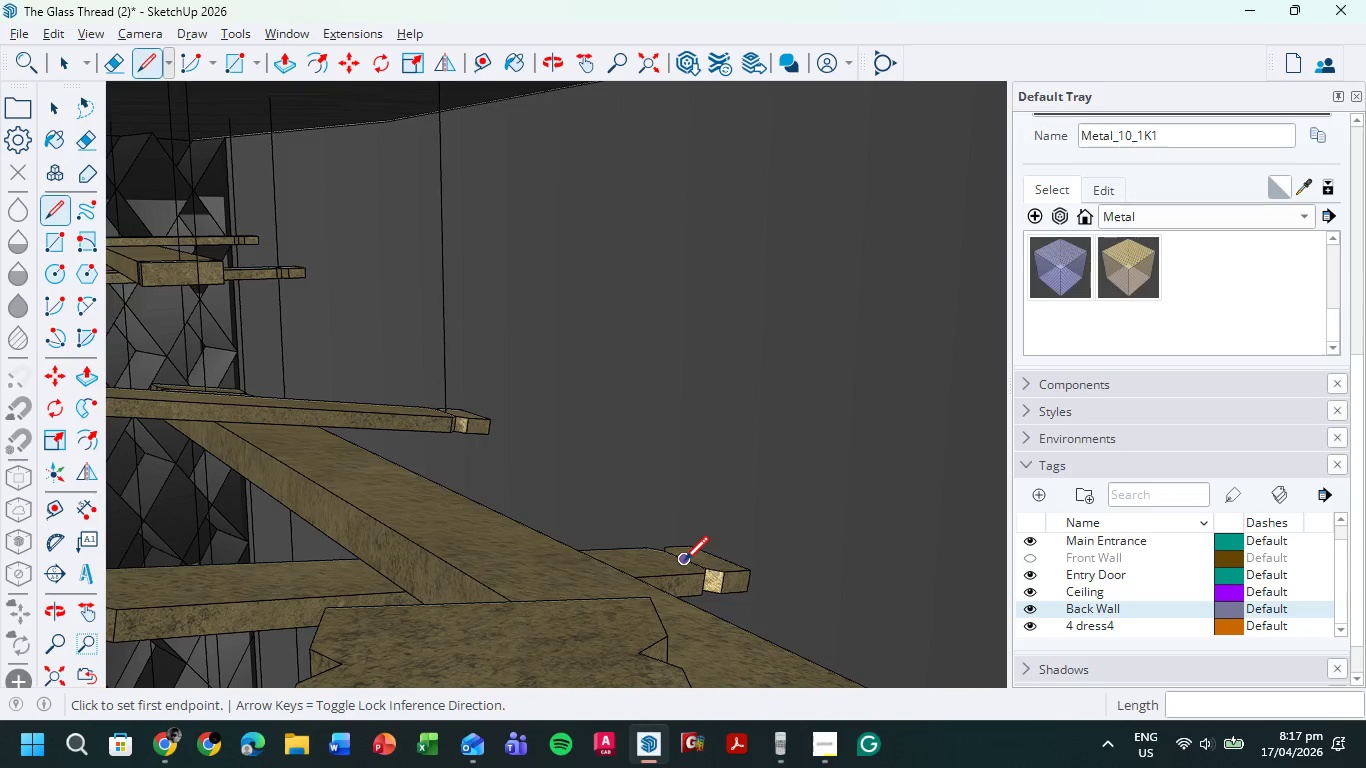 
left_click([684, 562])
 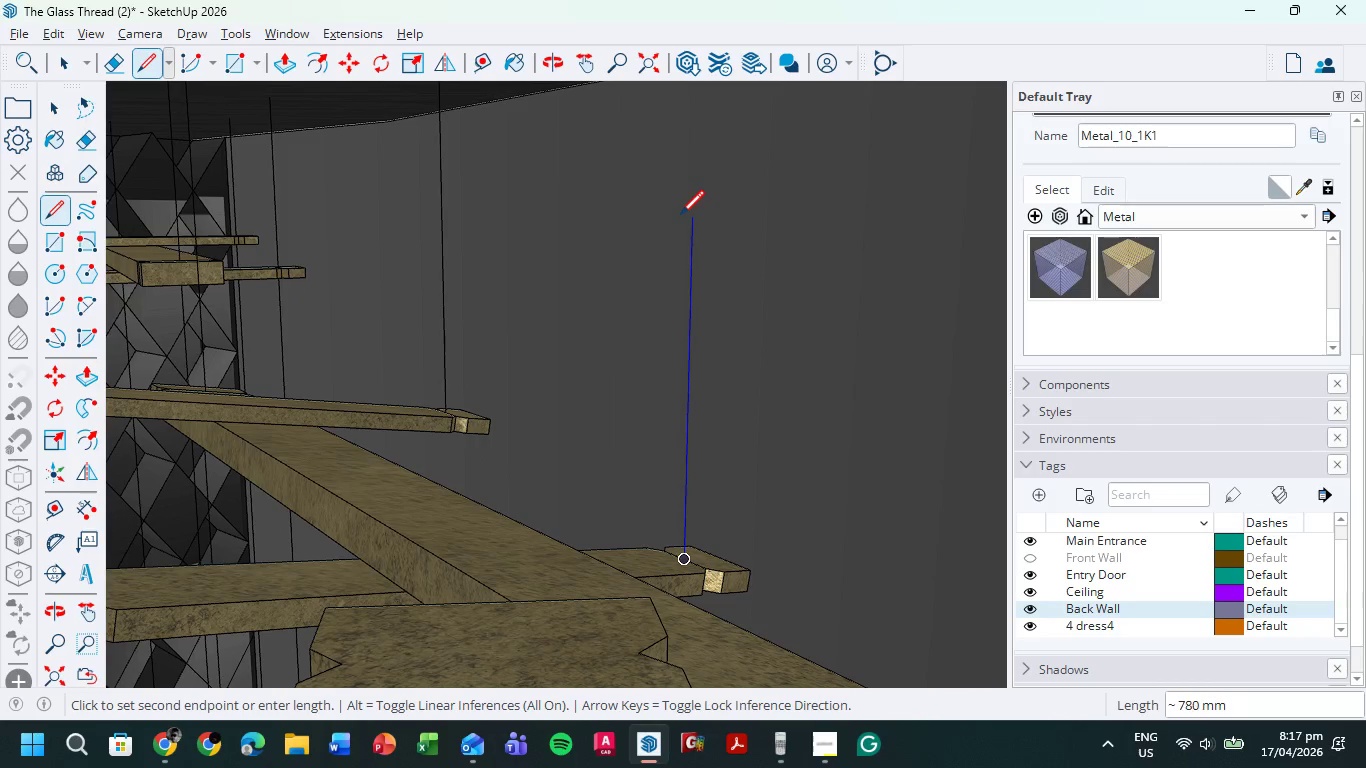 
hold_key(key=ShiftLeft, duration=0.47)
 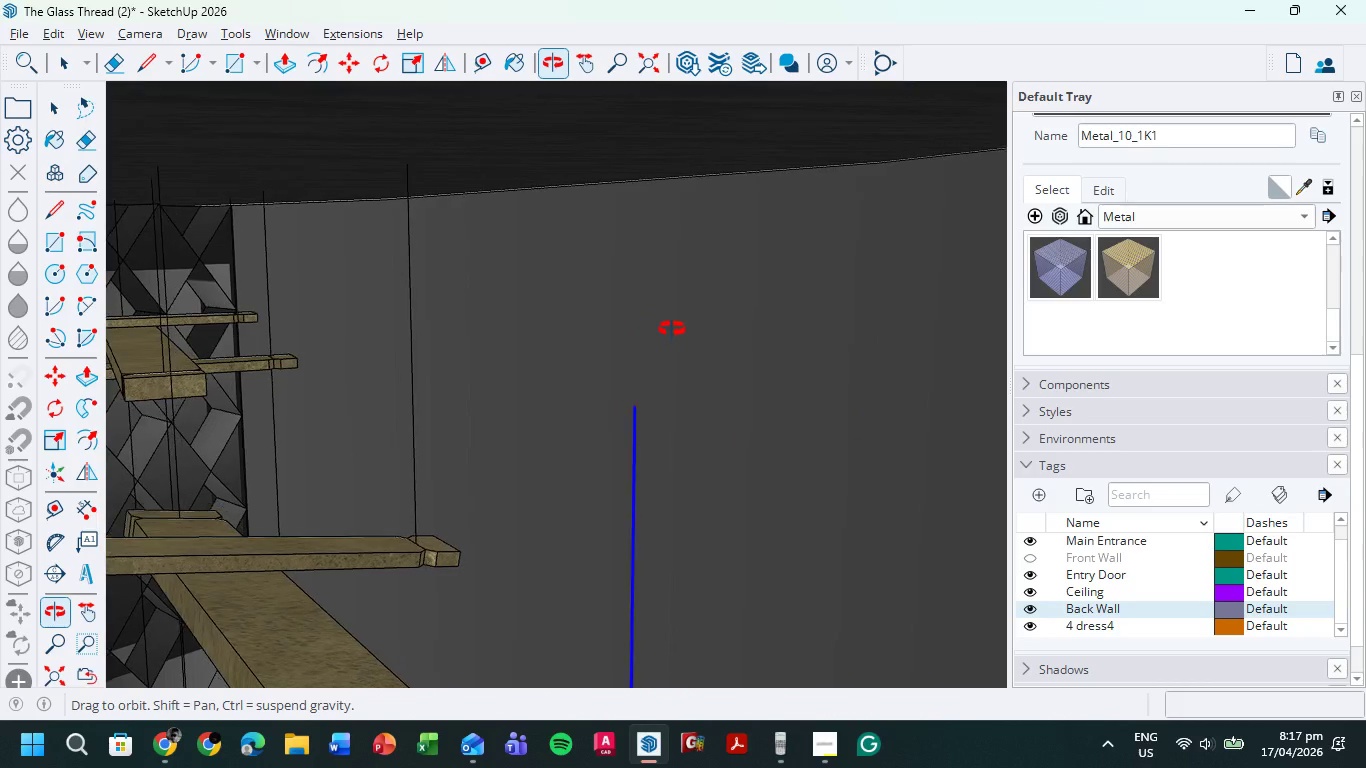 
key(Shift+ShiftLeft)
 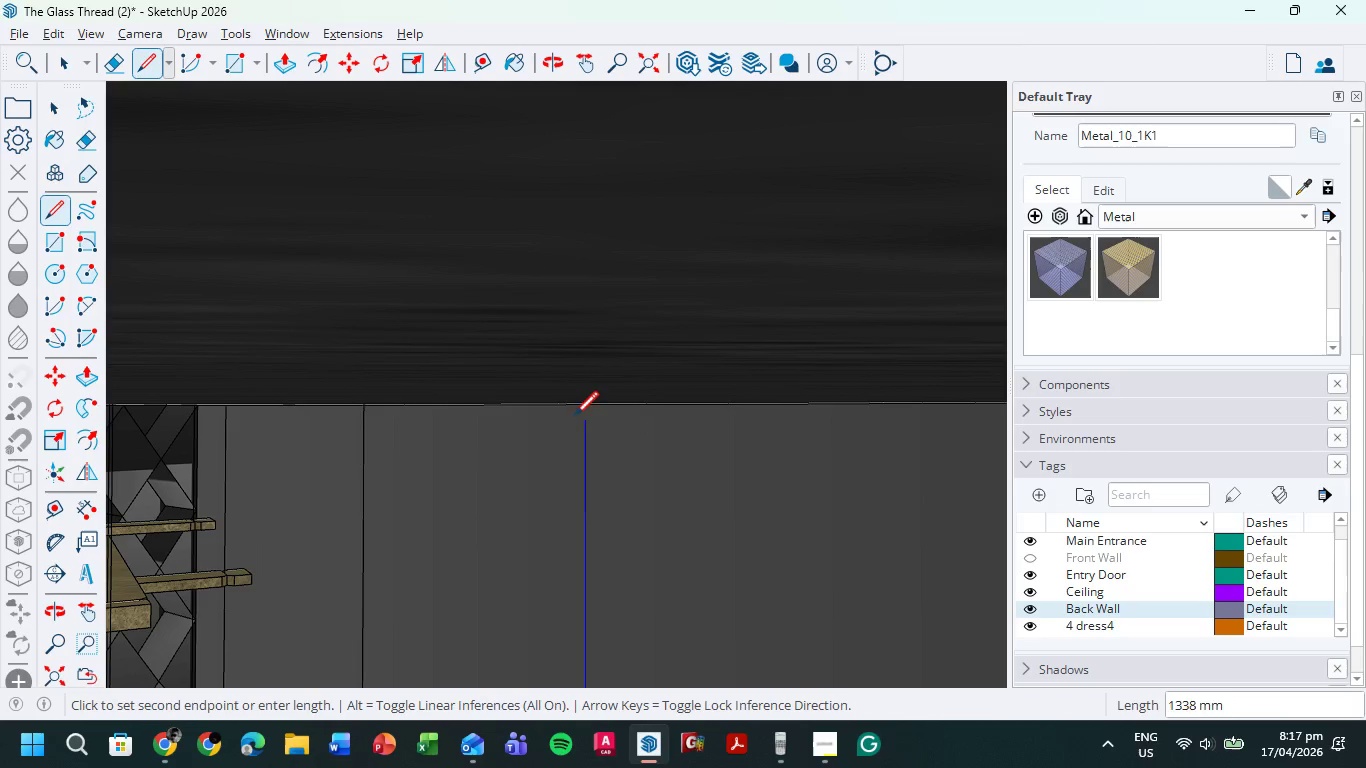 
wait(5.36)
 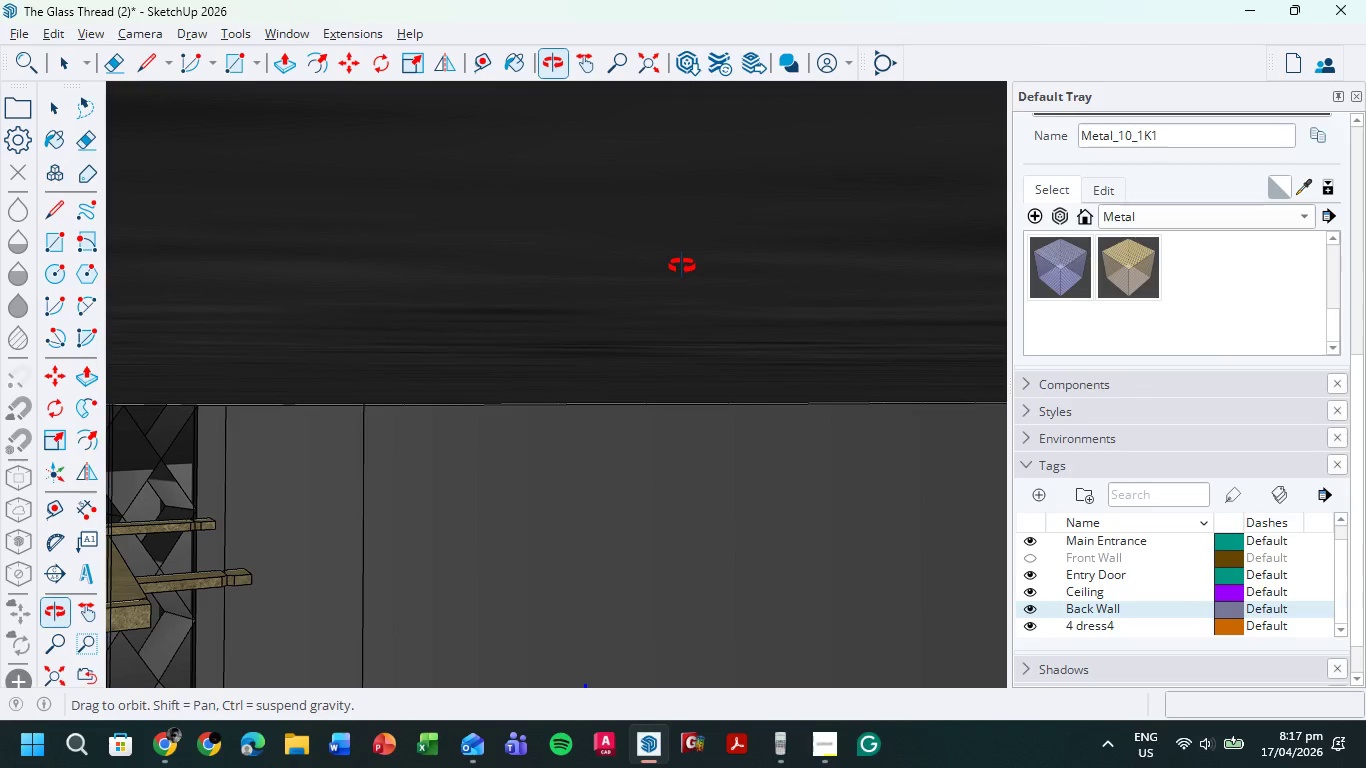 
left_click([583, 396])
 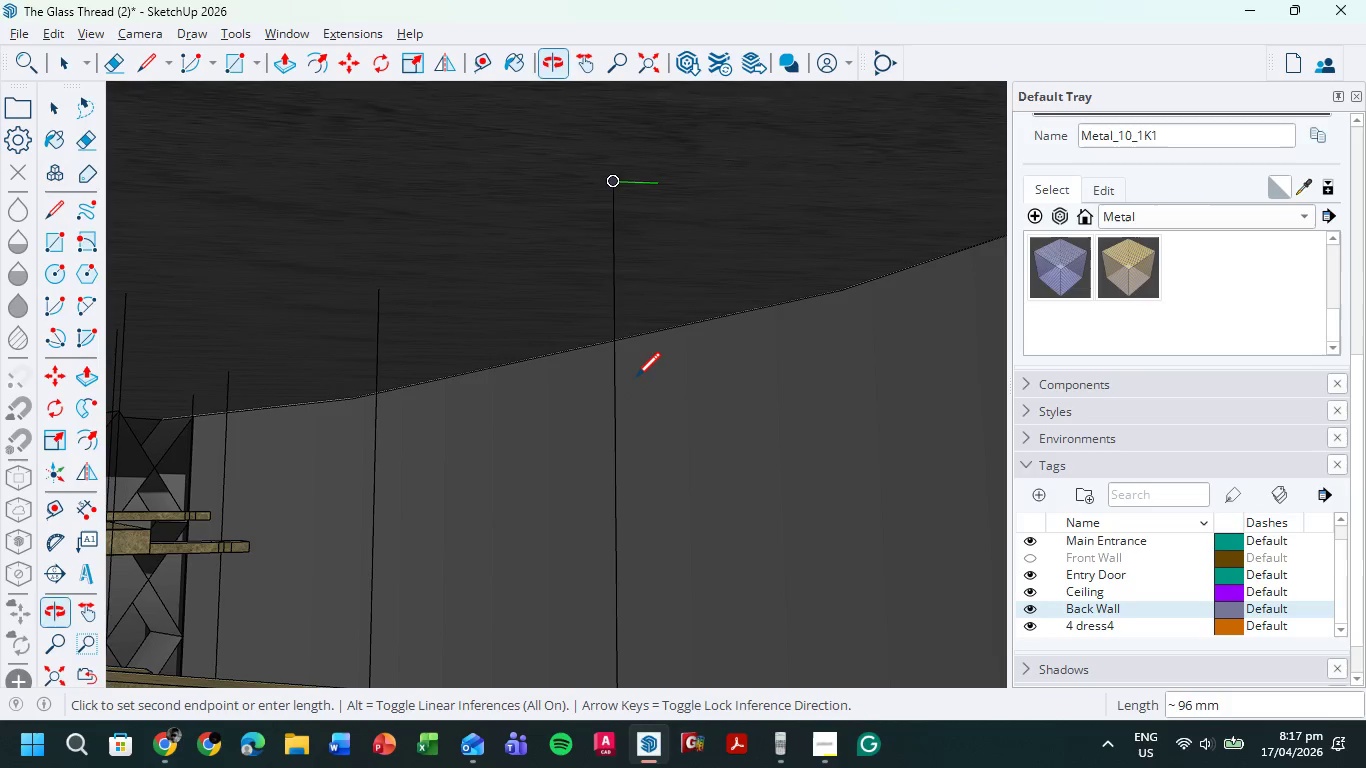 
scroll: coordinate [651, 392], scroll_direction: down, amount: 7.0
 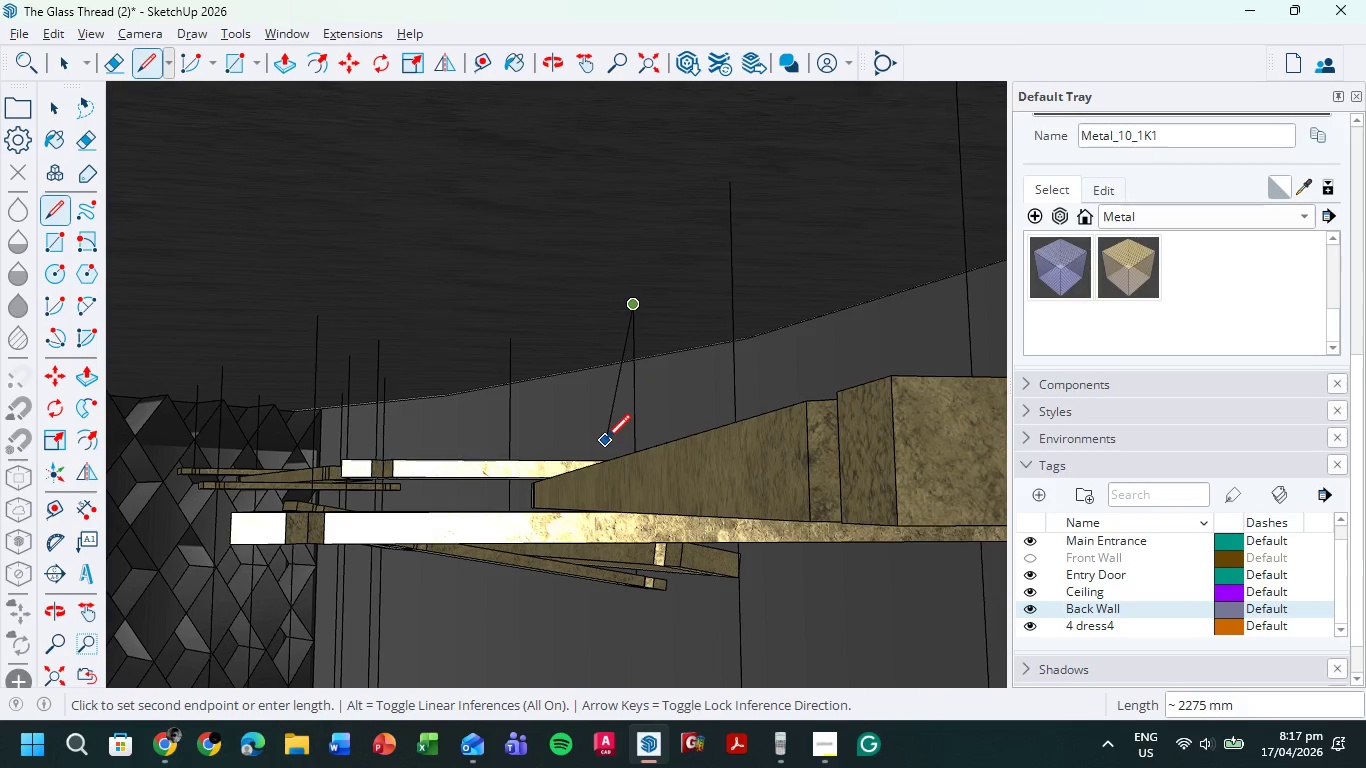 
key(Escape)
 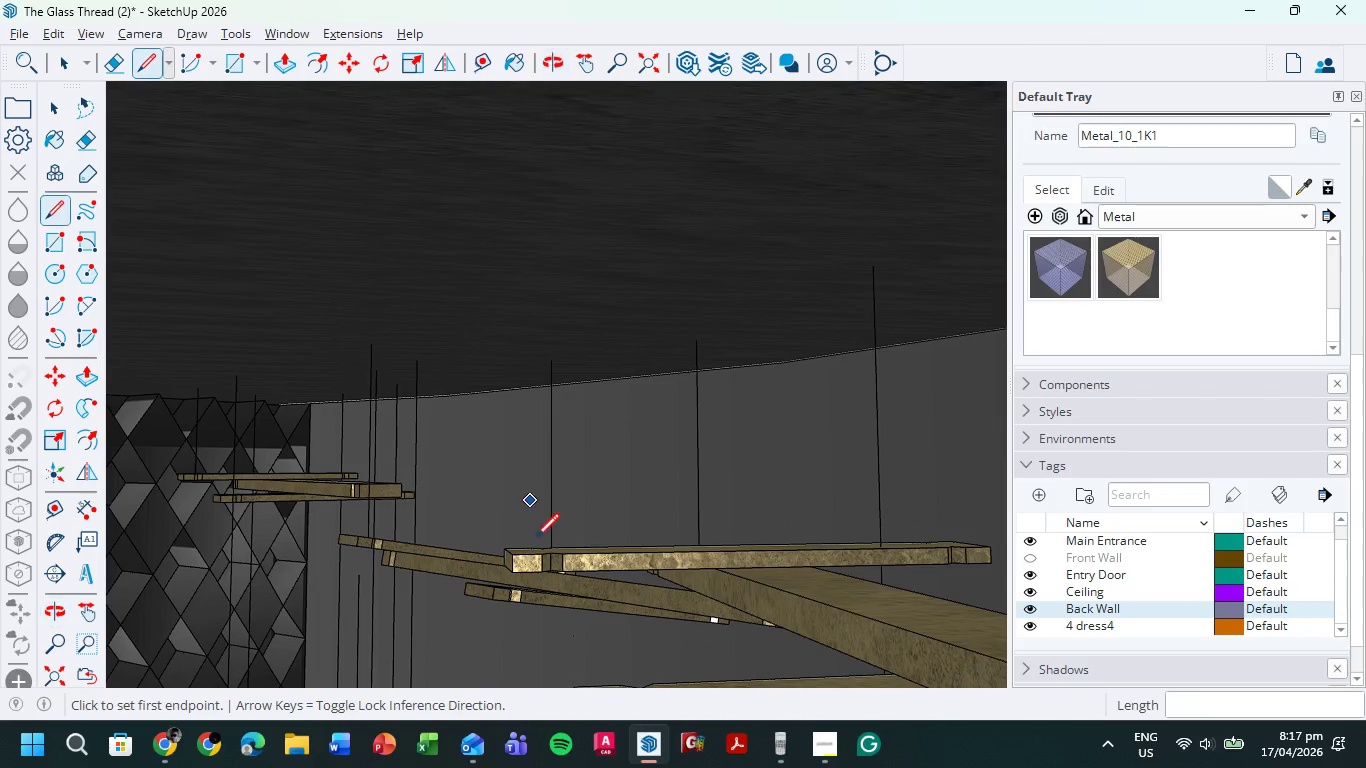 
scroll: coordinate [478, 555], scroll_direction: up, amount: 6.0
 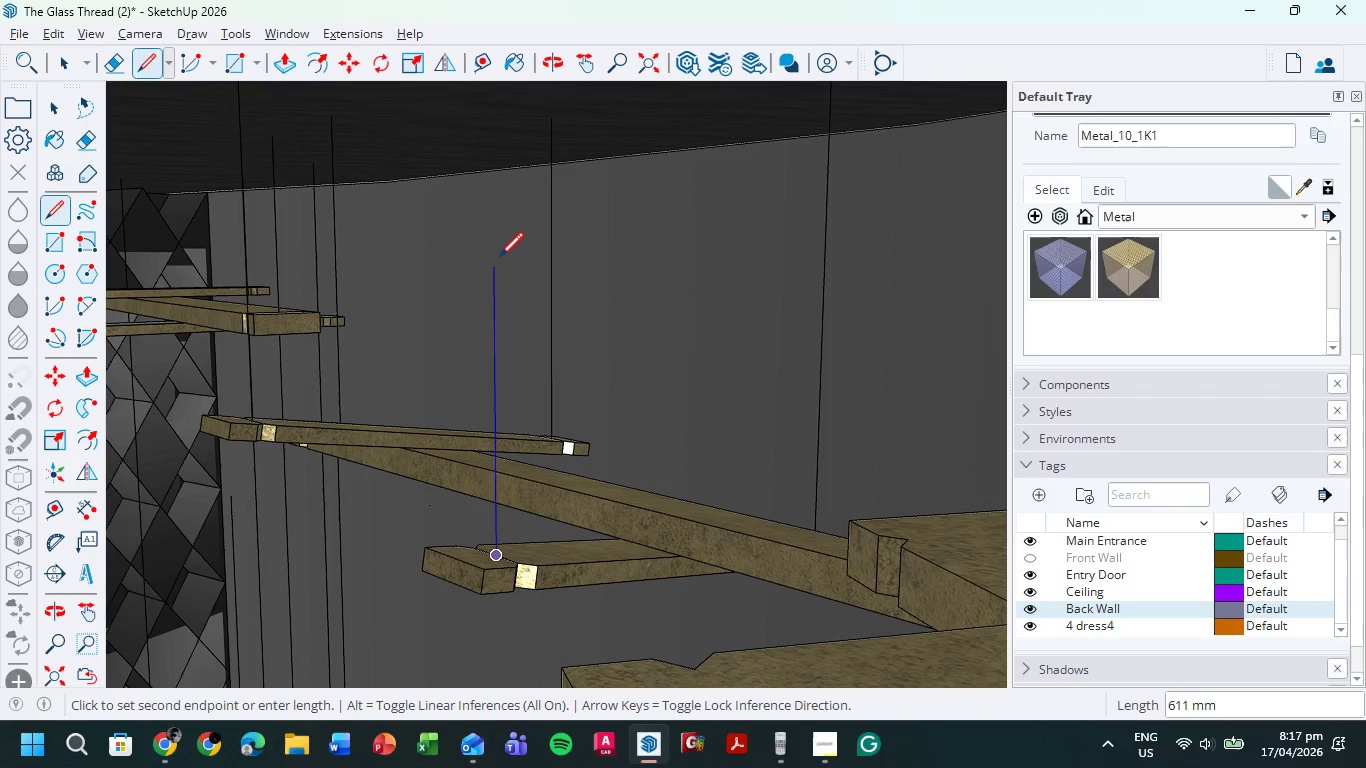 
hold_key(key=ShiftLeft, duration=0.42)
 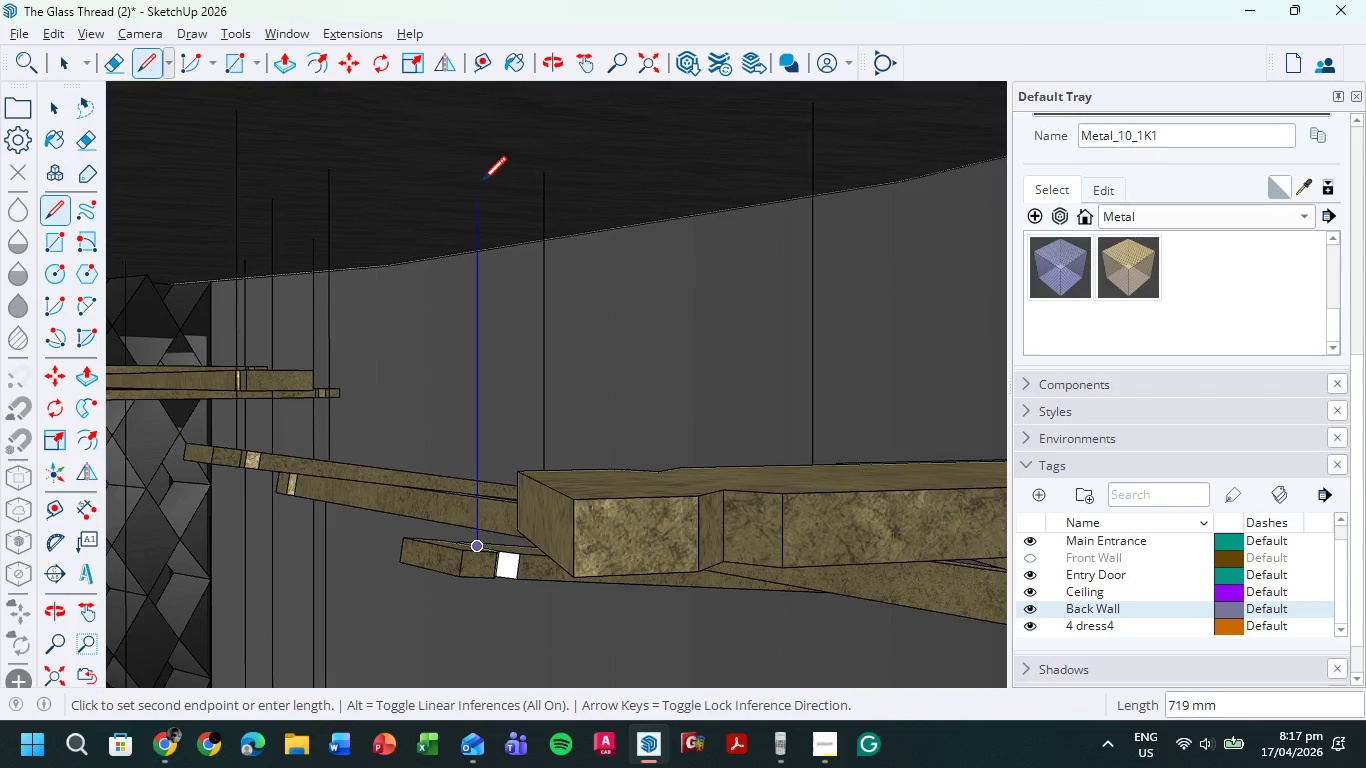 
hold_key(key=ShiftLeft, duration=0.45)
 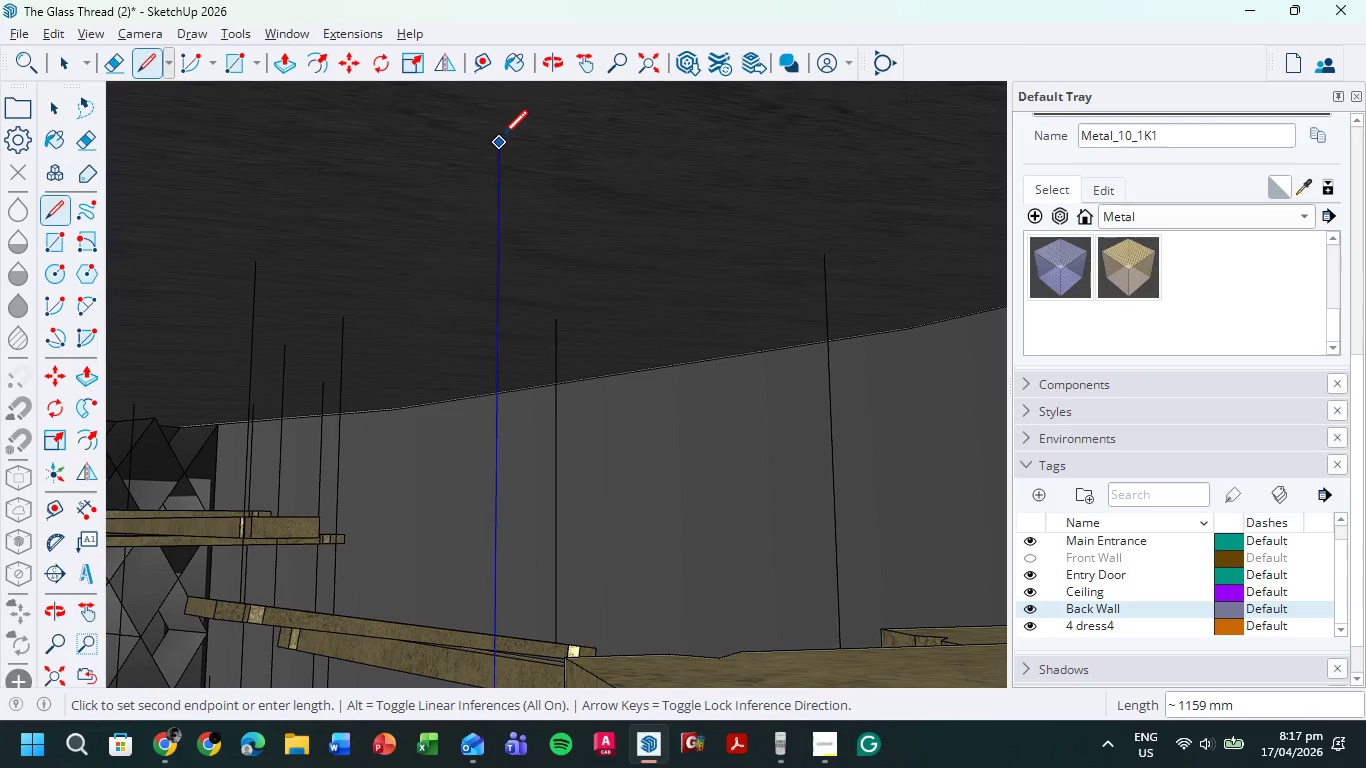 
left_click([503, 137])
 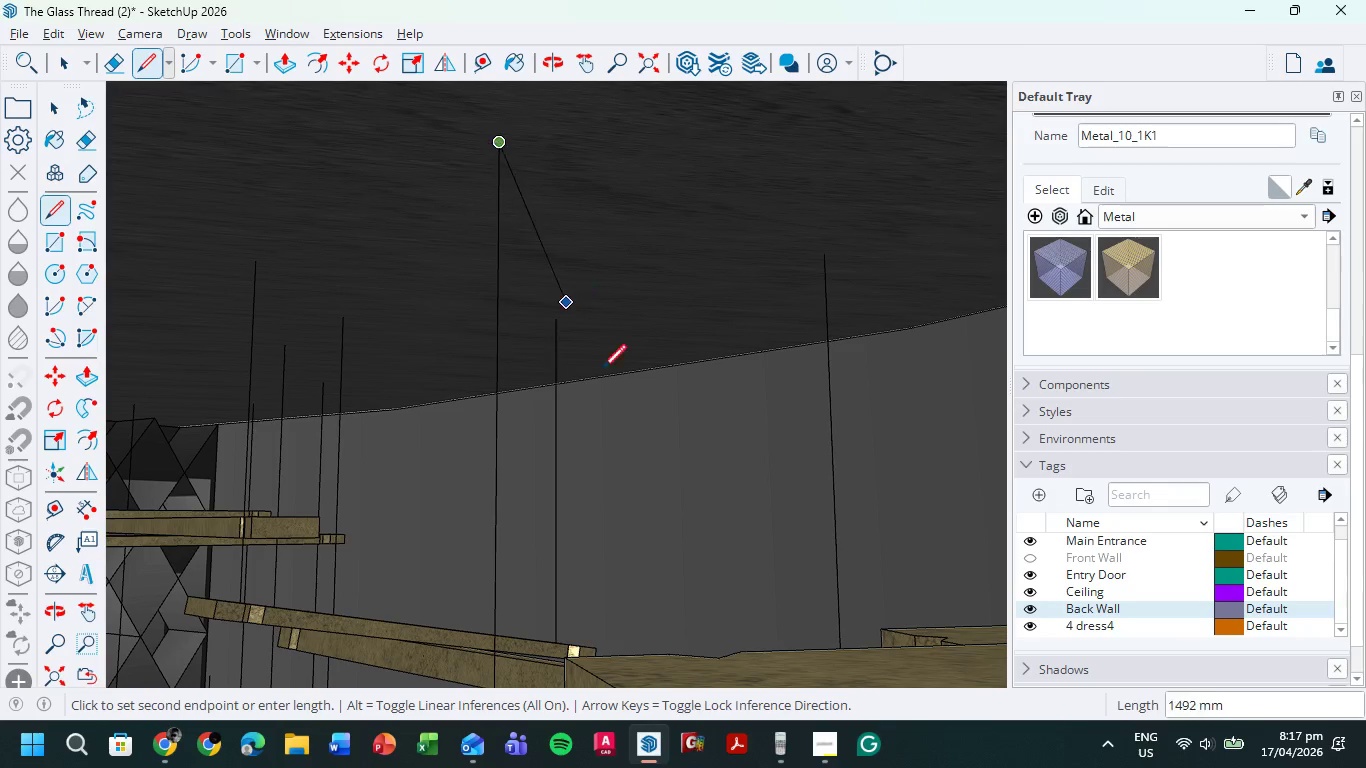 
key(Escape)
 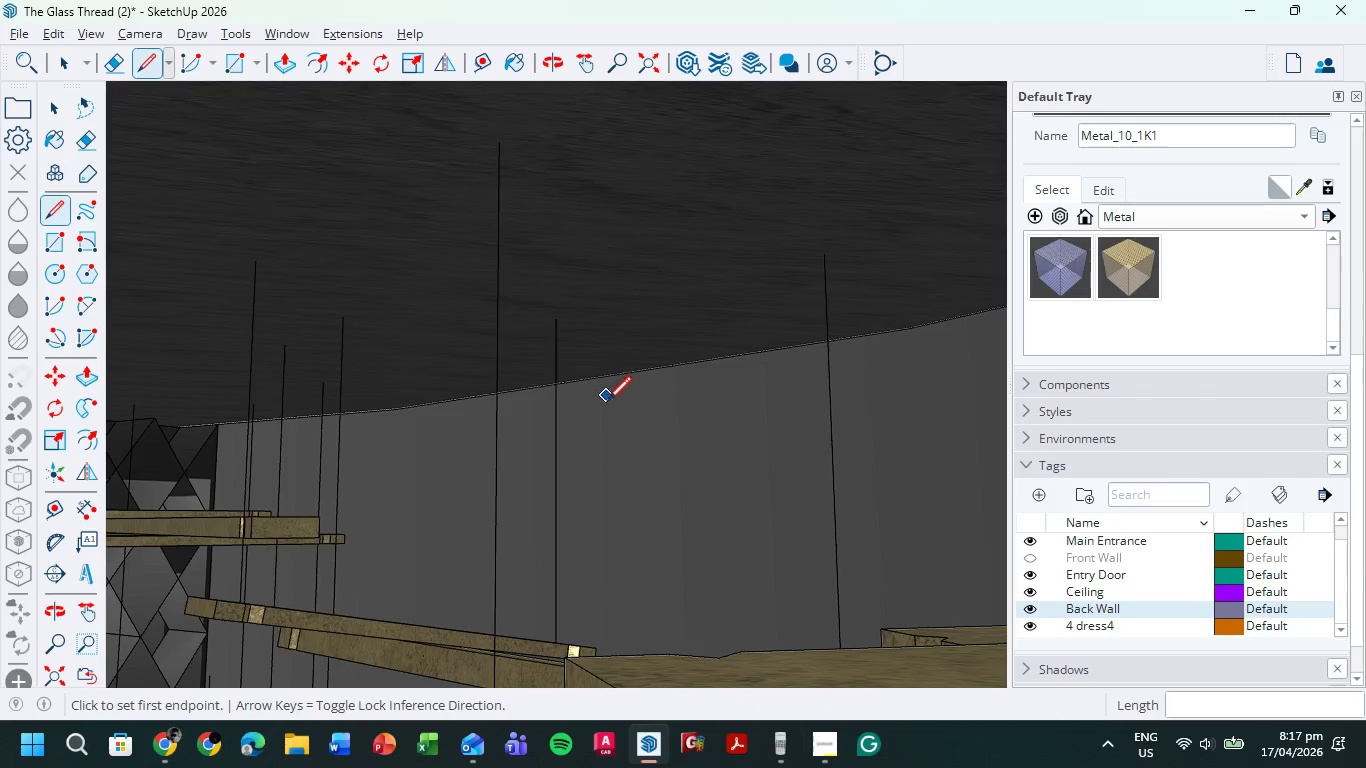 
scroll: coordinate [602, 435], scroll_direction: down, amount: 4.0
 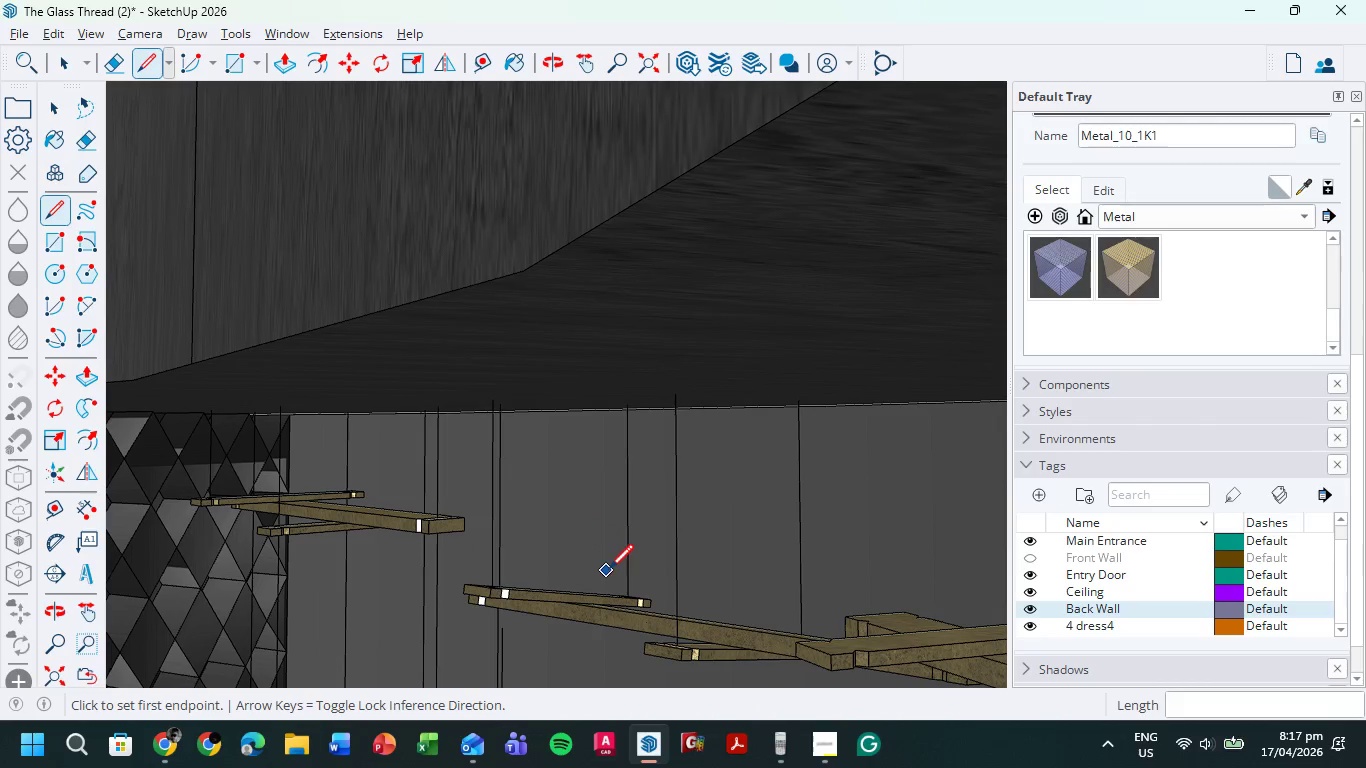 
hold_key(key=ShiftLeft, duration=0.45)
 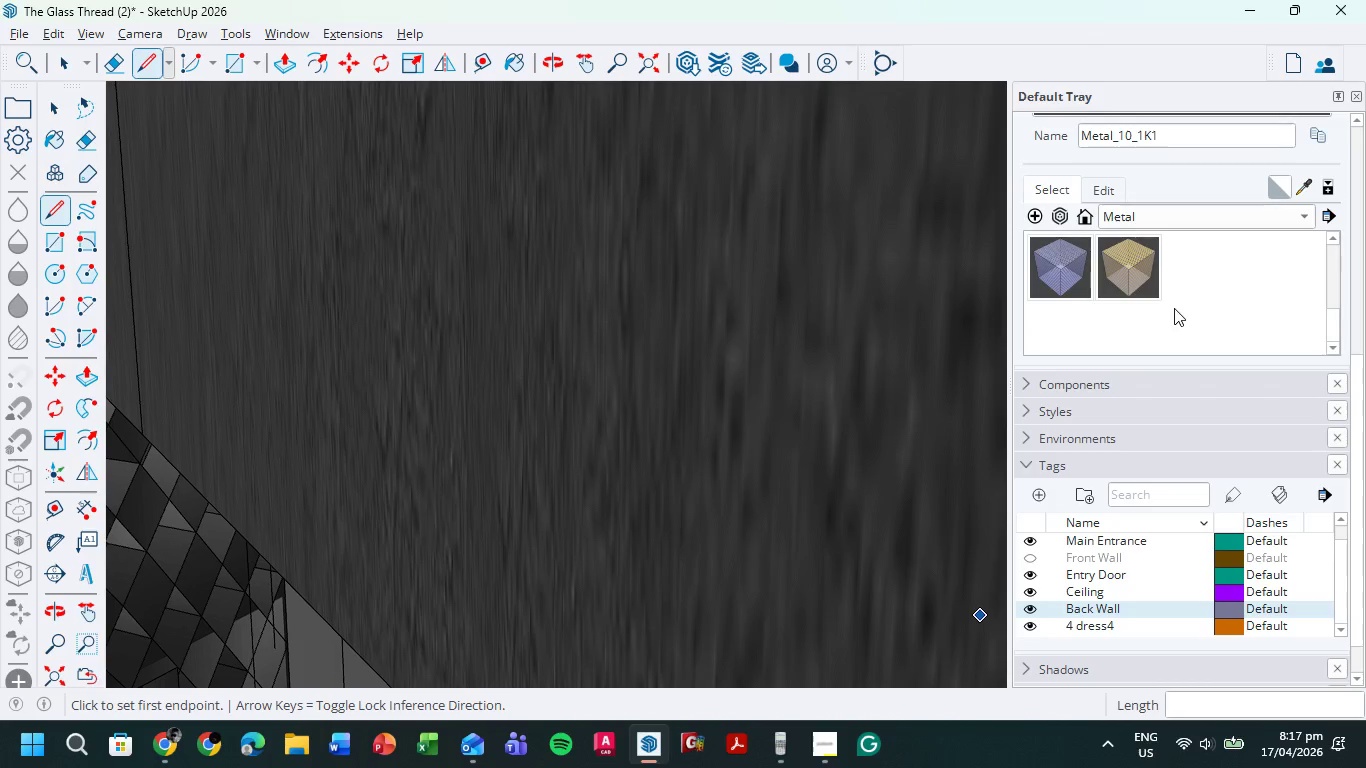 
scroll: coordinate [770, 391], scroll_direction: down, amount: 27.0
 